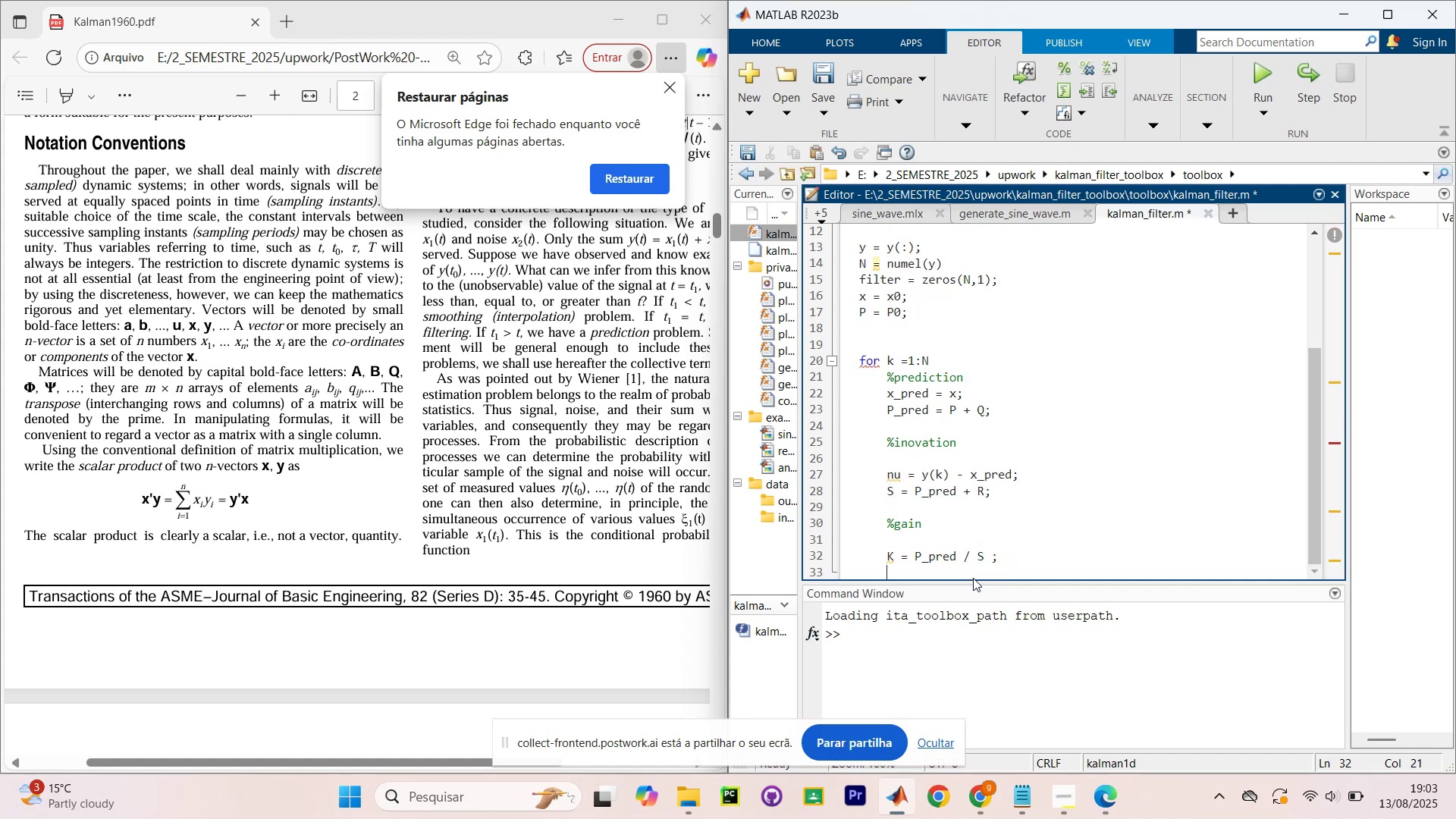 
key(Enter)
 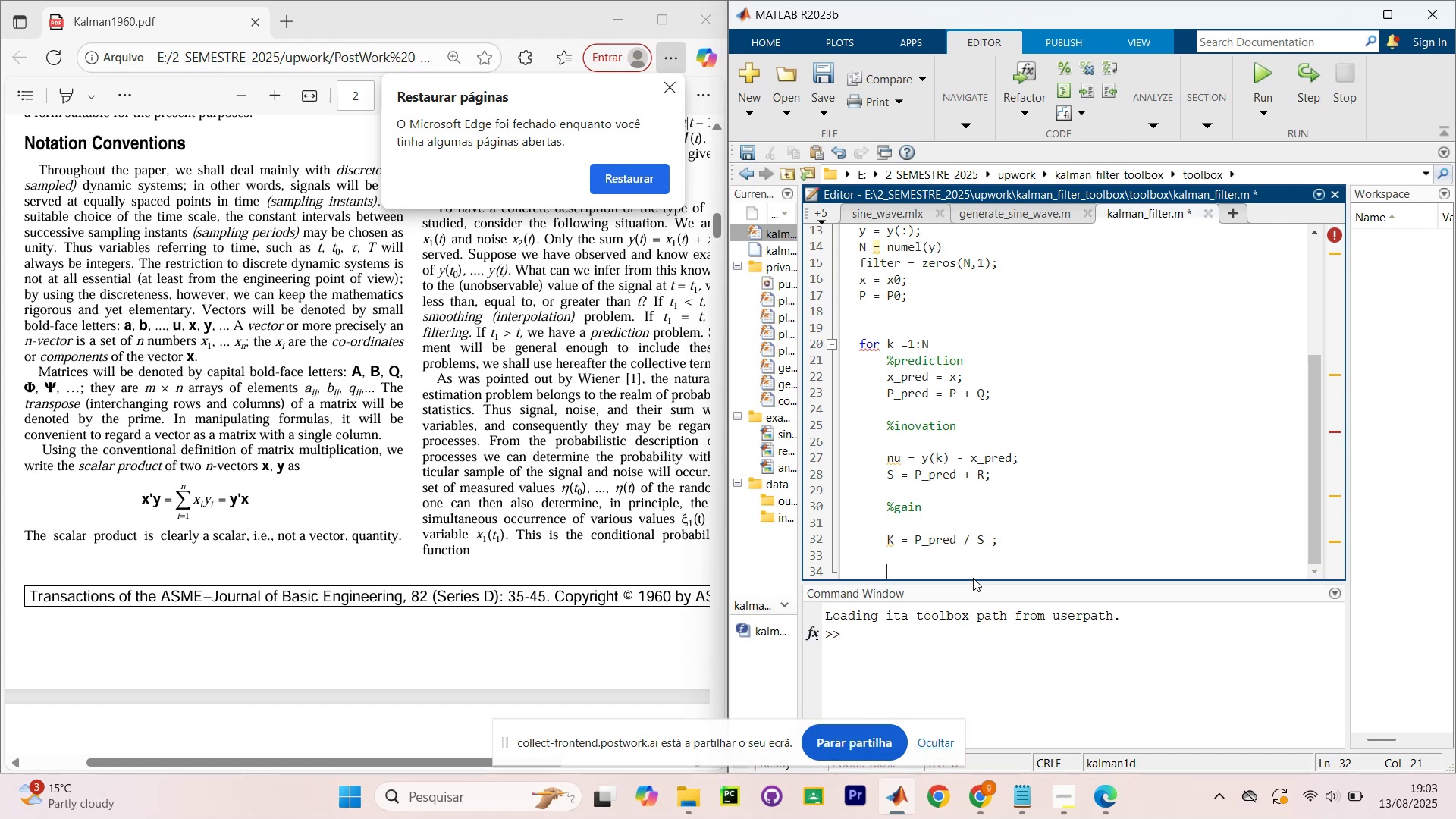 
type(%Atualization)
 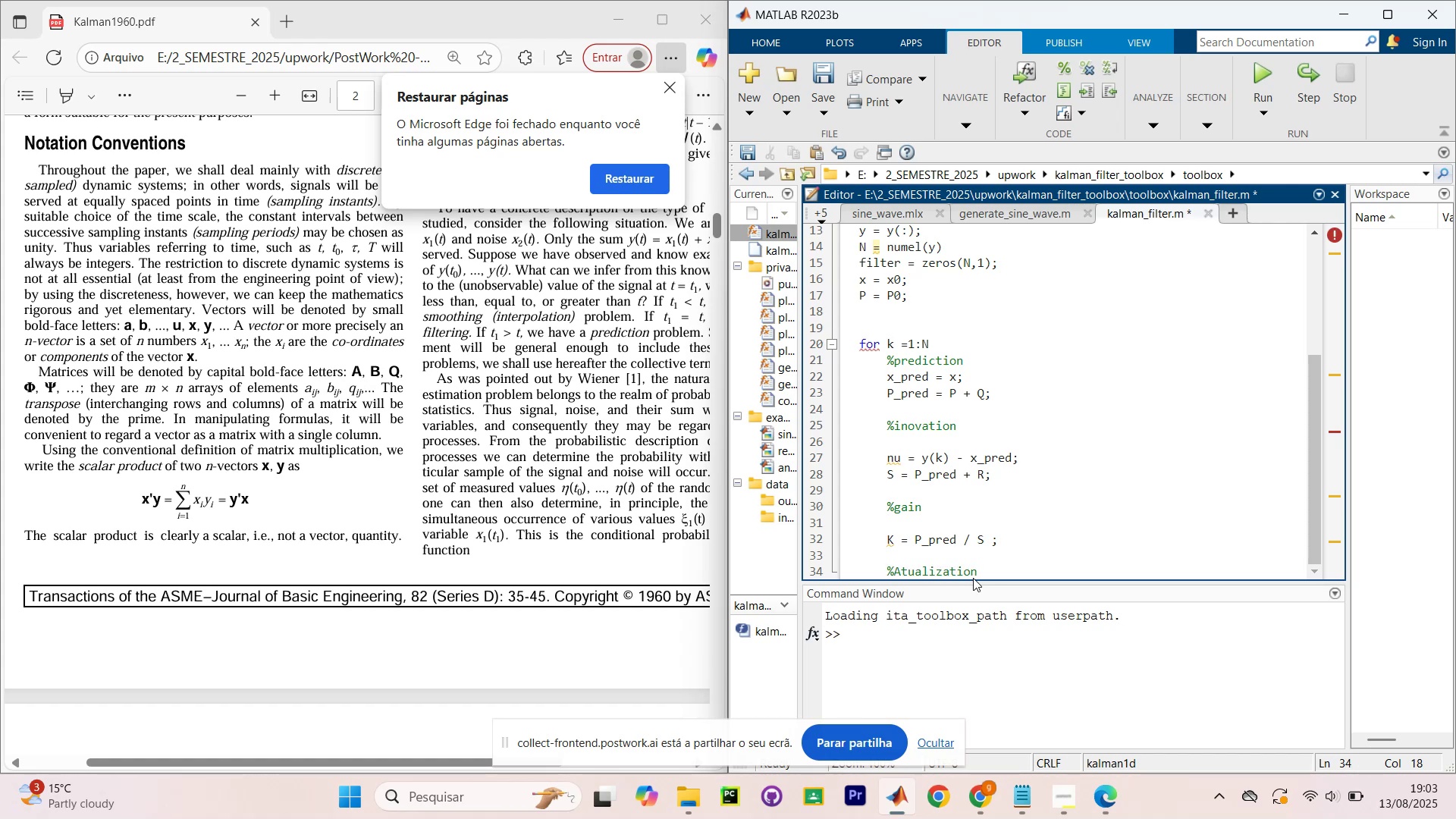 
key(Enter)
 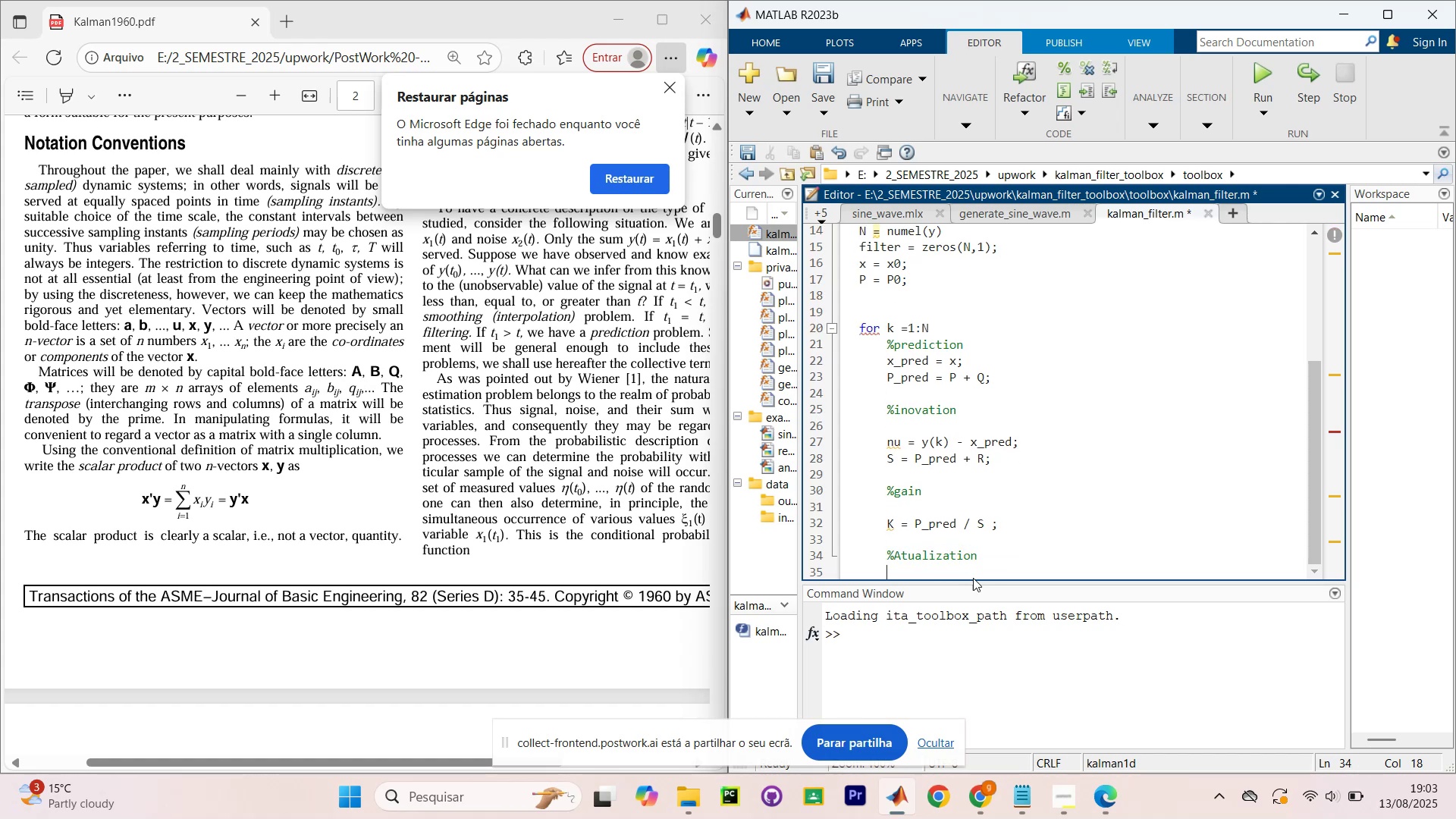 
key(Enter)
 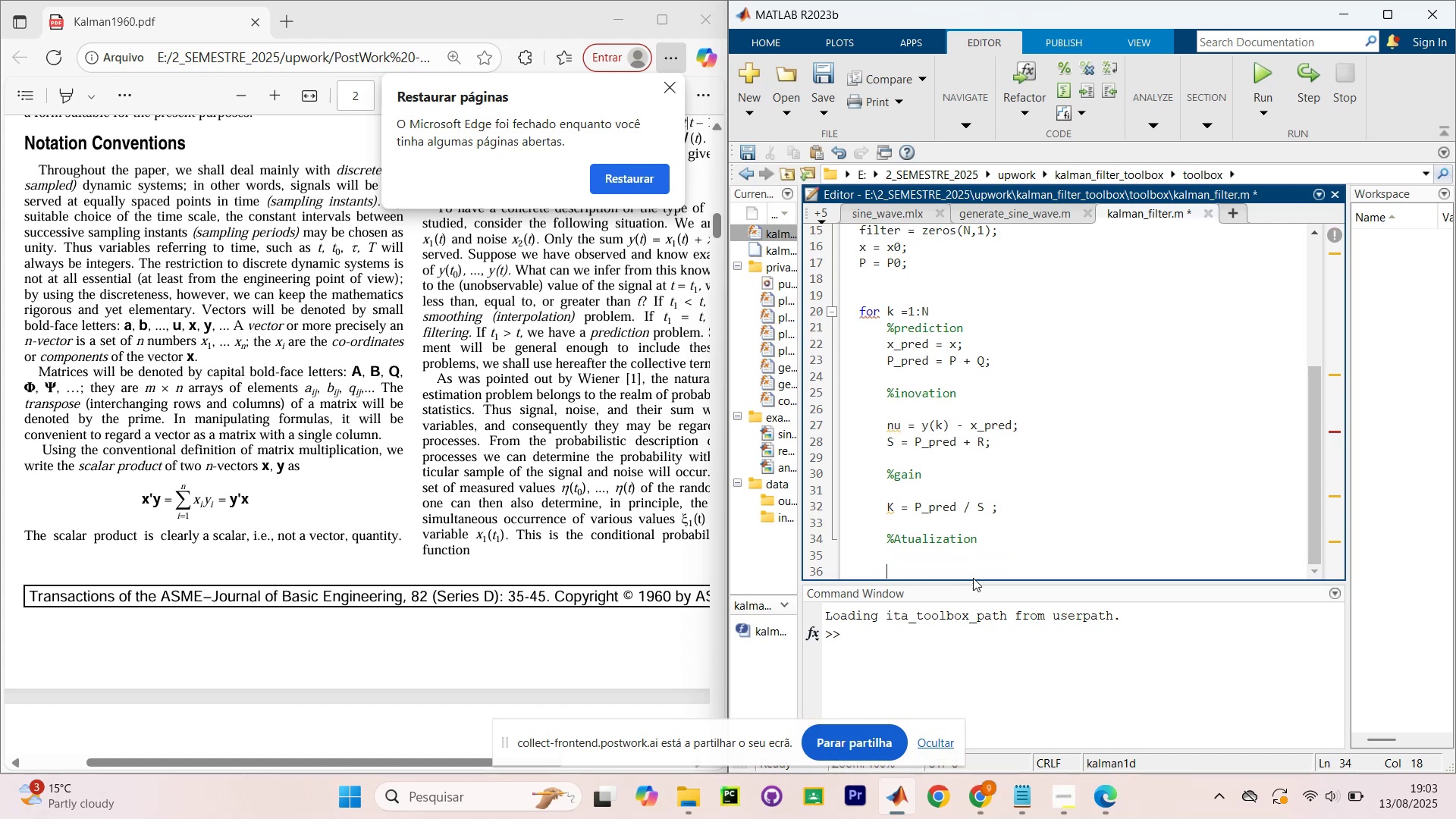 
type(x = x_pre)
key(Tab)
 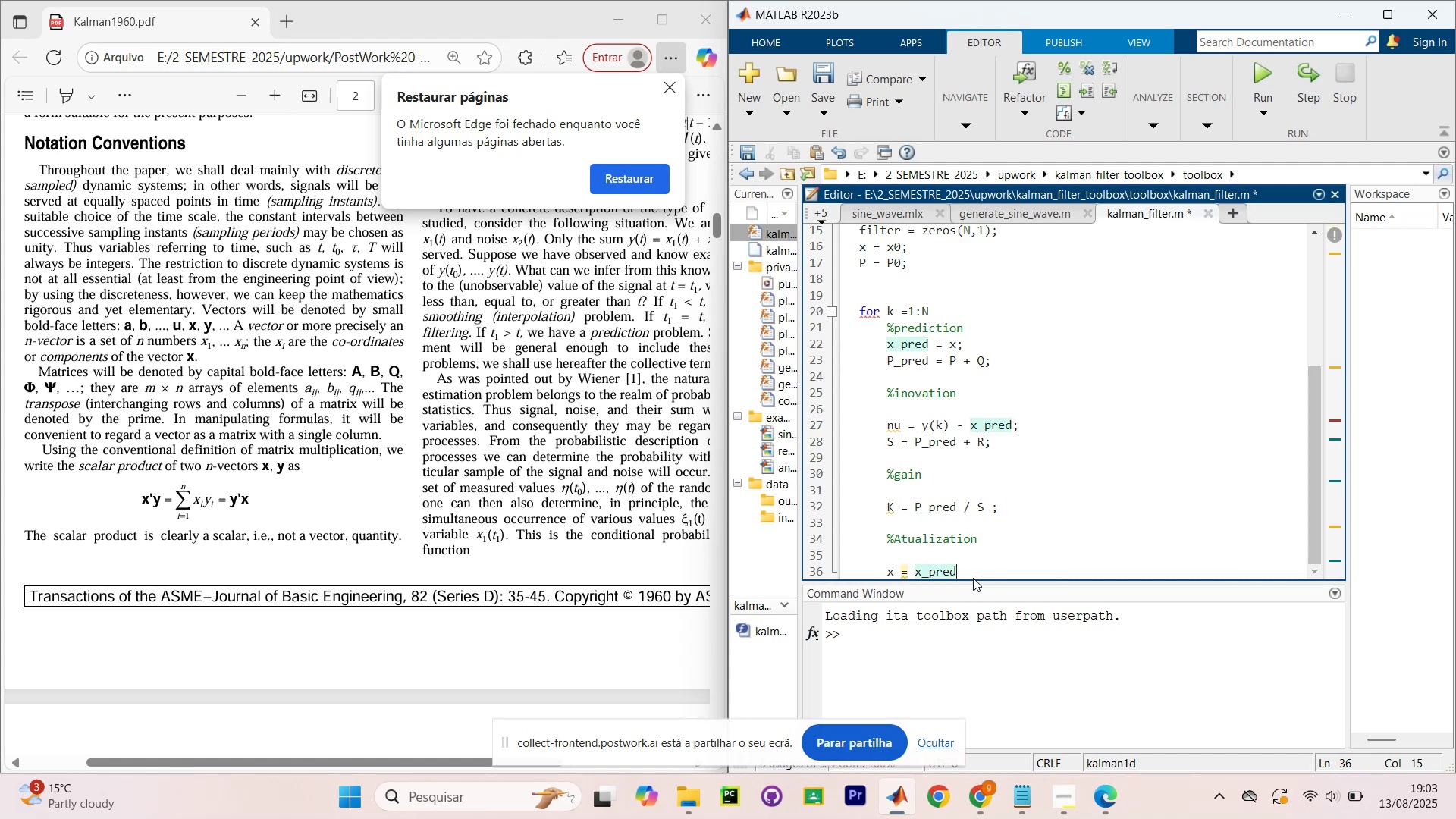 
type( + K* nu/)
 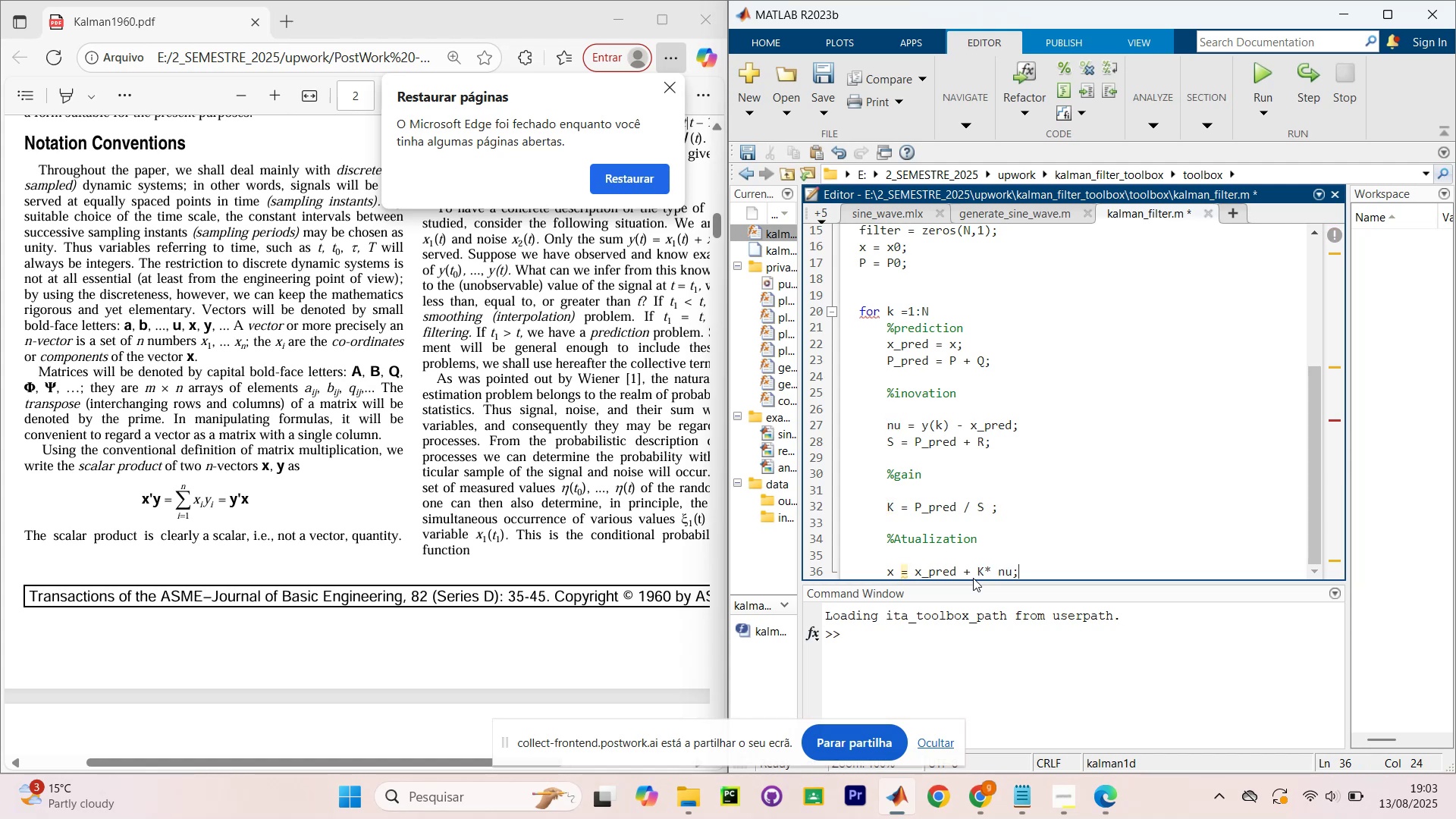 
 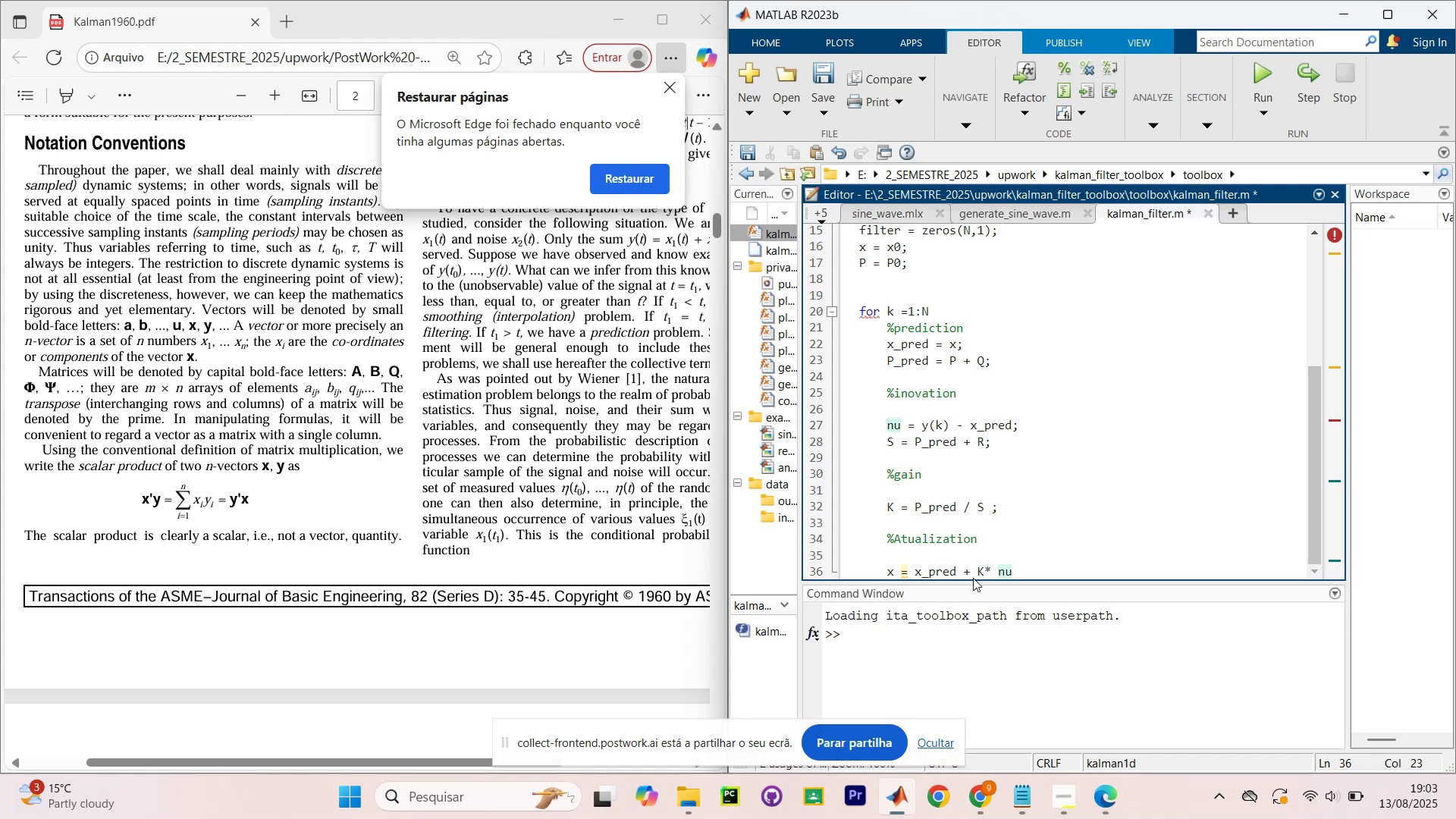 
key(Enter)
 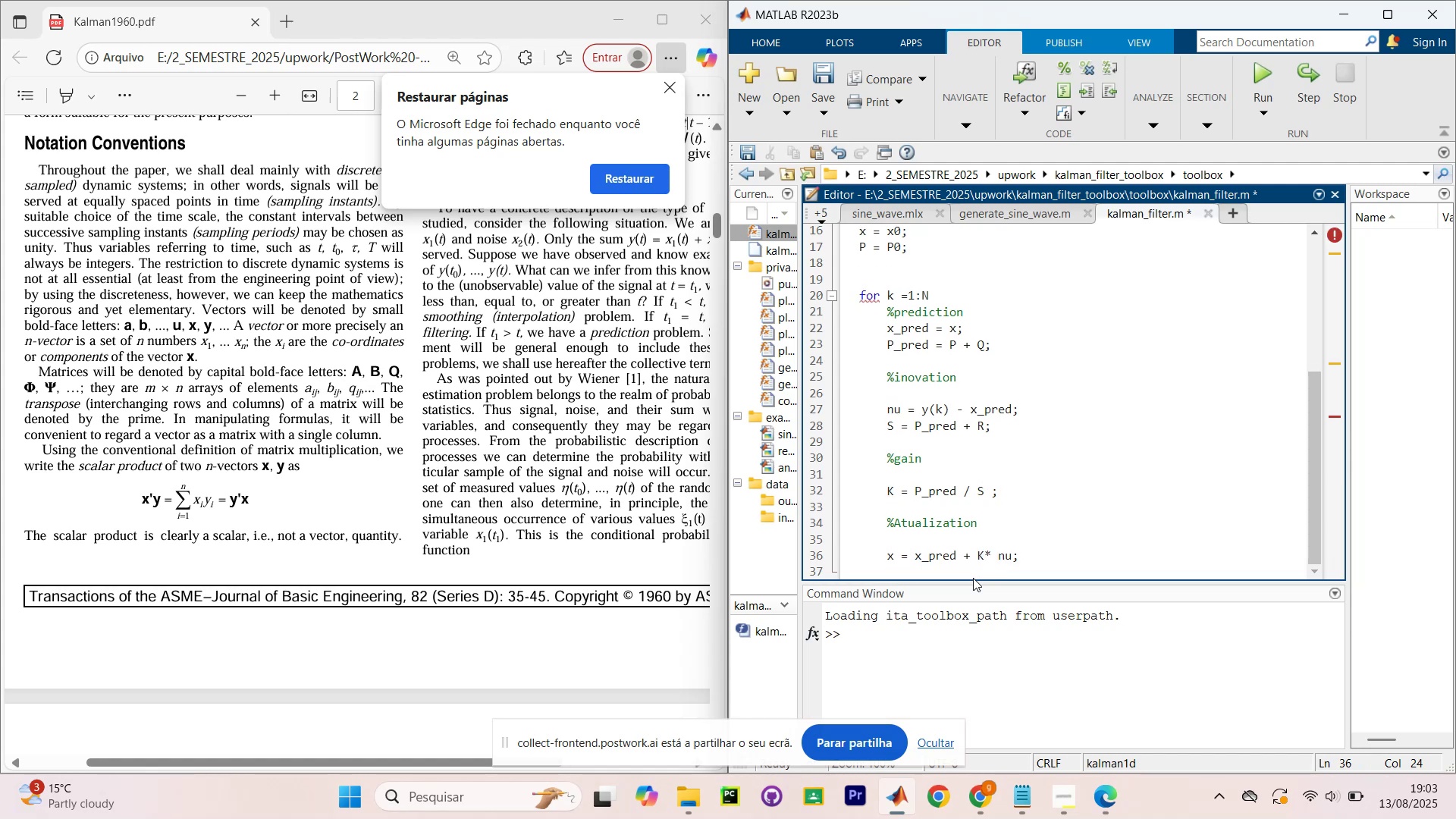 
type(P = 1)
key(Backspace)
type((1 =)
key(Backspace)
type(- )
key(Backspace)
type( L)
key(Backspace)
type(K)
 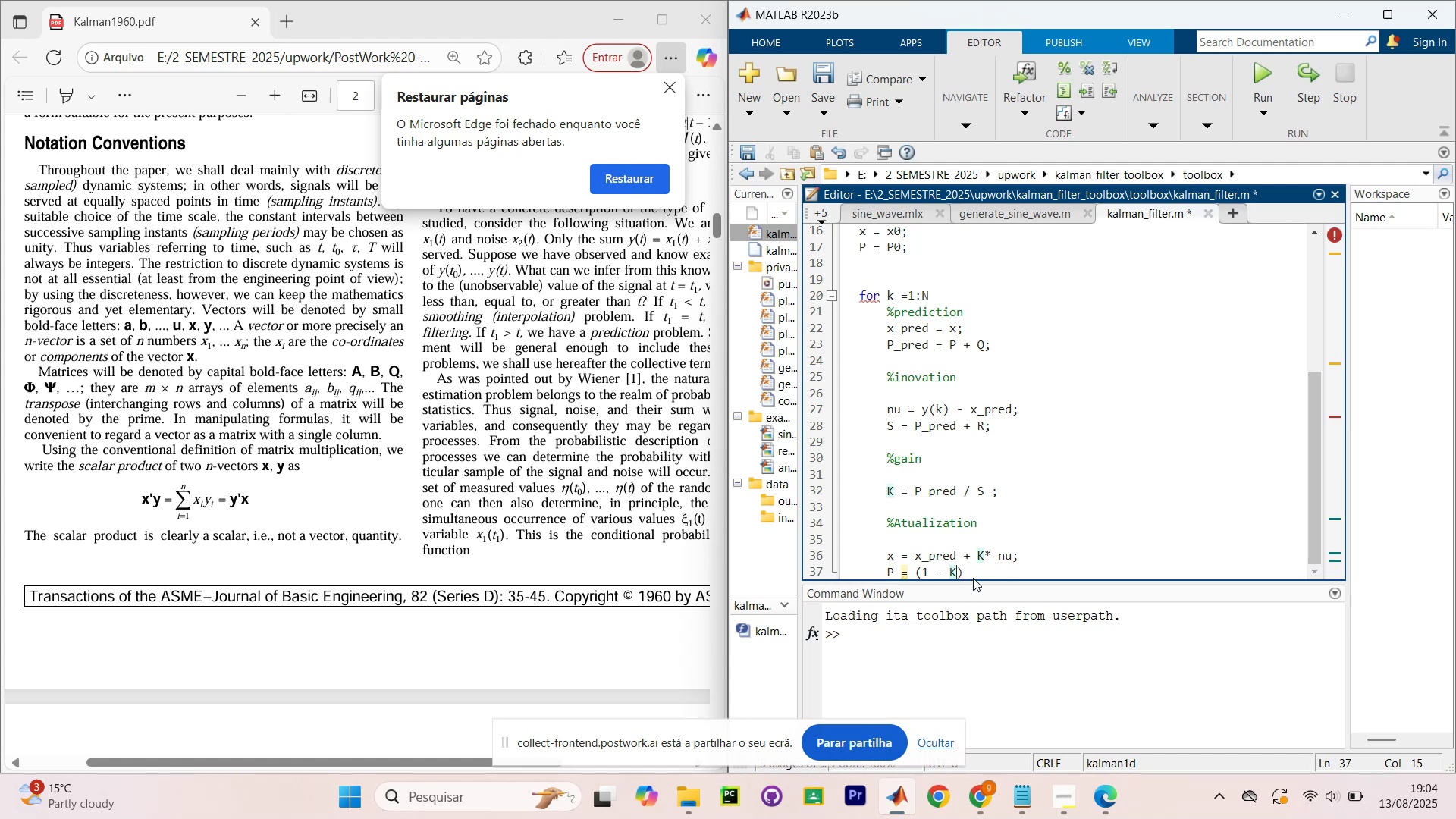 
key(ArrowRight)
 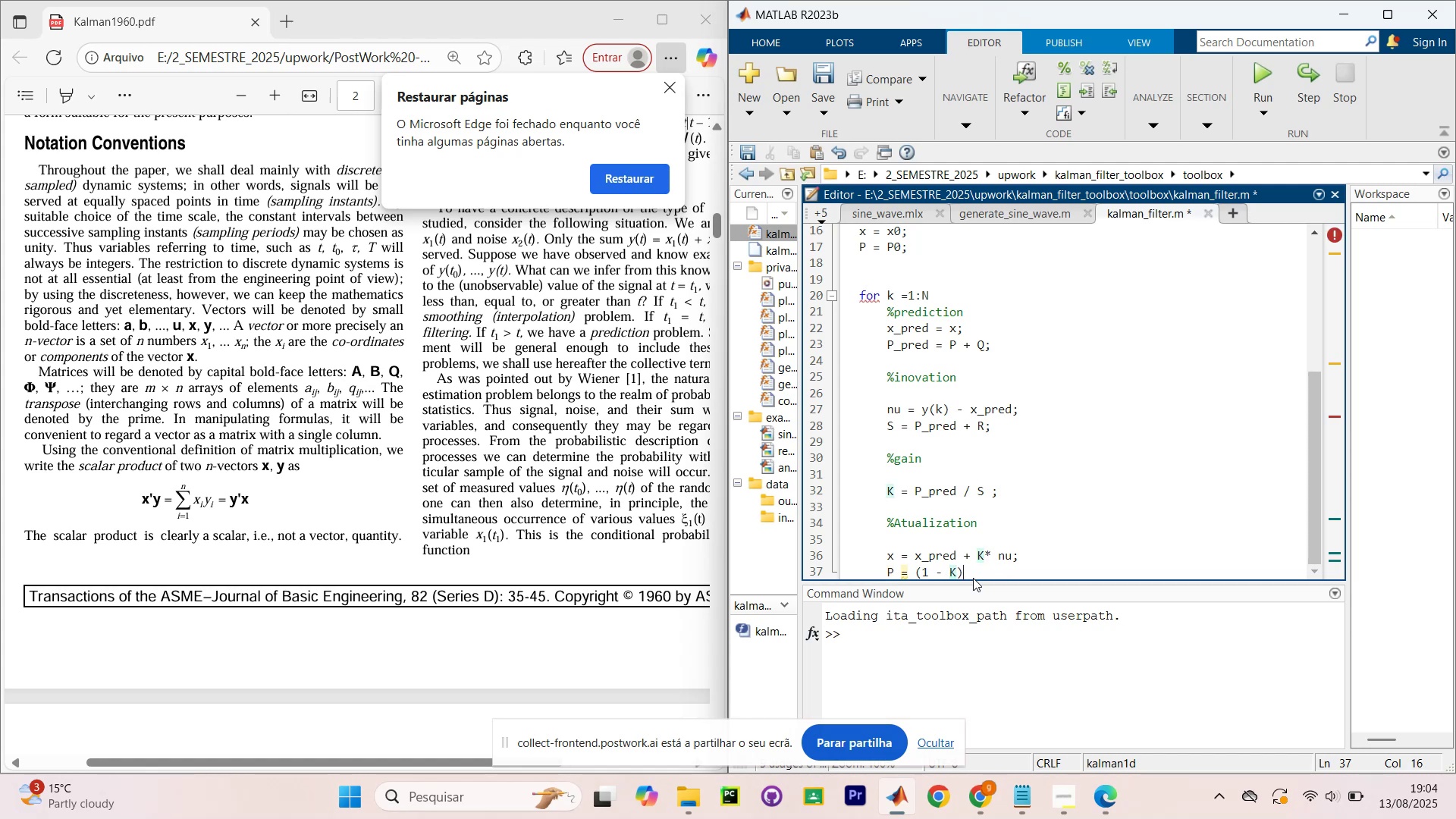 
hold_key(key=ShiftRight, duration=0.32)
 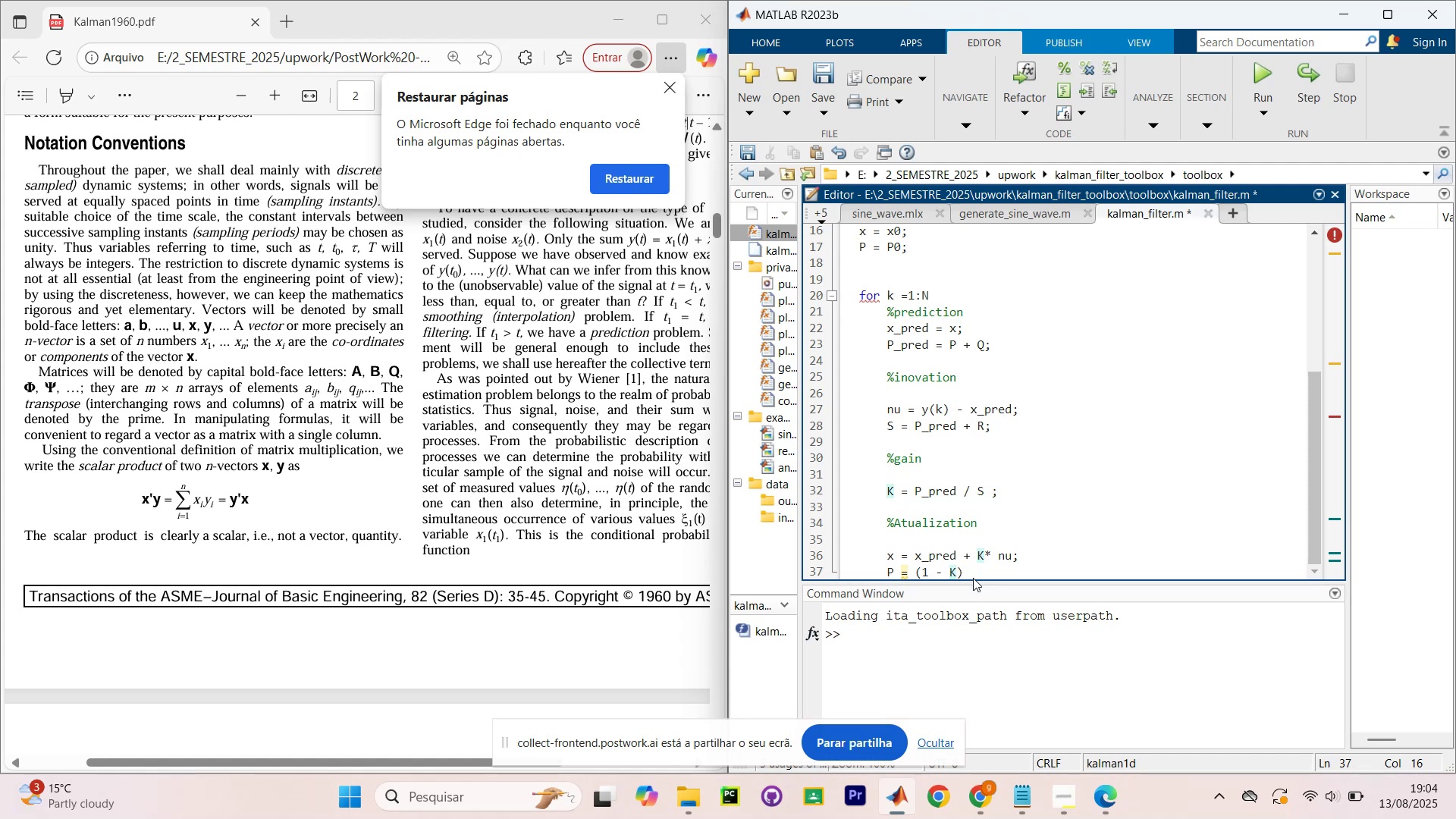 
type( * P_pred/)
 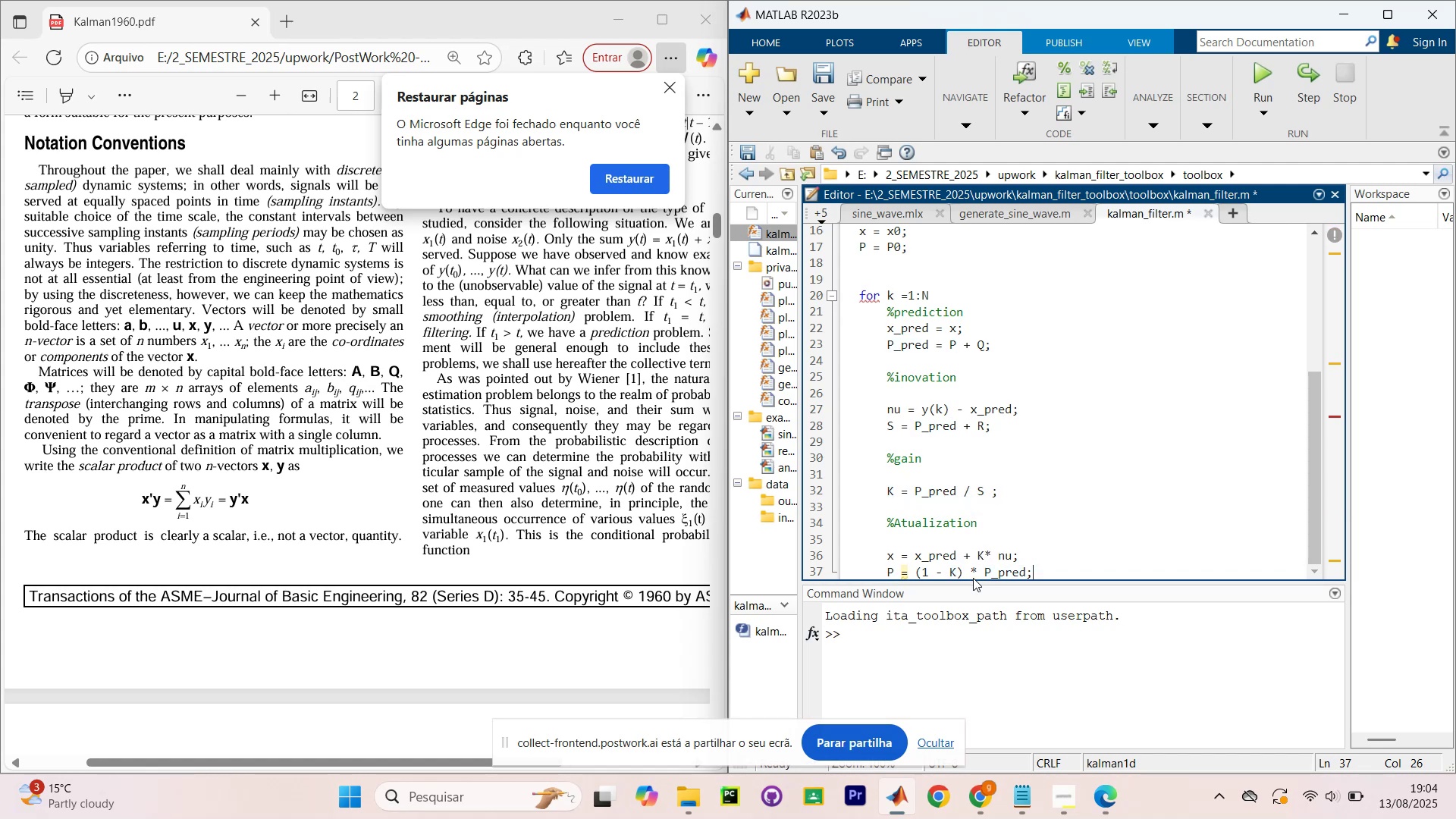 
scroll: coordinate [1050, 521], scroll_direction: down, amount: 2.0
 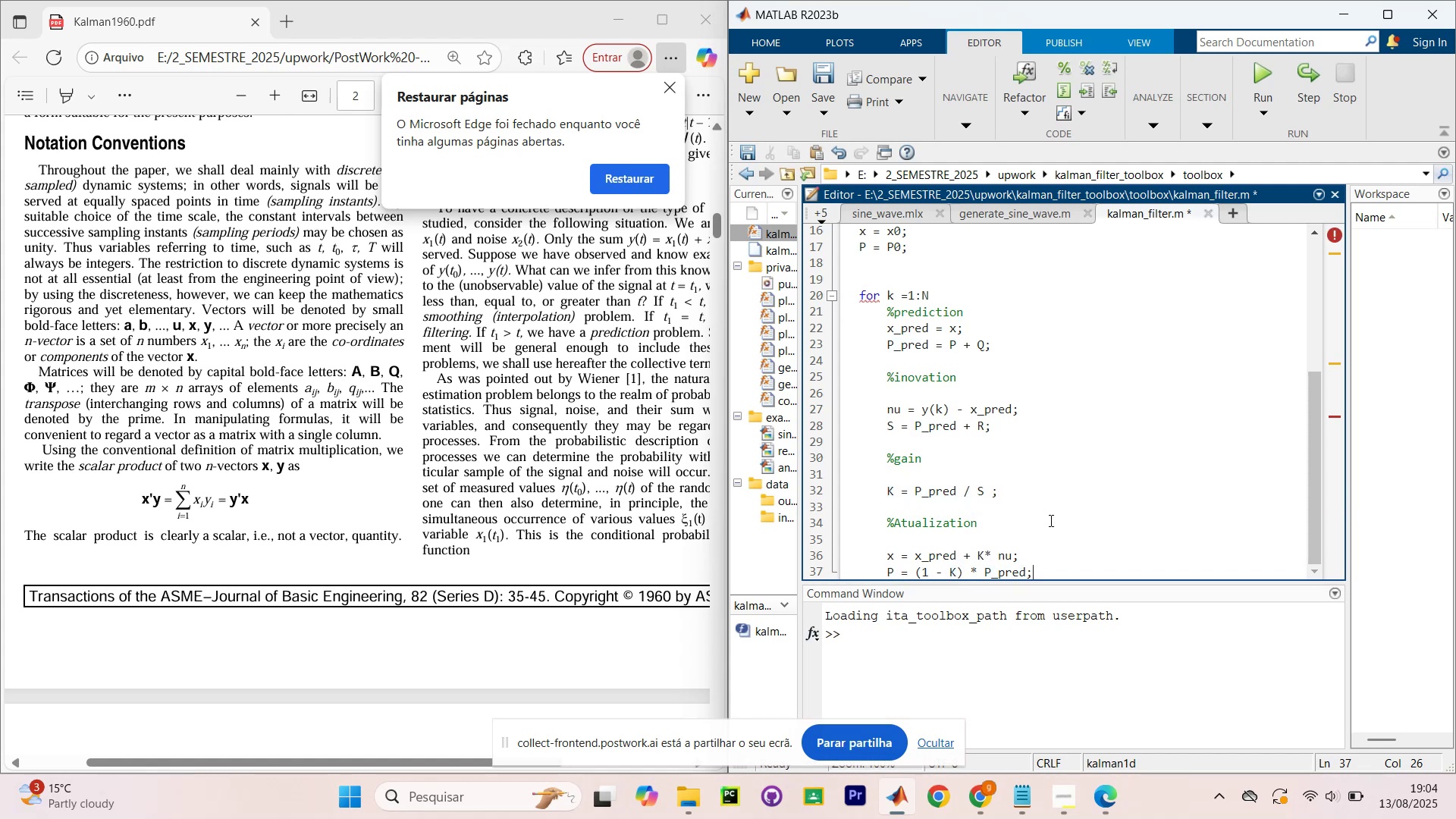 
key(Enter)
 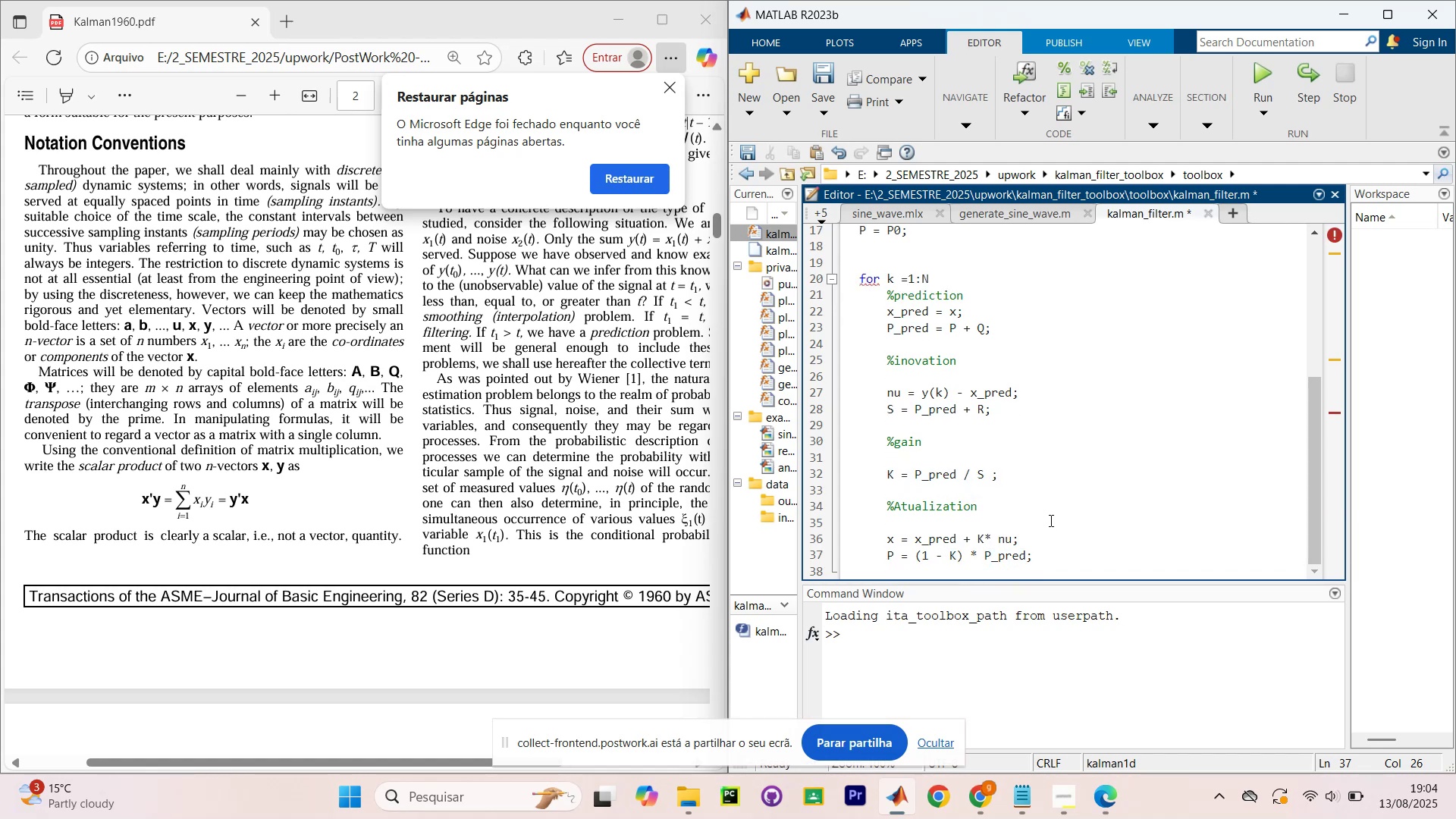 
key(Enter)
 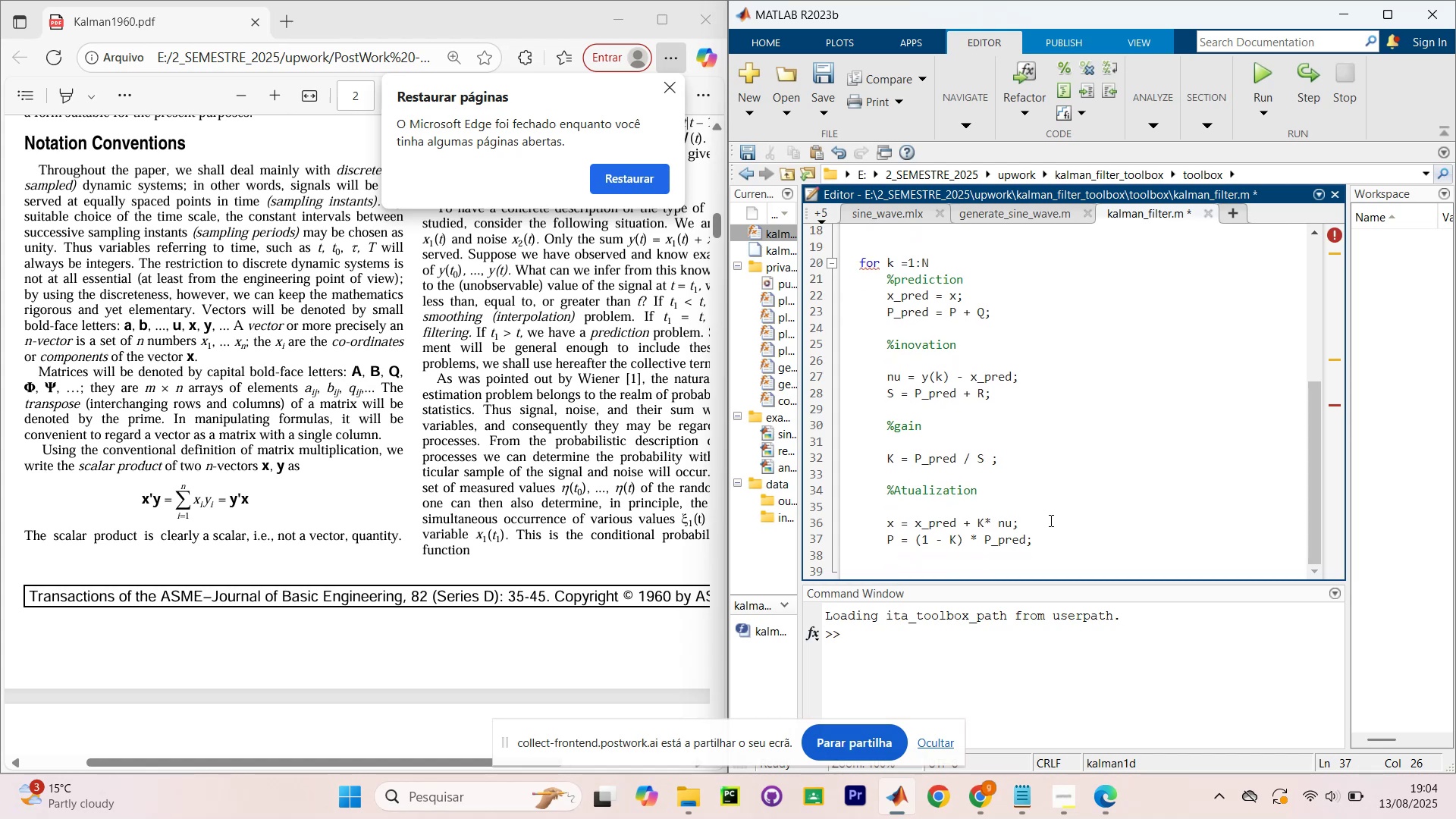 
type(filter(k)
 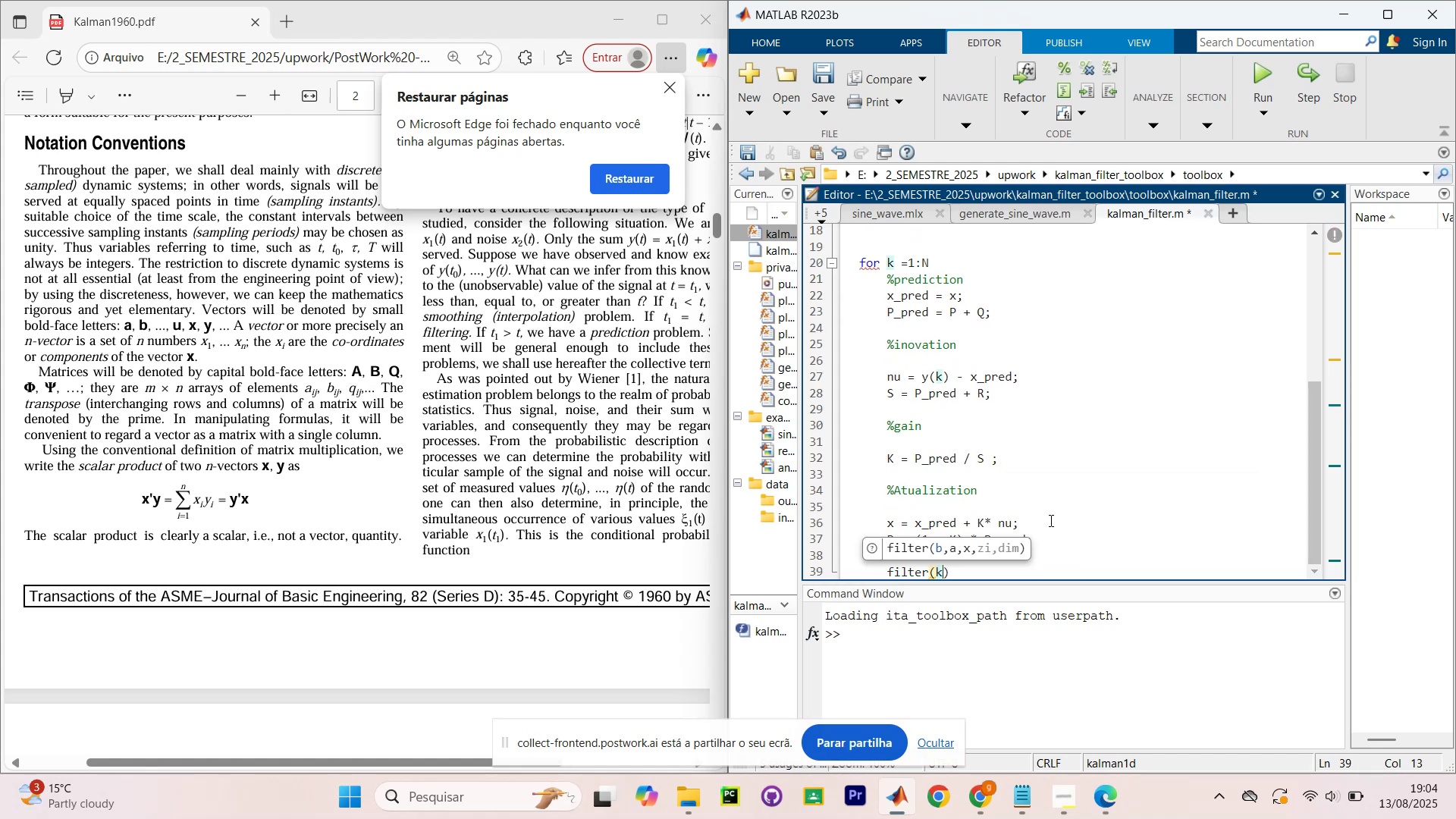 
key(ArrowRight)
 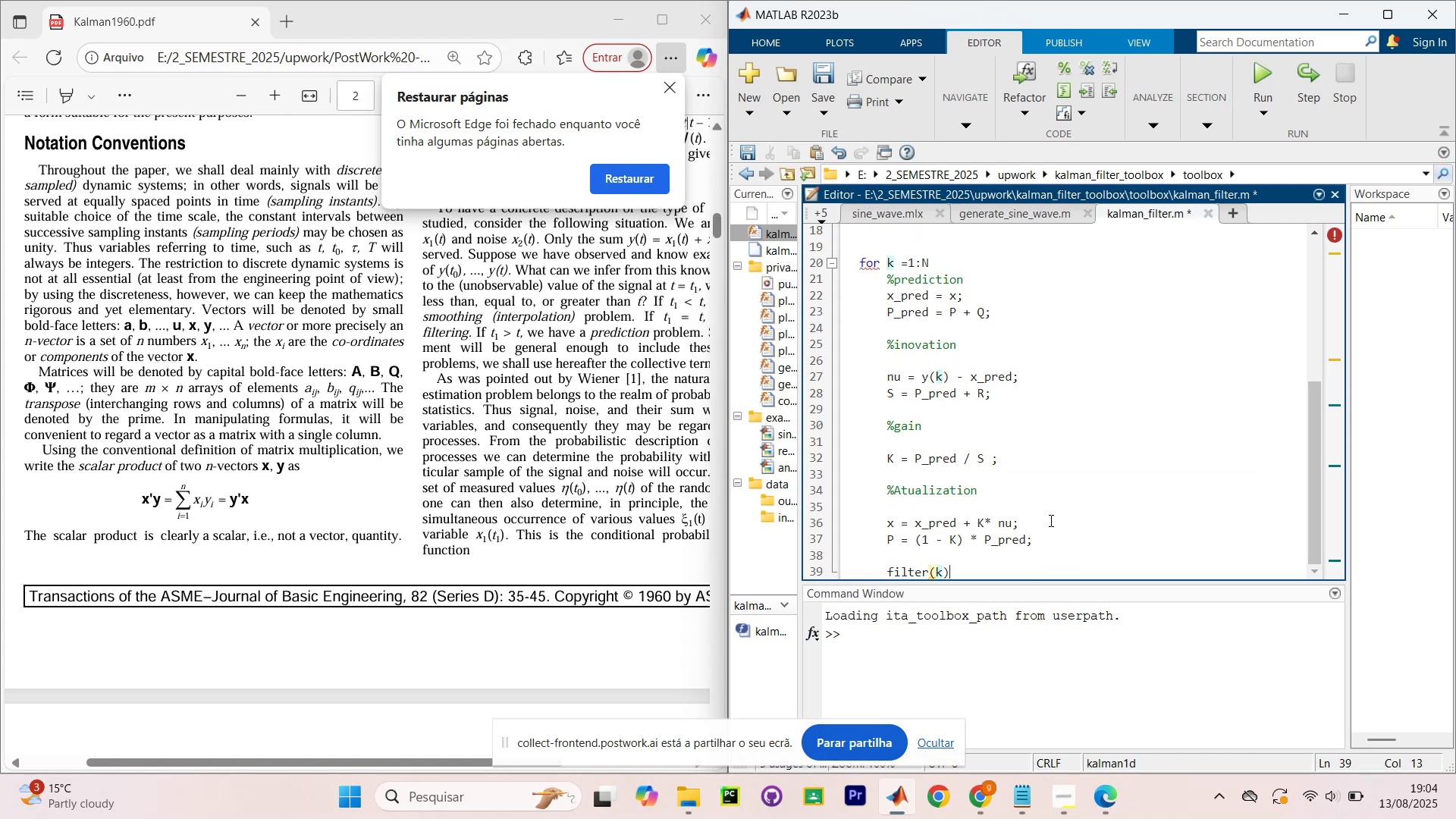 
key(ArrowRight)
 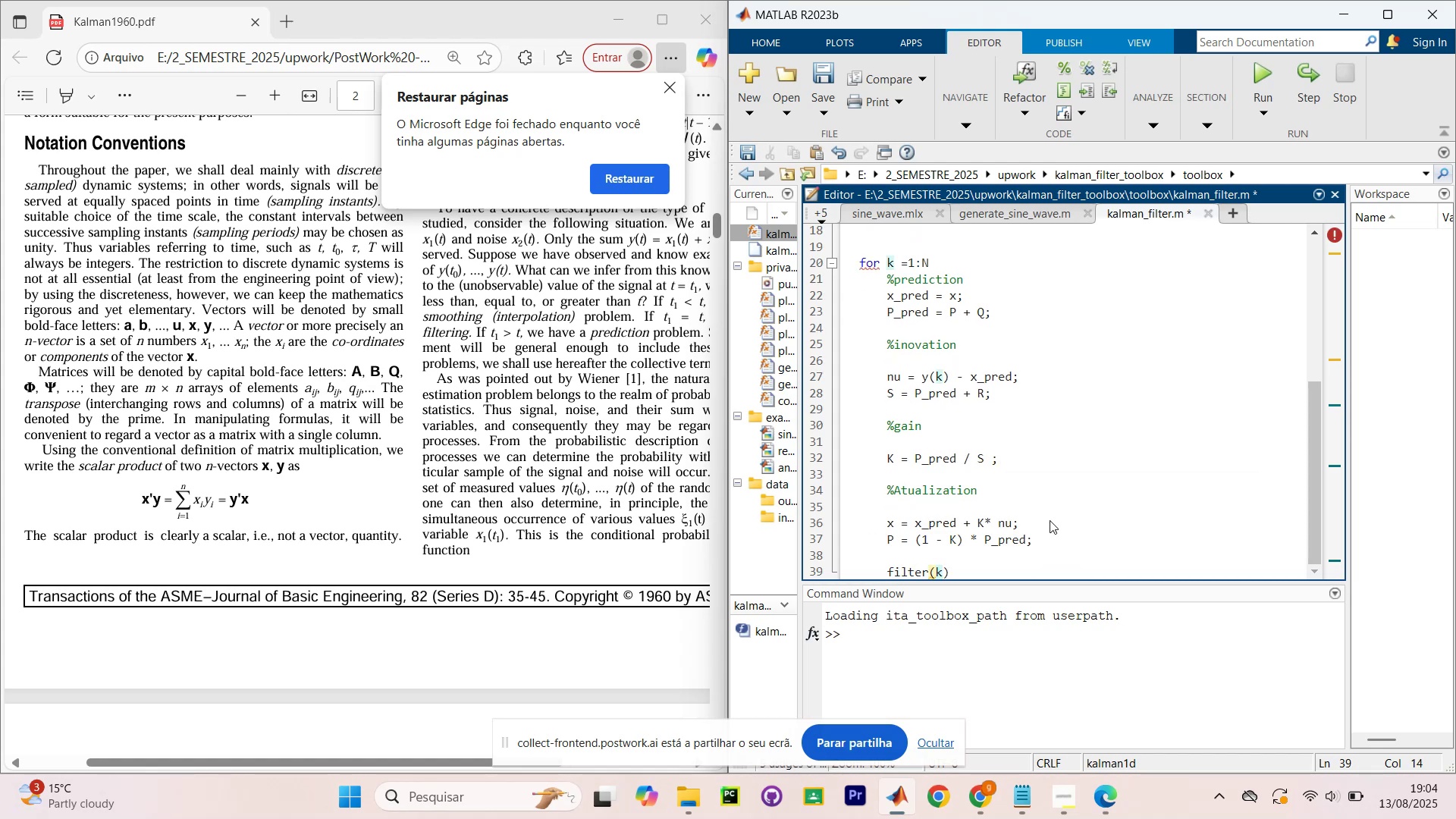 
key(Space)
 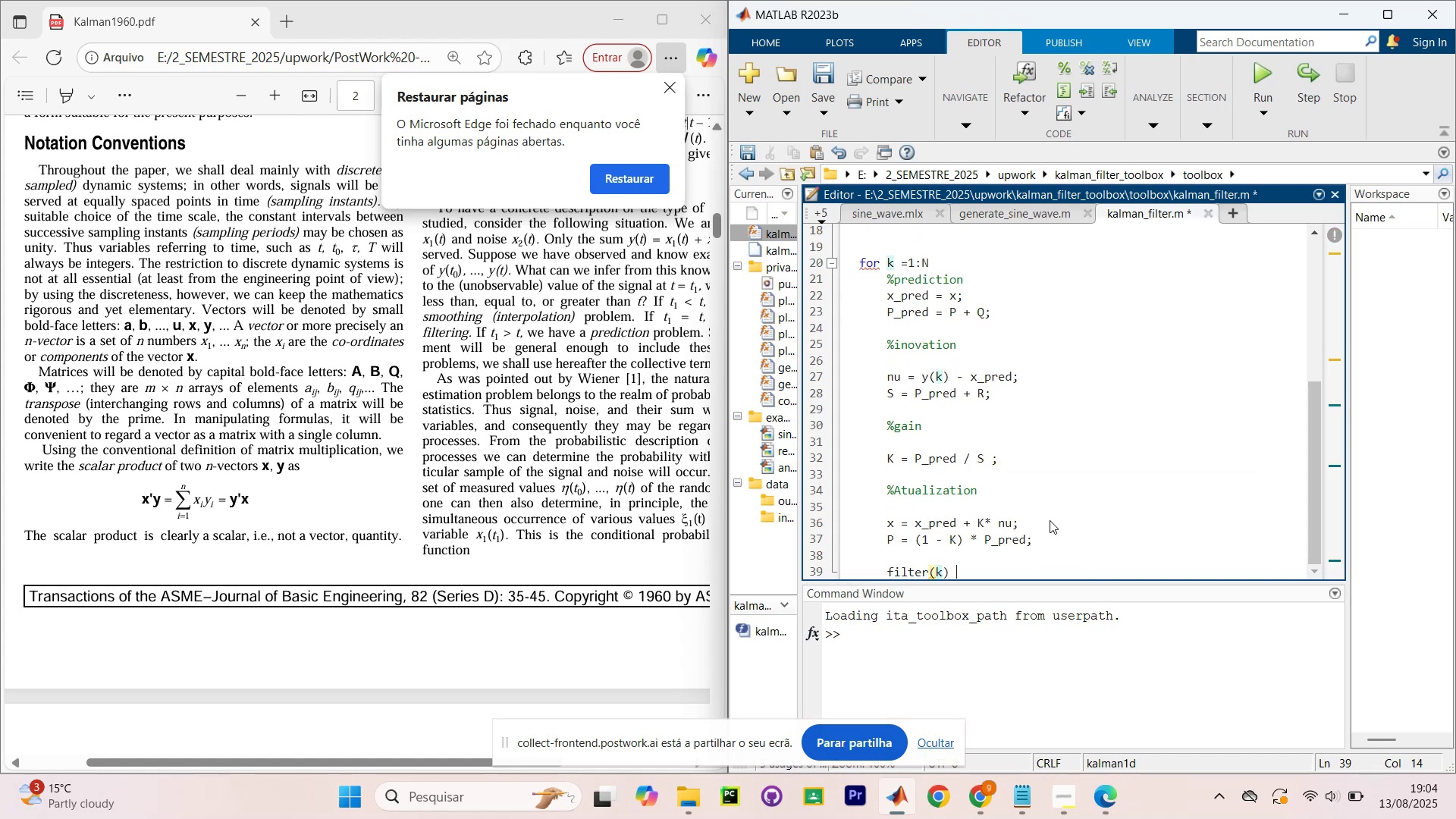 
key(Equal)
 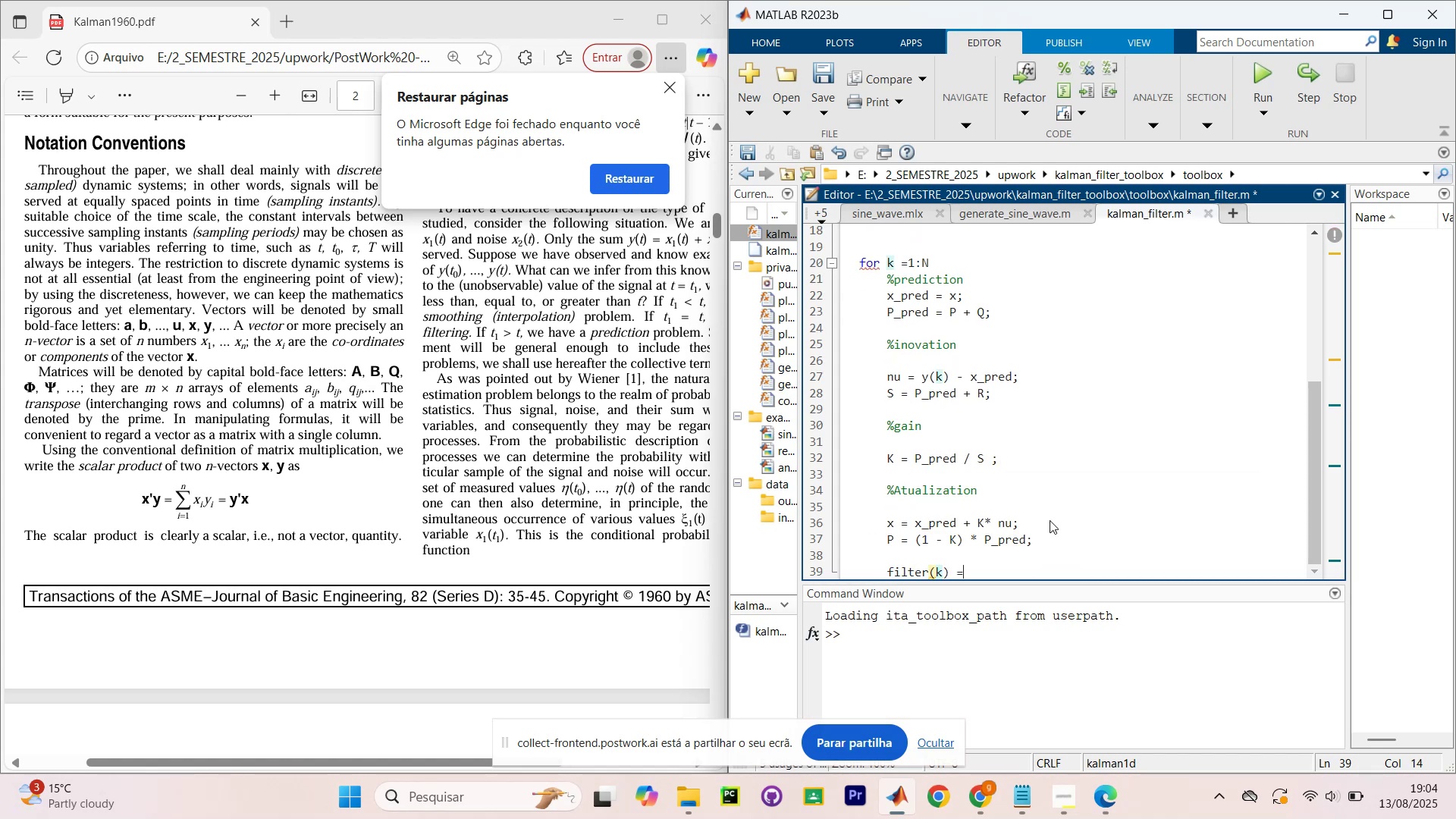 
key(Space)
 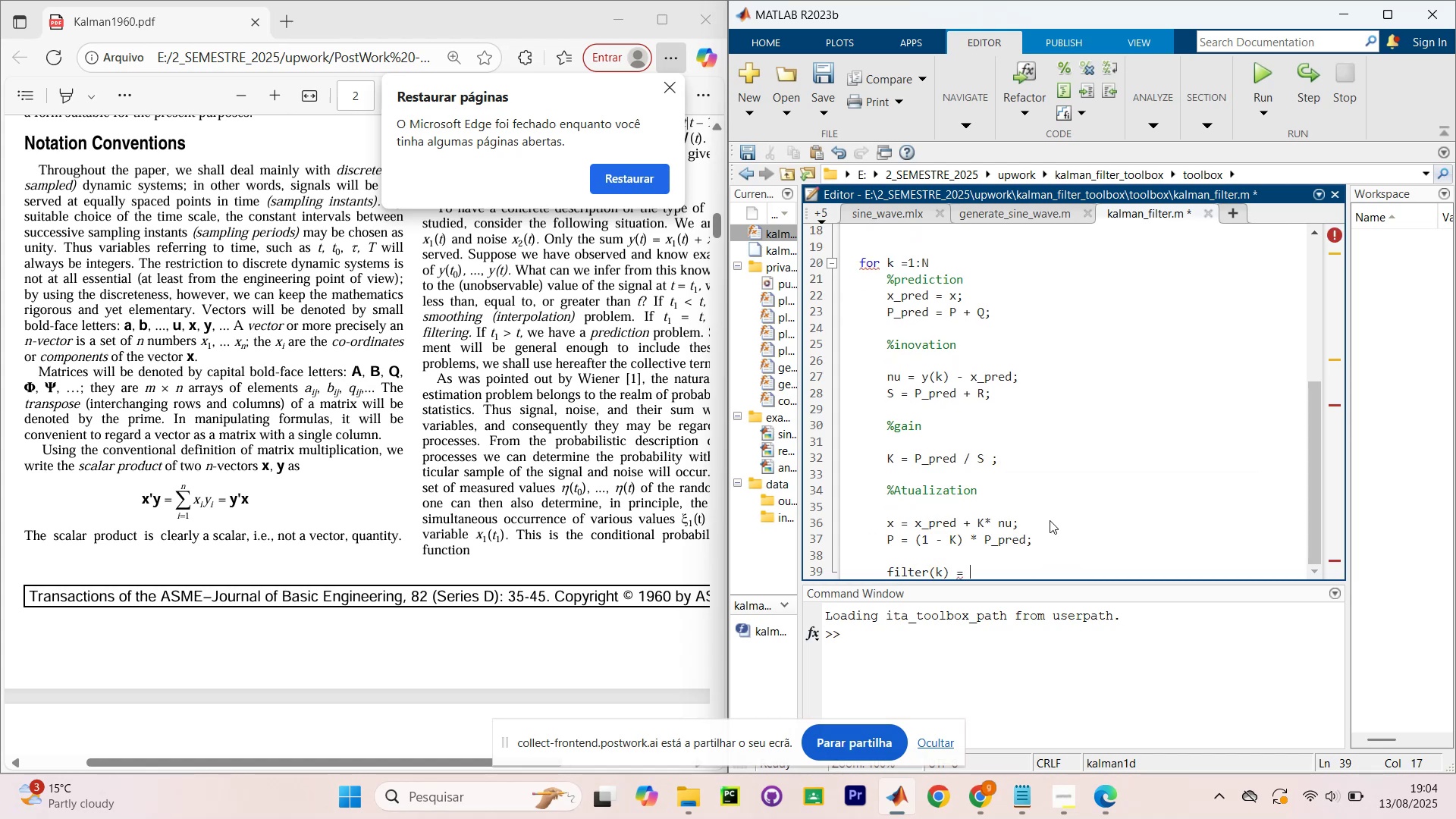 
key(X)
 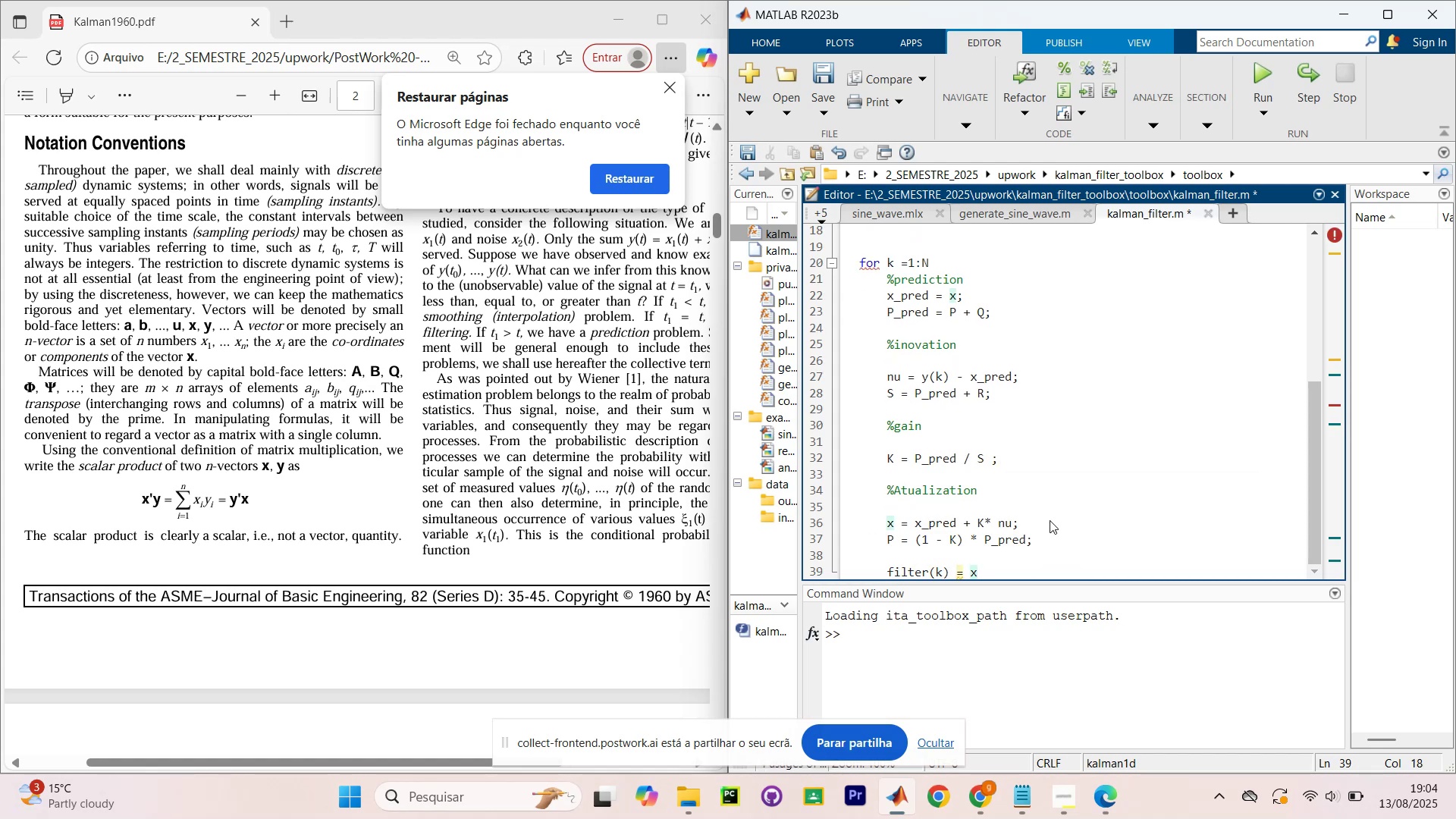 
key(Slash)
 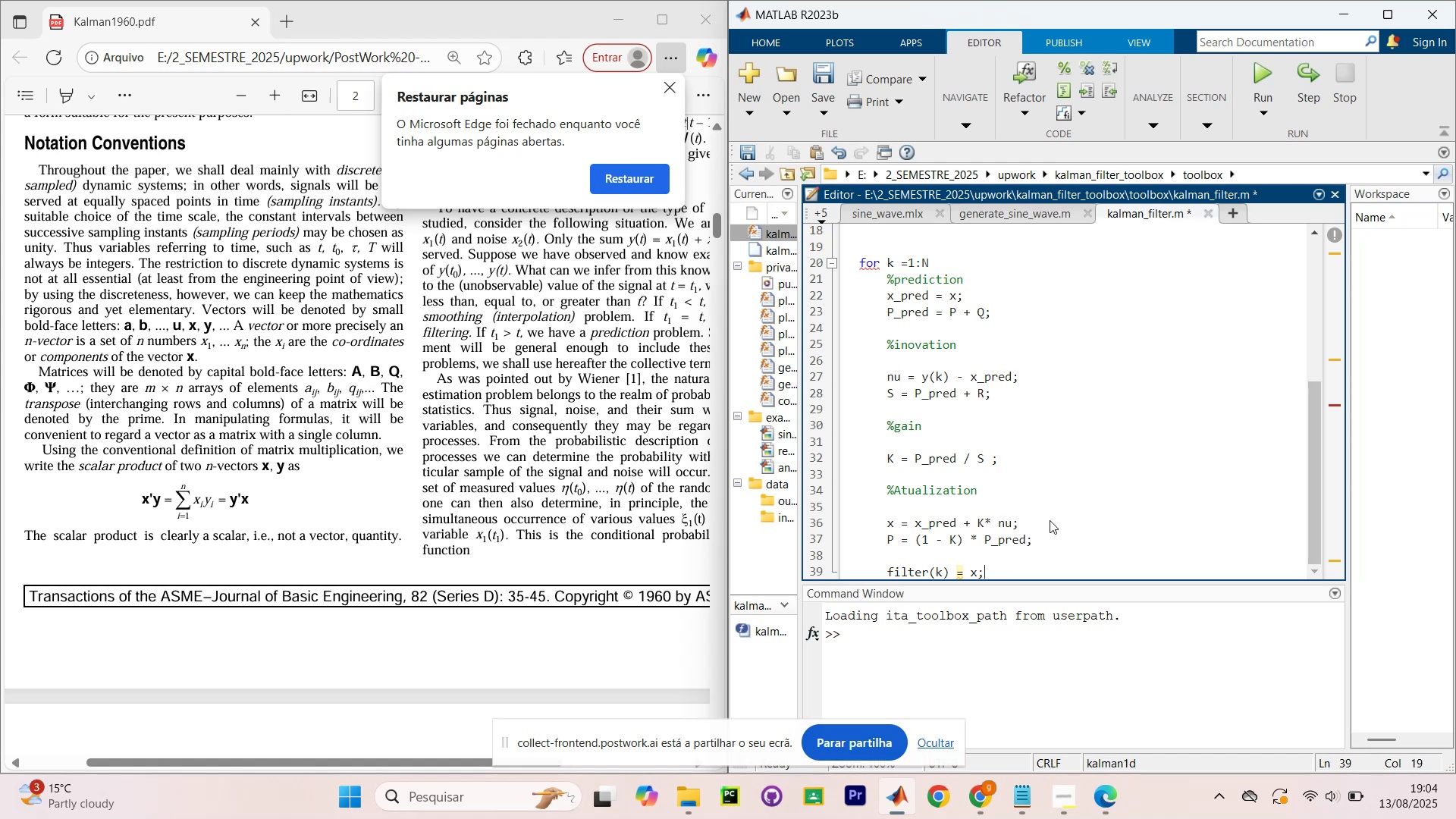 
key(Backspace)
 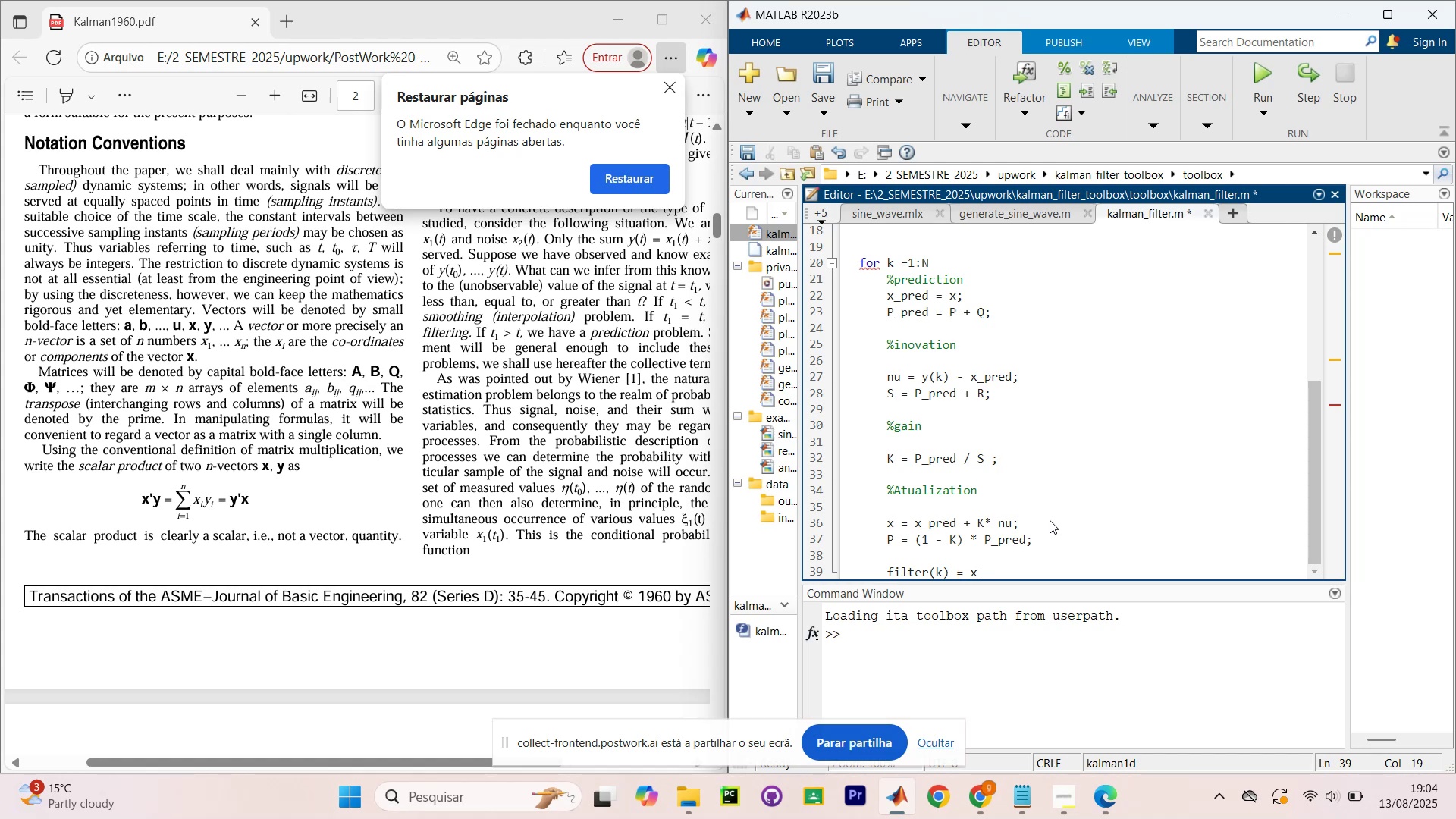 
key(Period)
 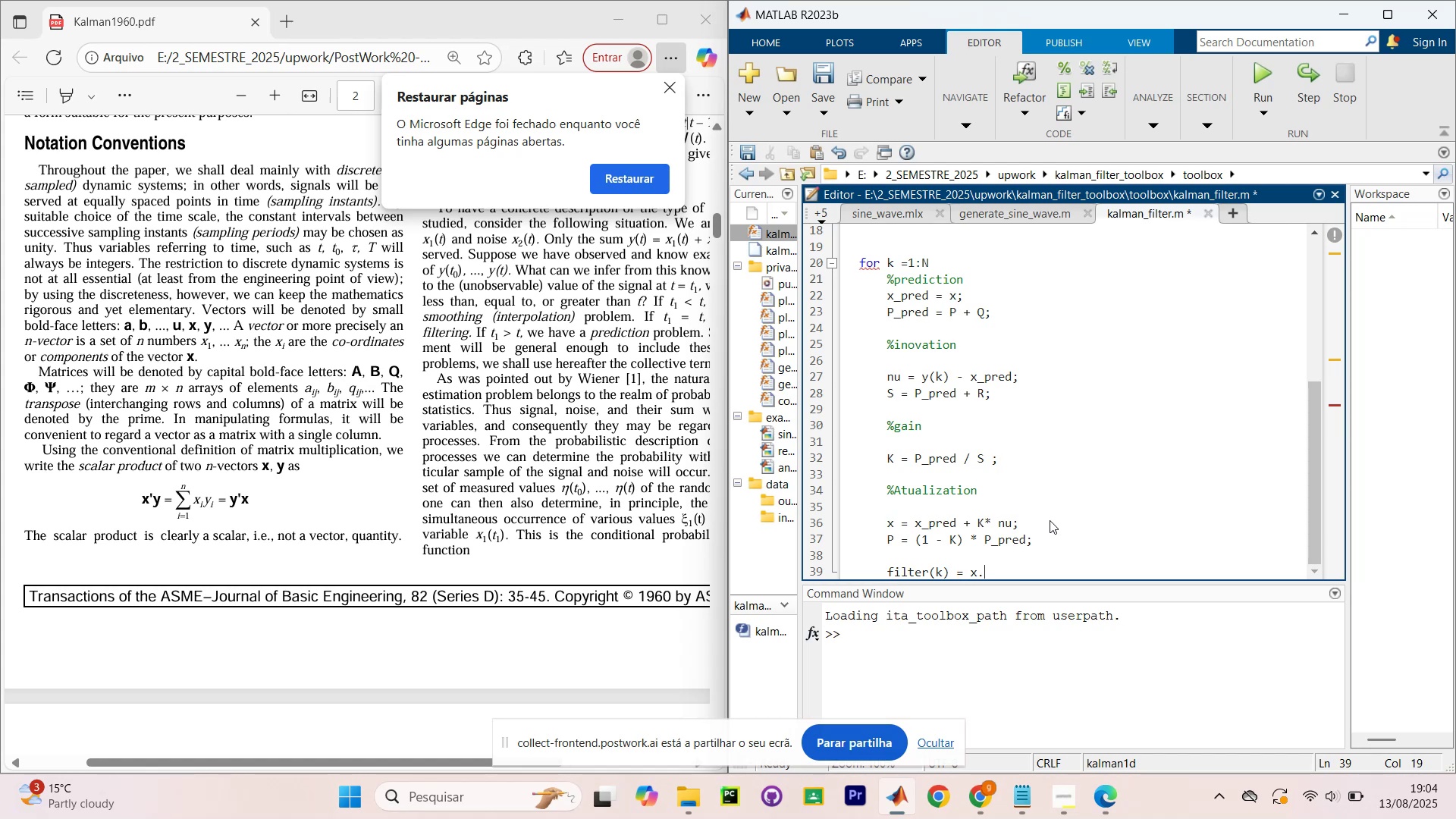 
key(Backspace)
 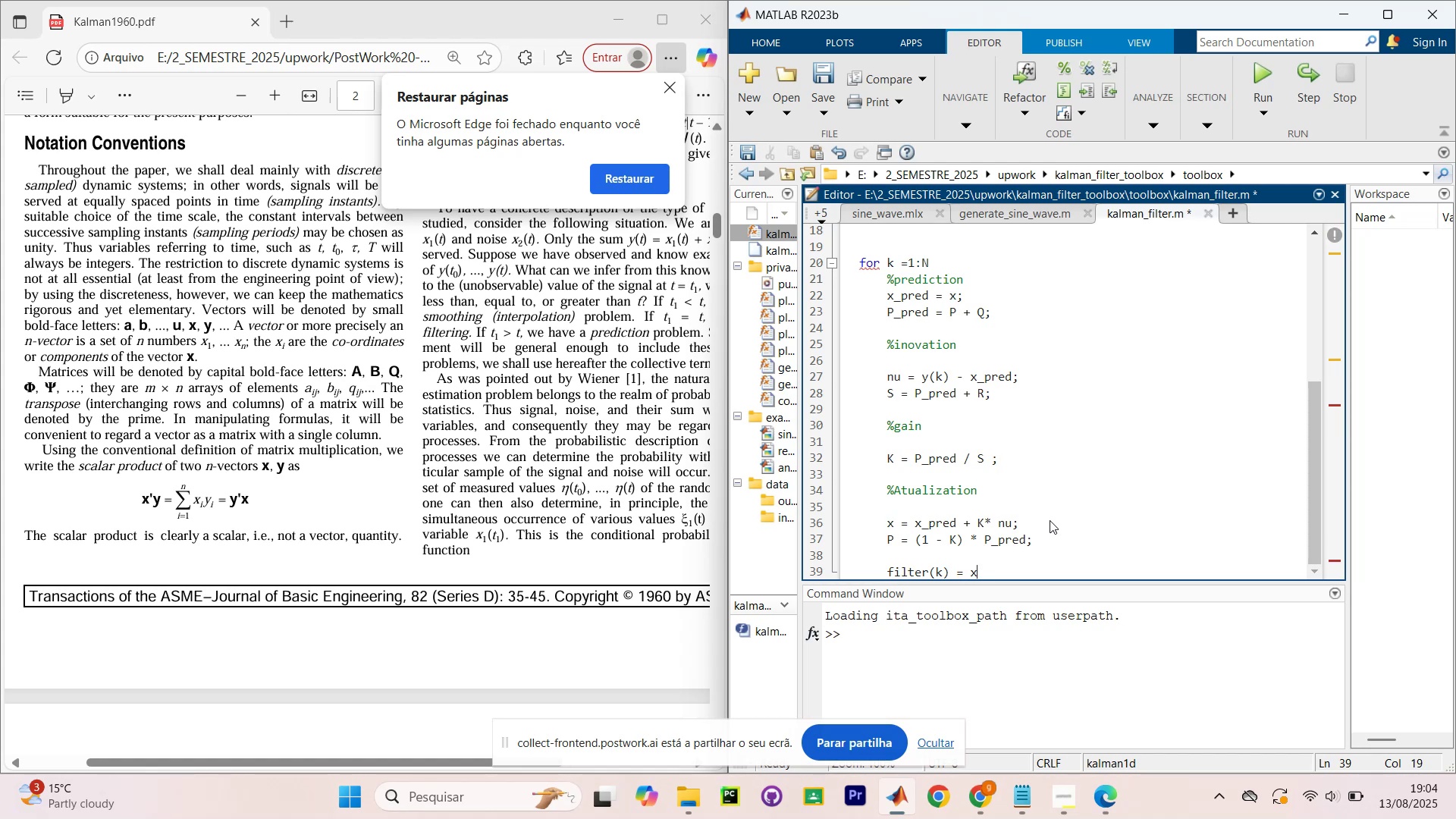 
key(Slash)
 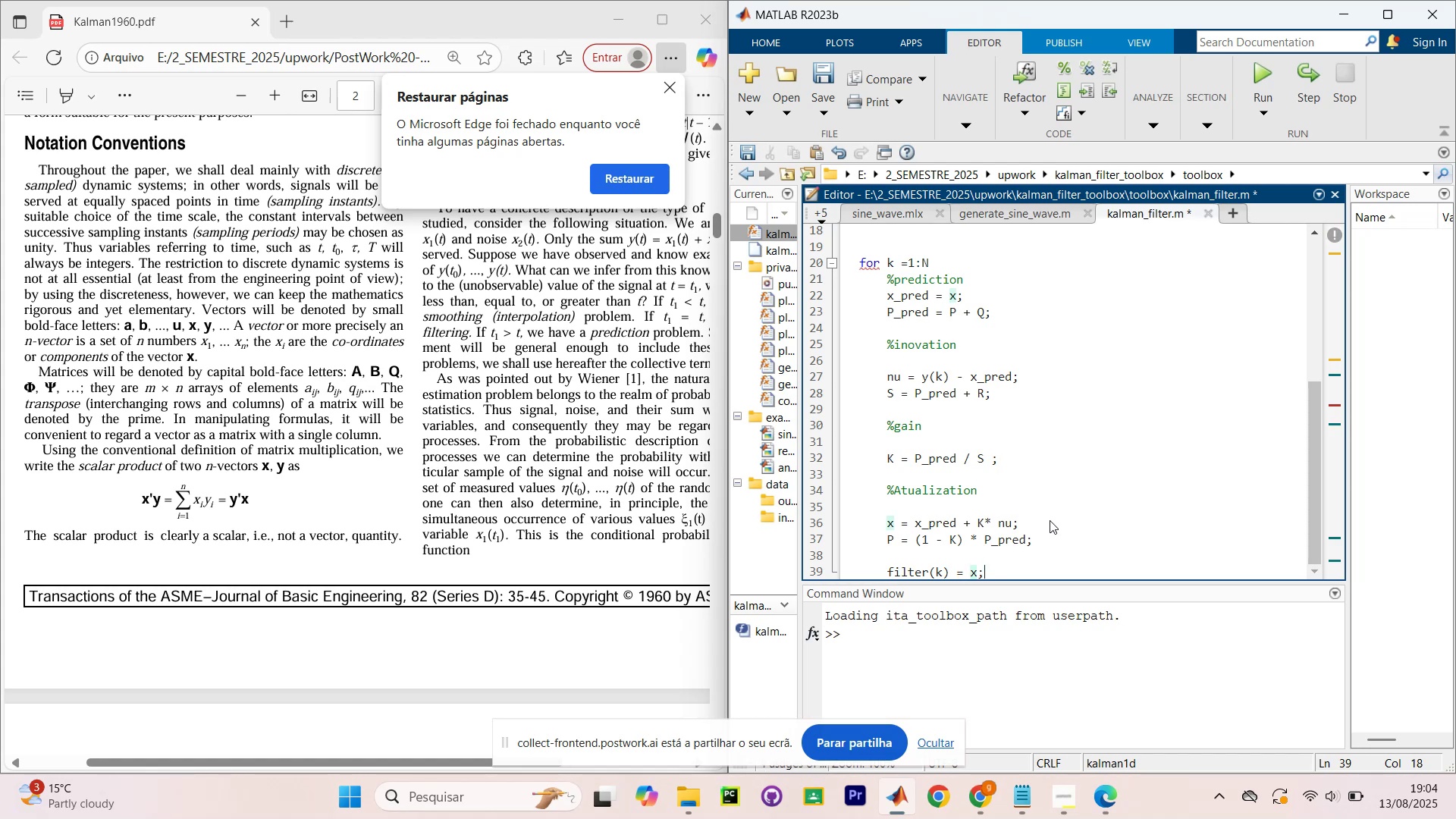 
key(Enter)
 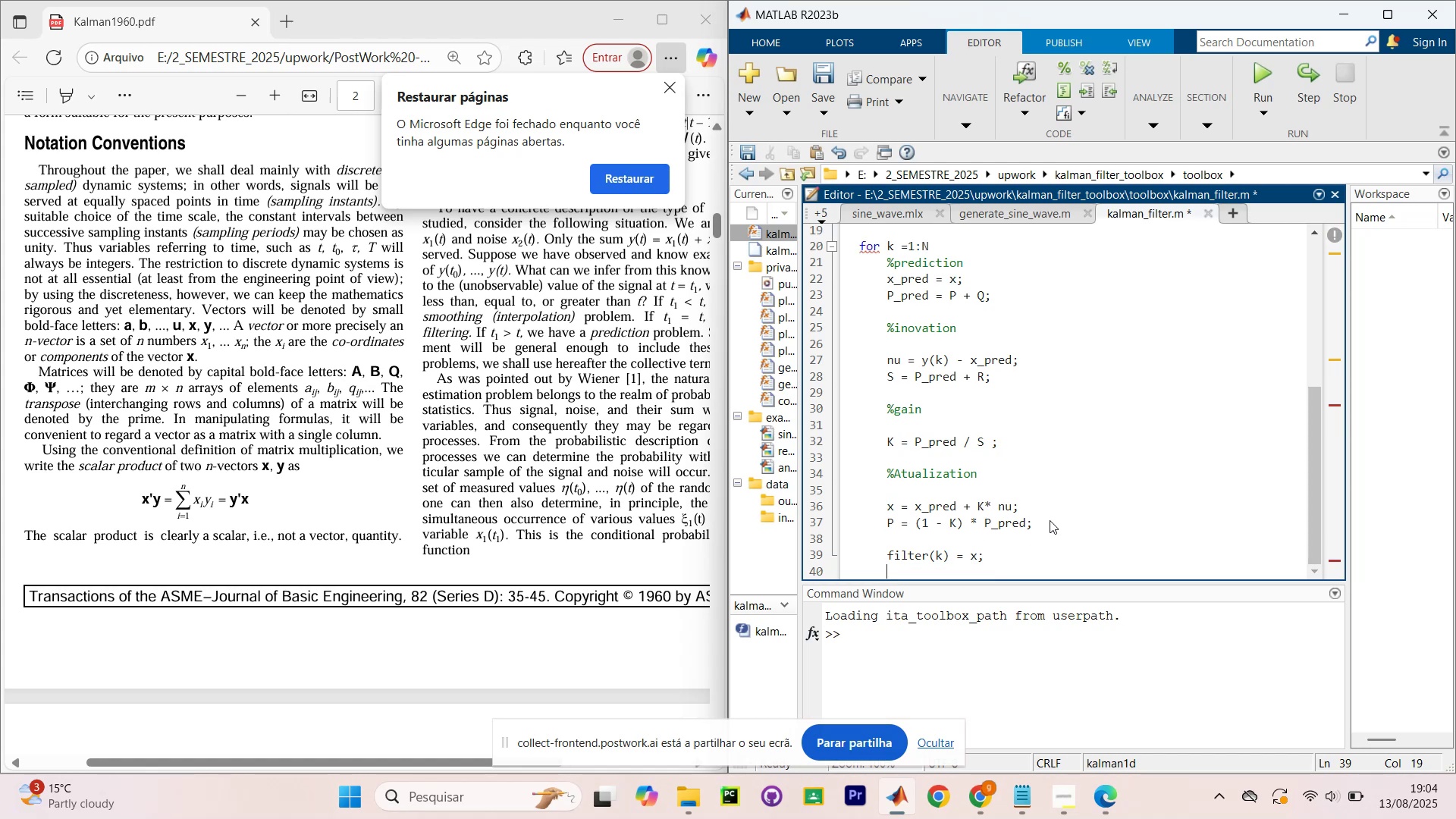 
key(Enter)
 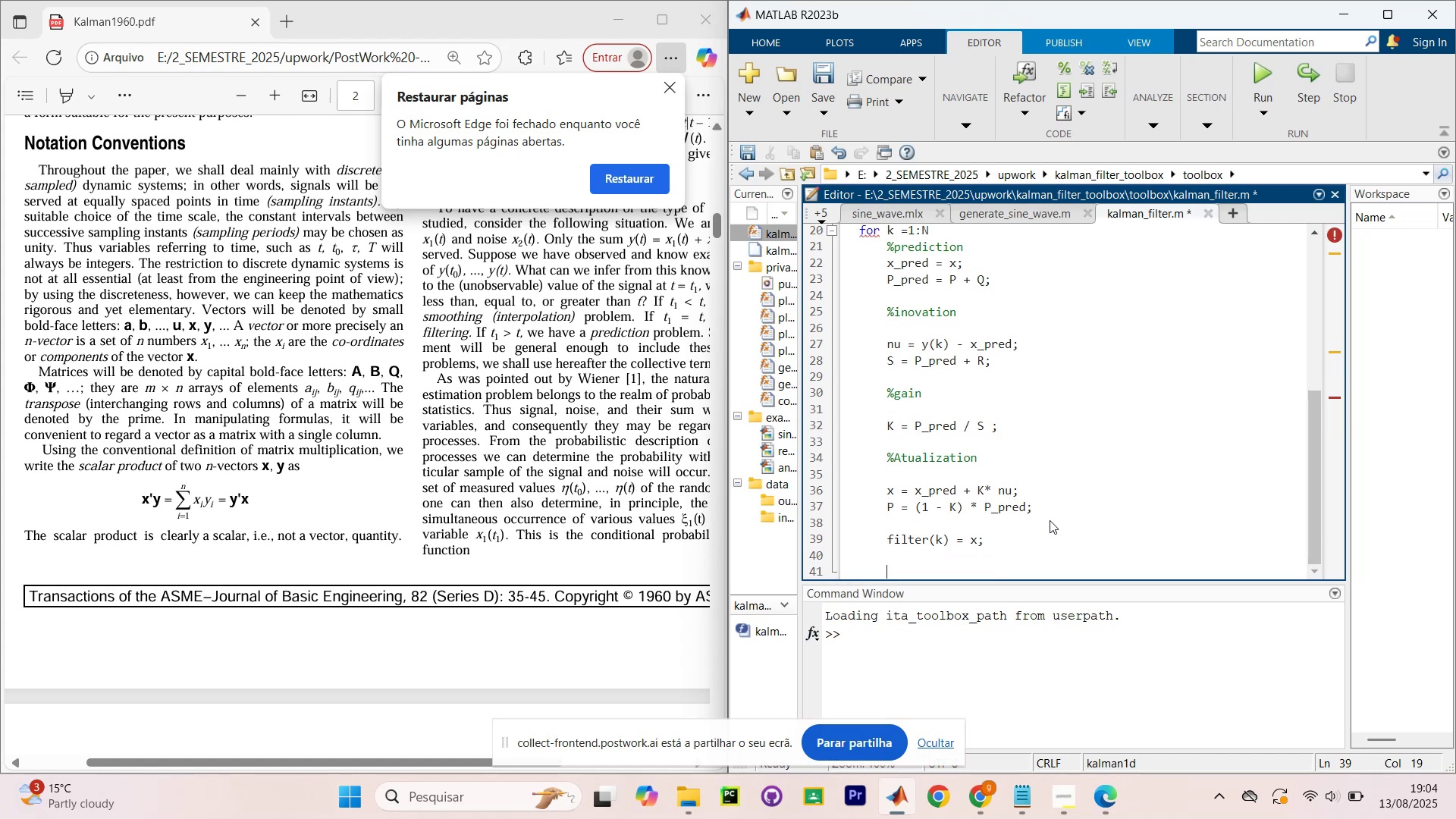 
type(ens)
key(Backspace)
type(d)
 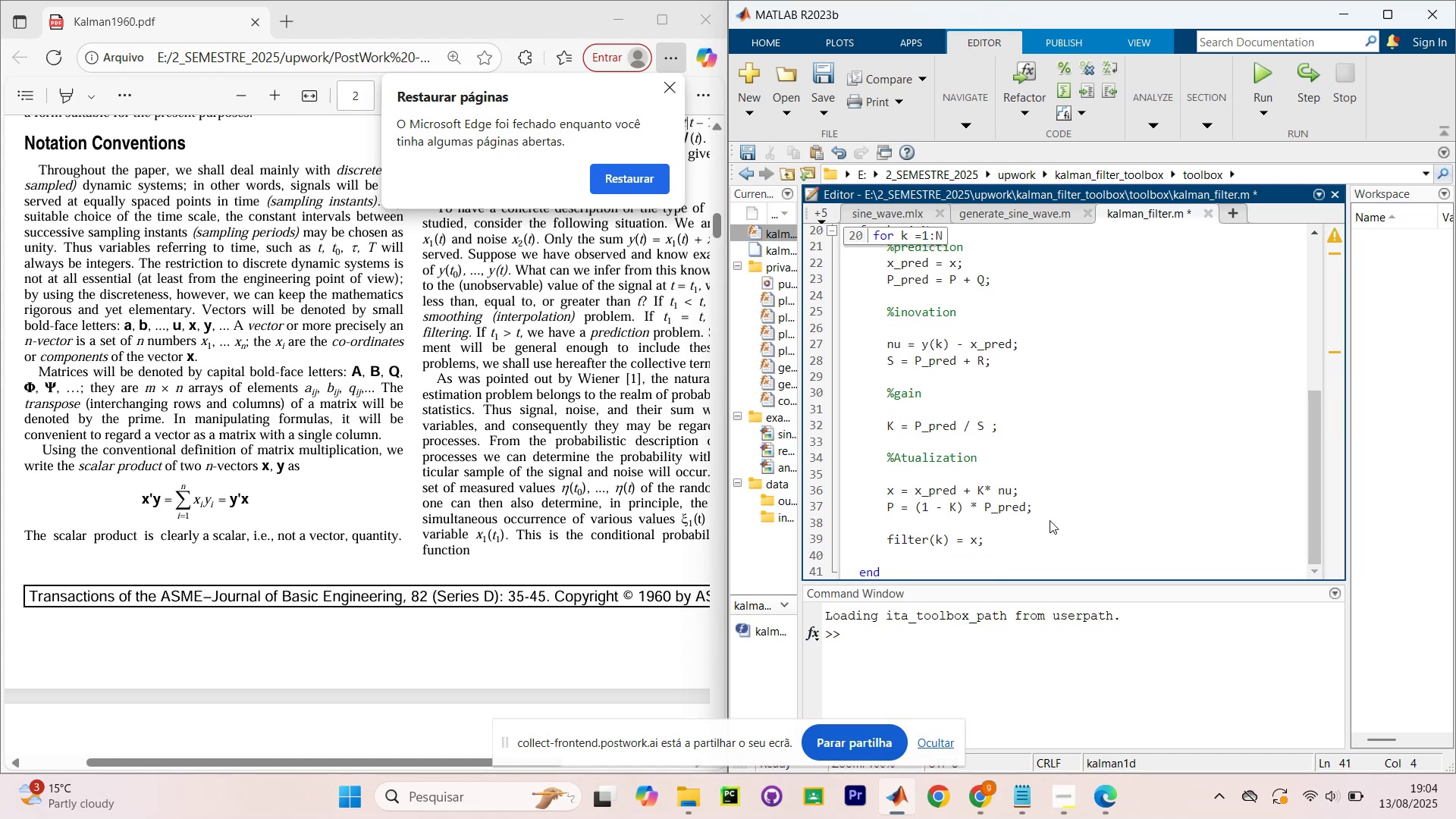 
key(Enter)
 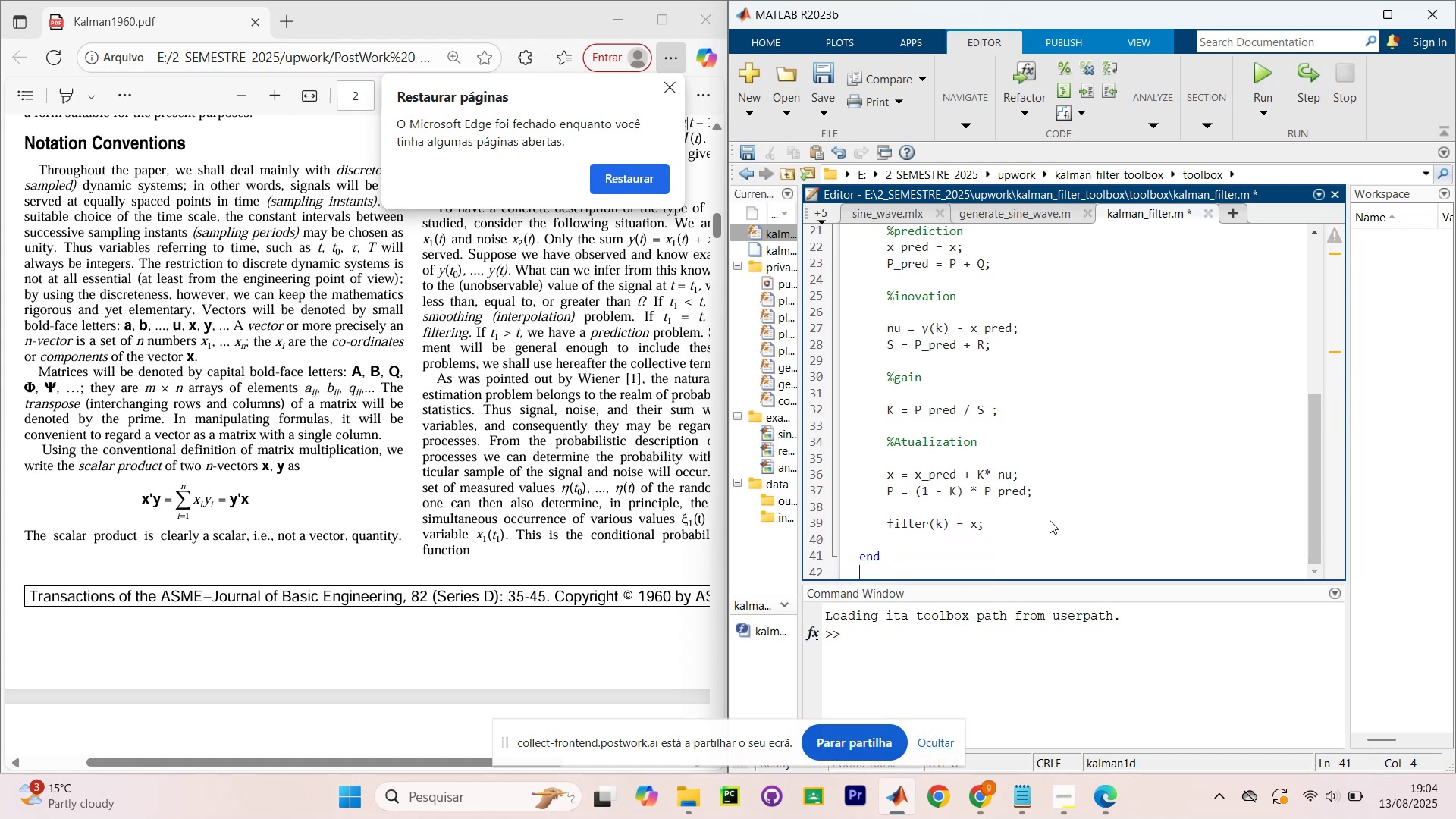 
type(ed)
key(Backspace)
type(nd)
 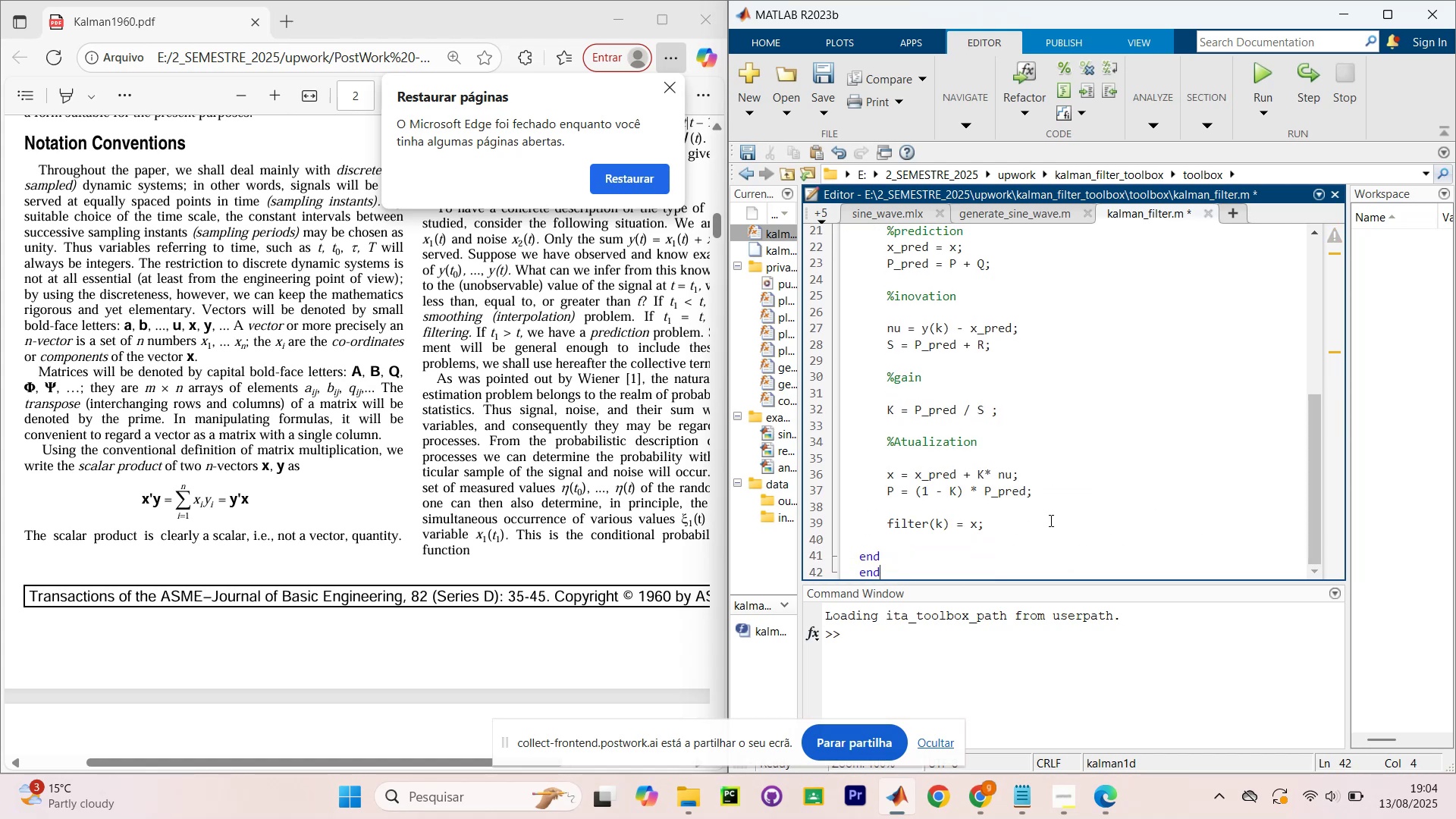 
key(Enter)
 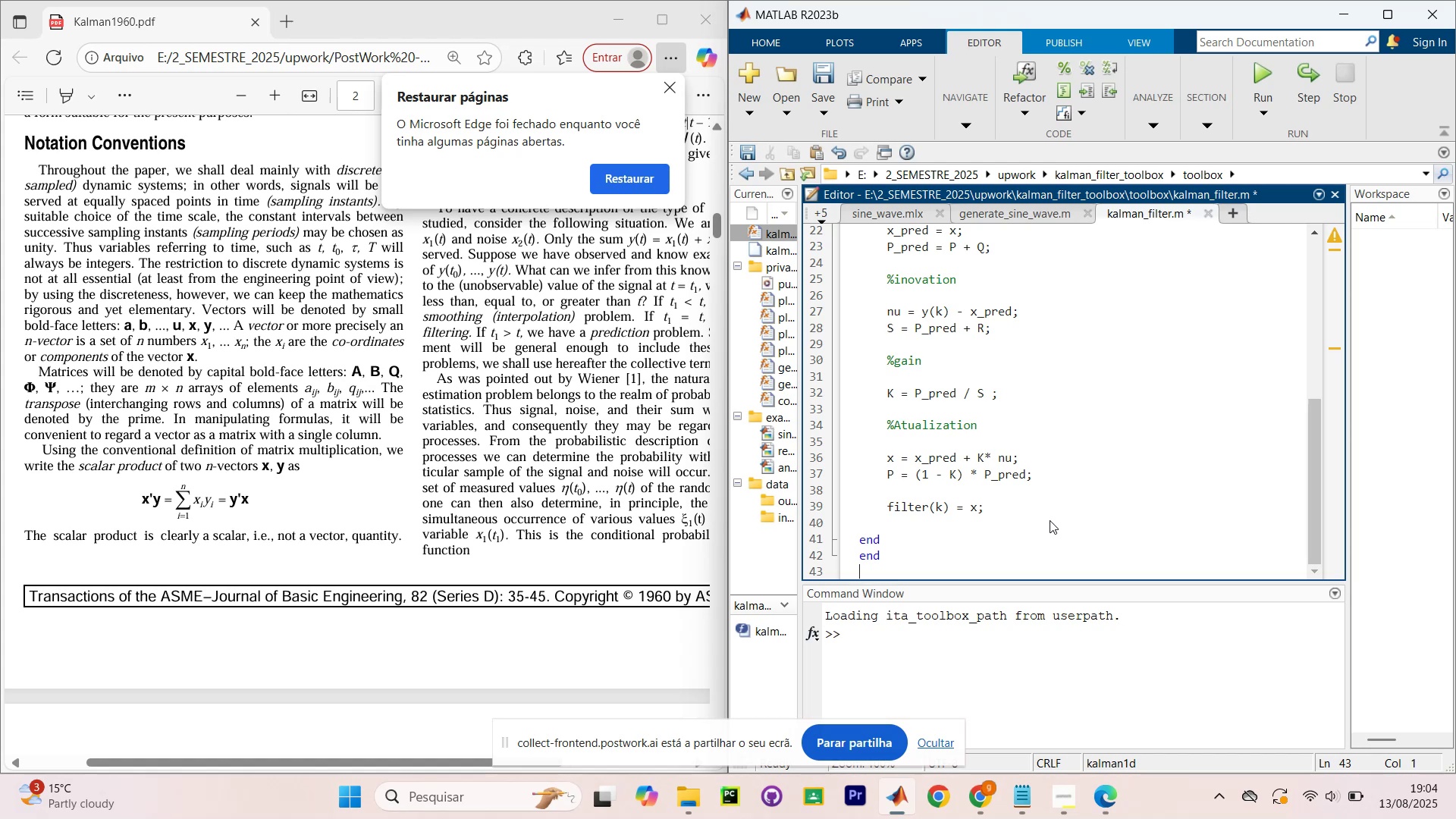 
key(Enter)
 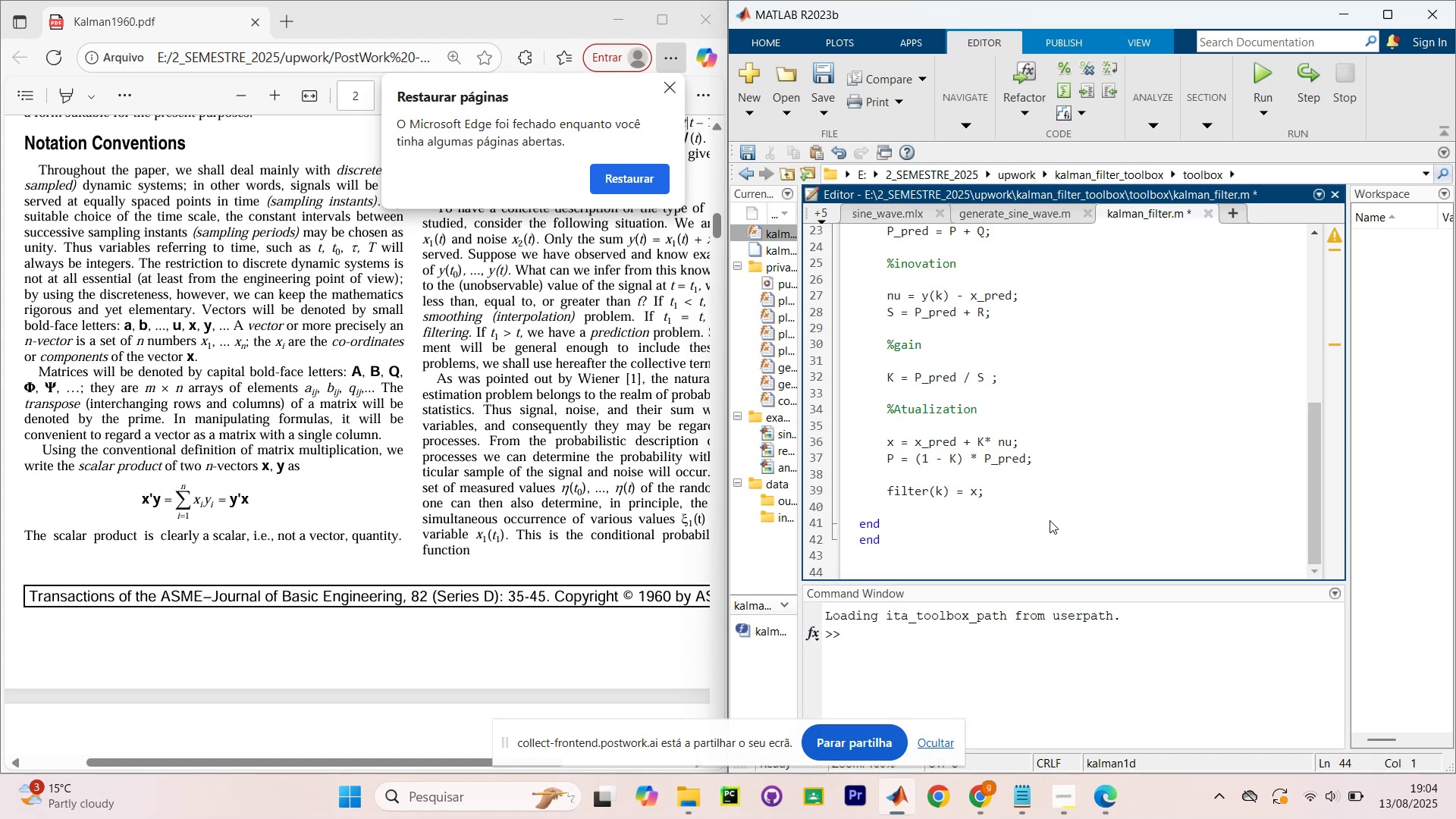 
wait(6.49)
 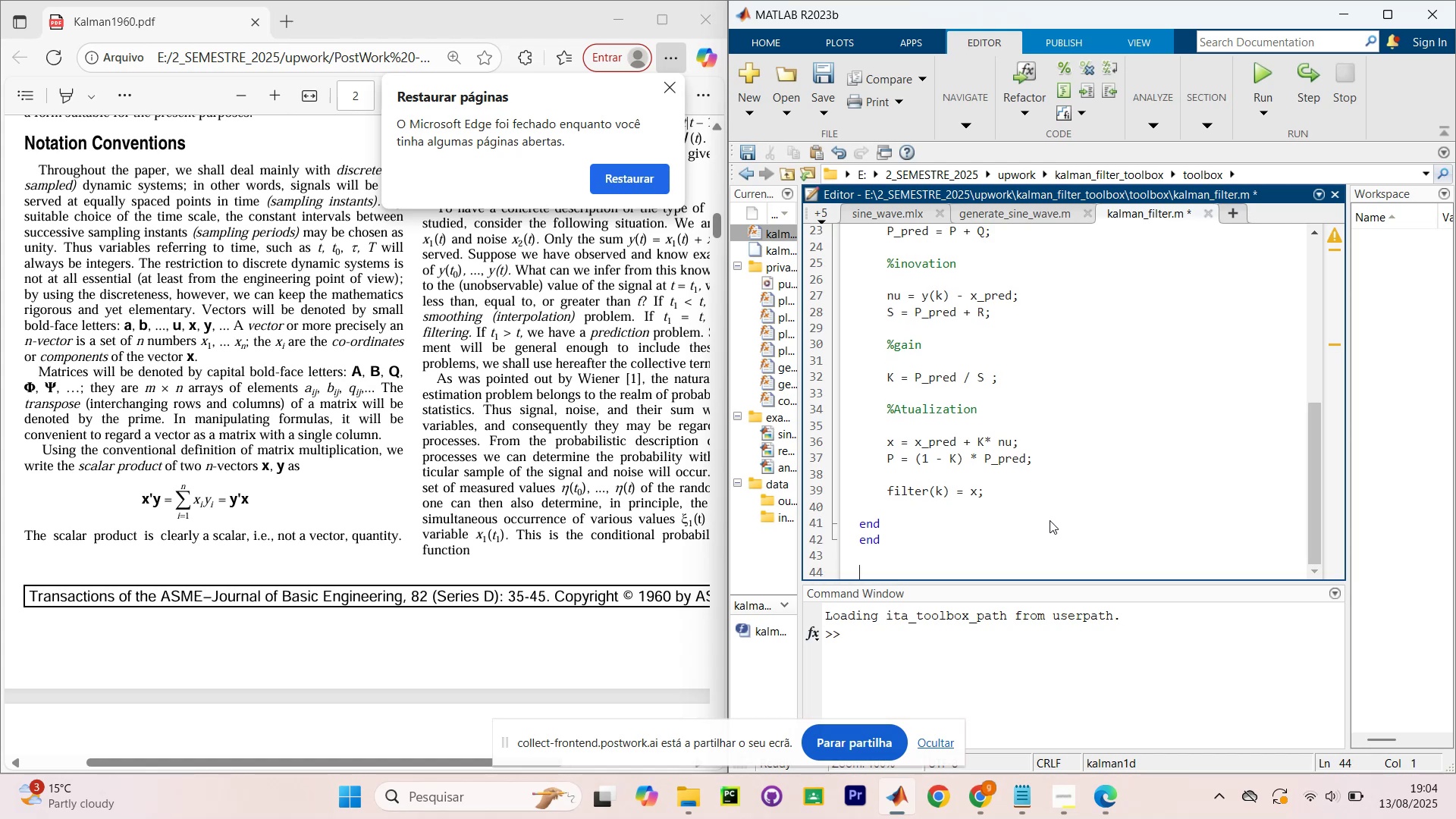 
scroll: coordinate [995, 545], scroll_direction: up, amount: 13.0
 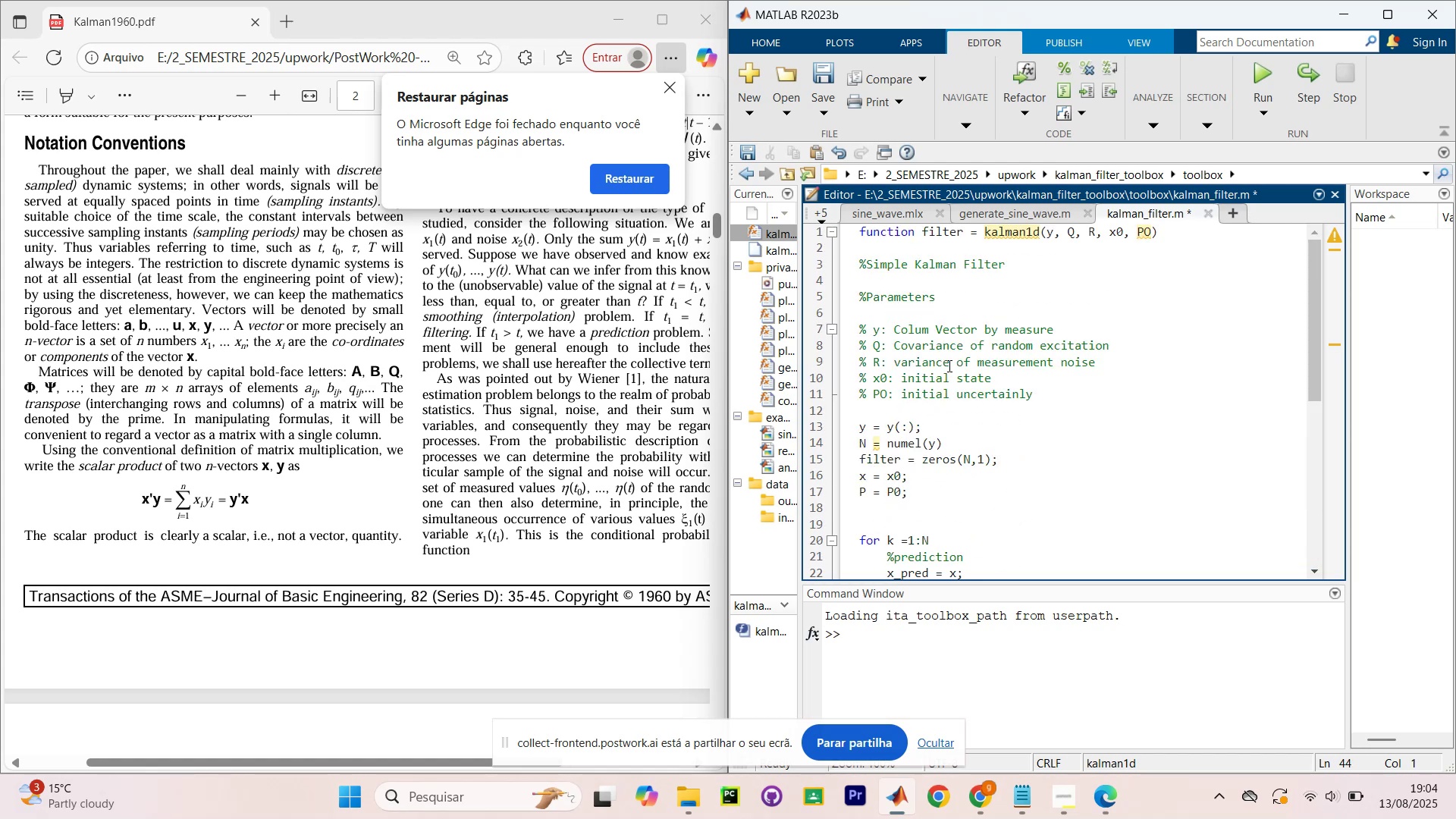 
scroll: coordinate [1095, 332], scroll_direction: down, amount: 8.0
 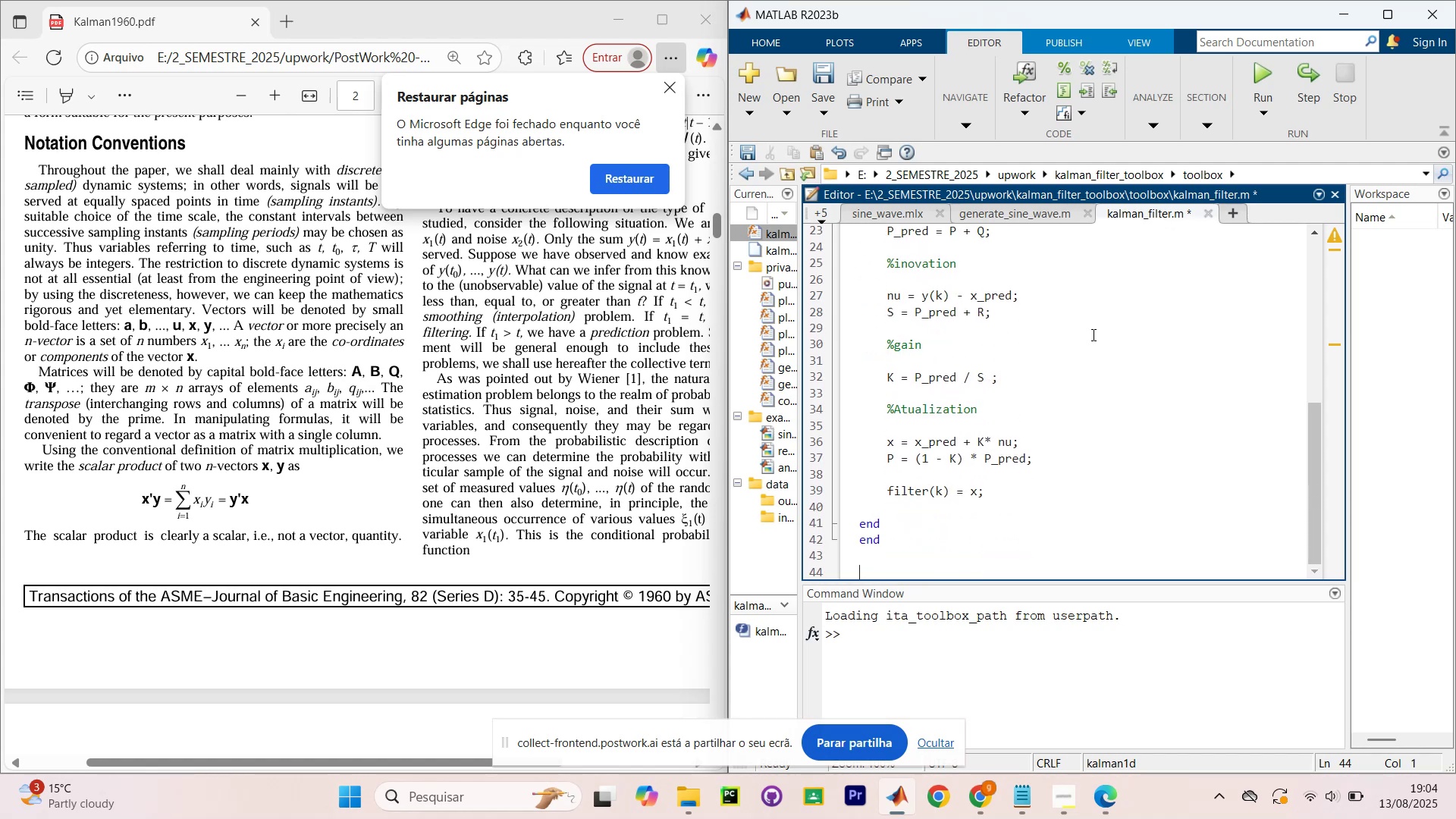 
scroll: coordinate [1092, 334], scroll_direction: up, amount: 1.0
 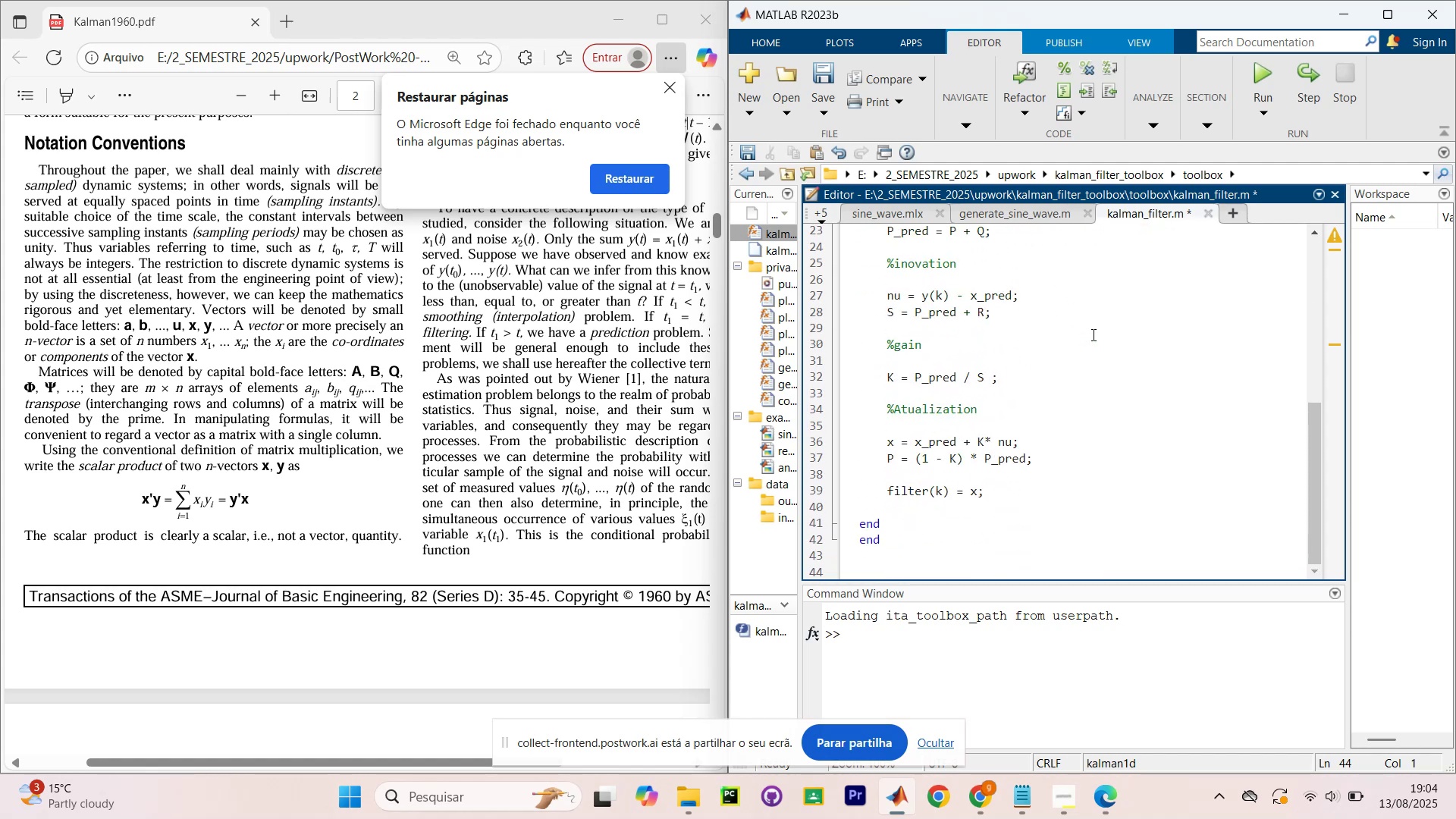 
left_click([1092, 334])
 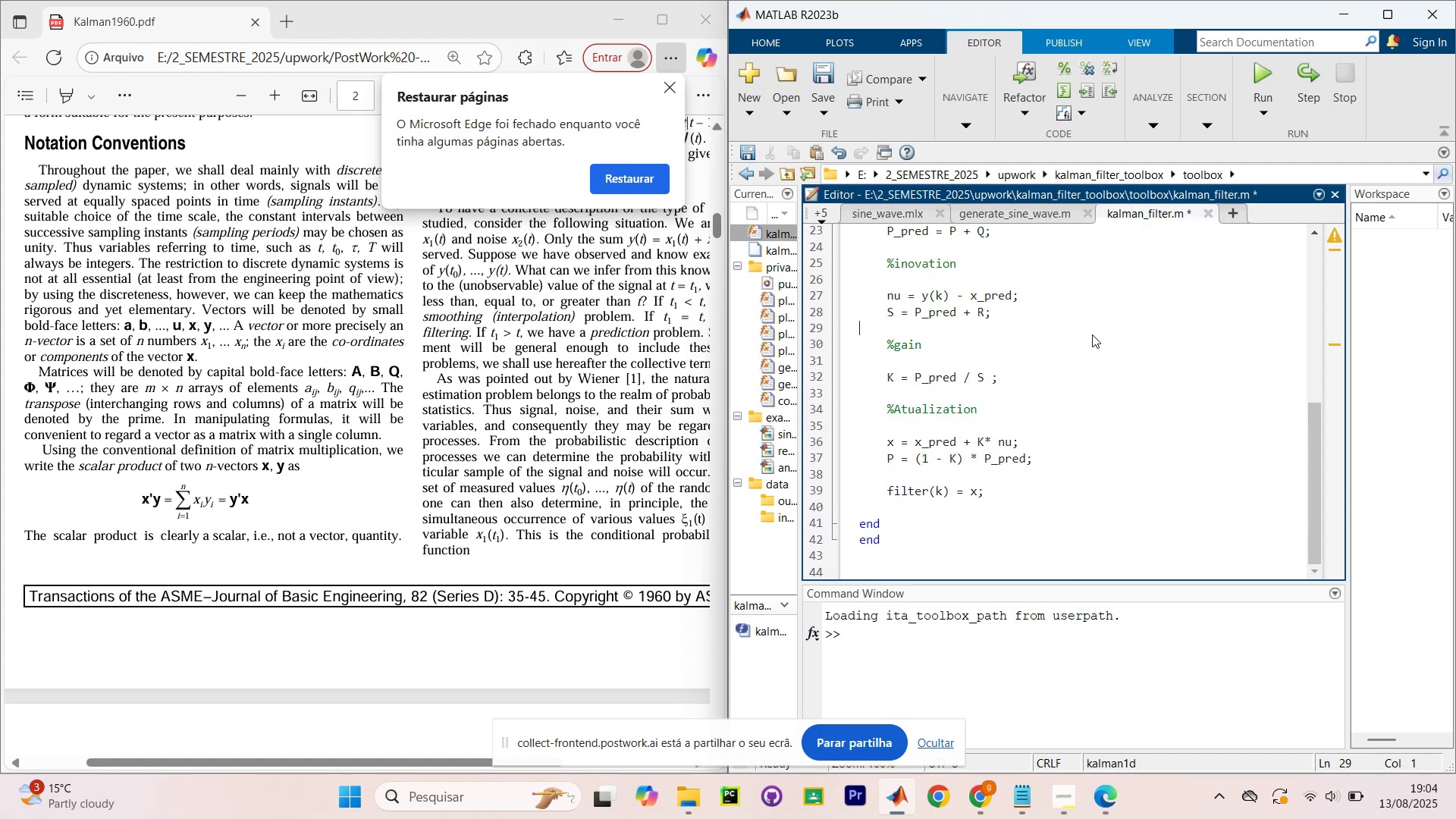 
right_click([1092, 334])
 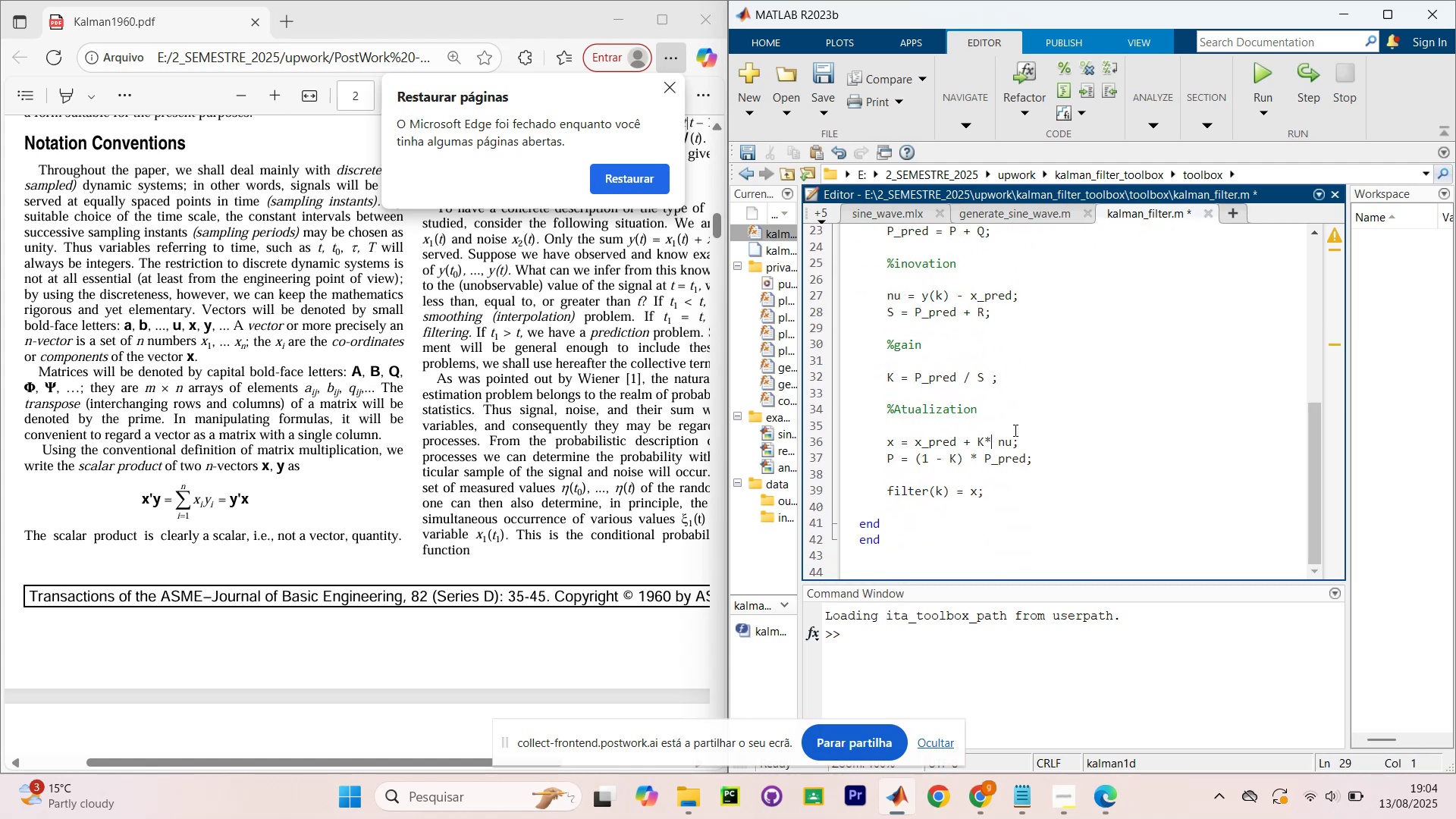 
scroll: coordinate [1085, 405], scroll_direction: up, amount: 3.0
 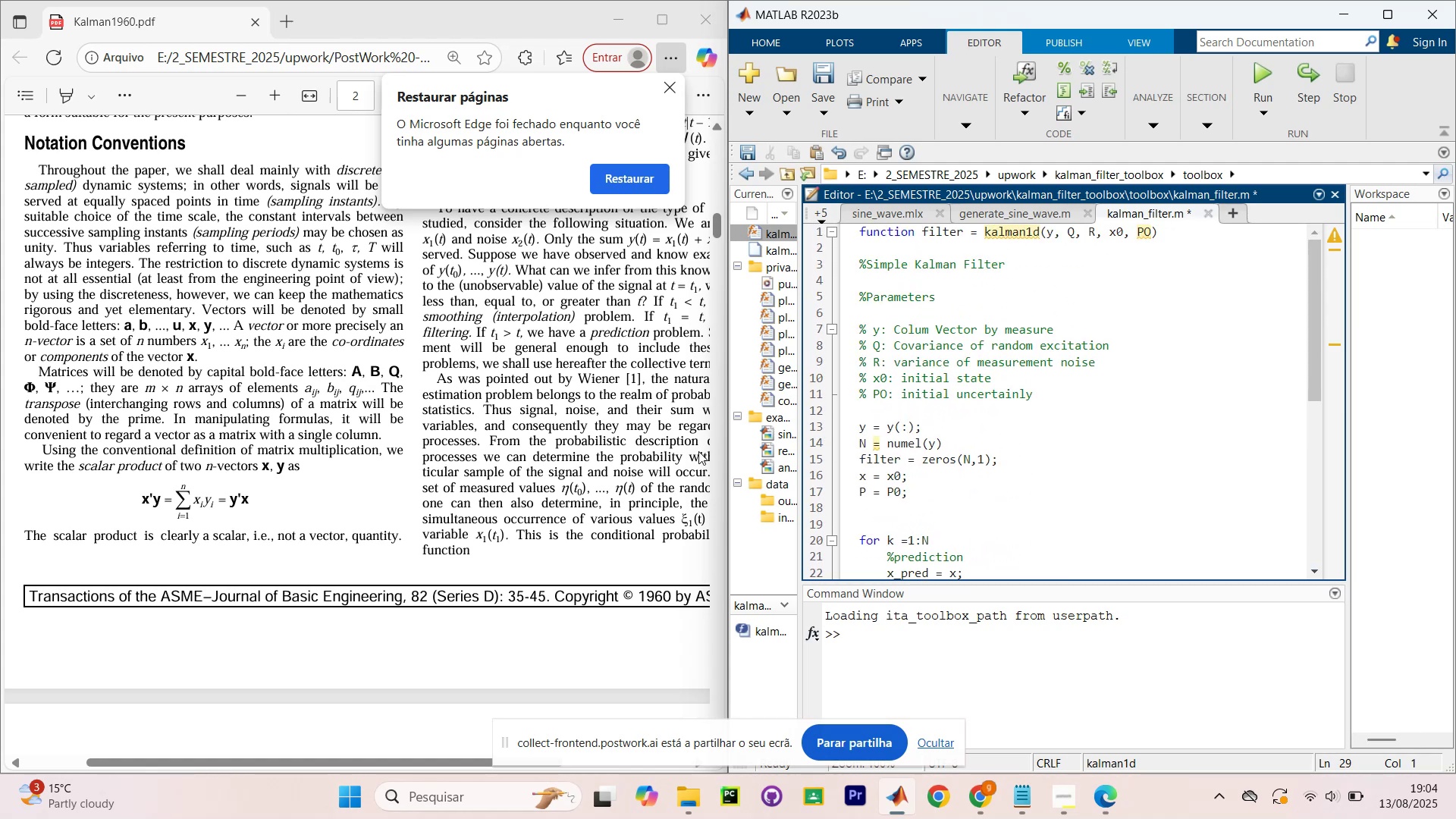 
scroll: coordinate [412, 331], scroll_direction: down, amount: 5.0
 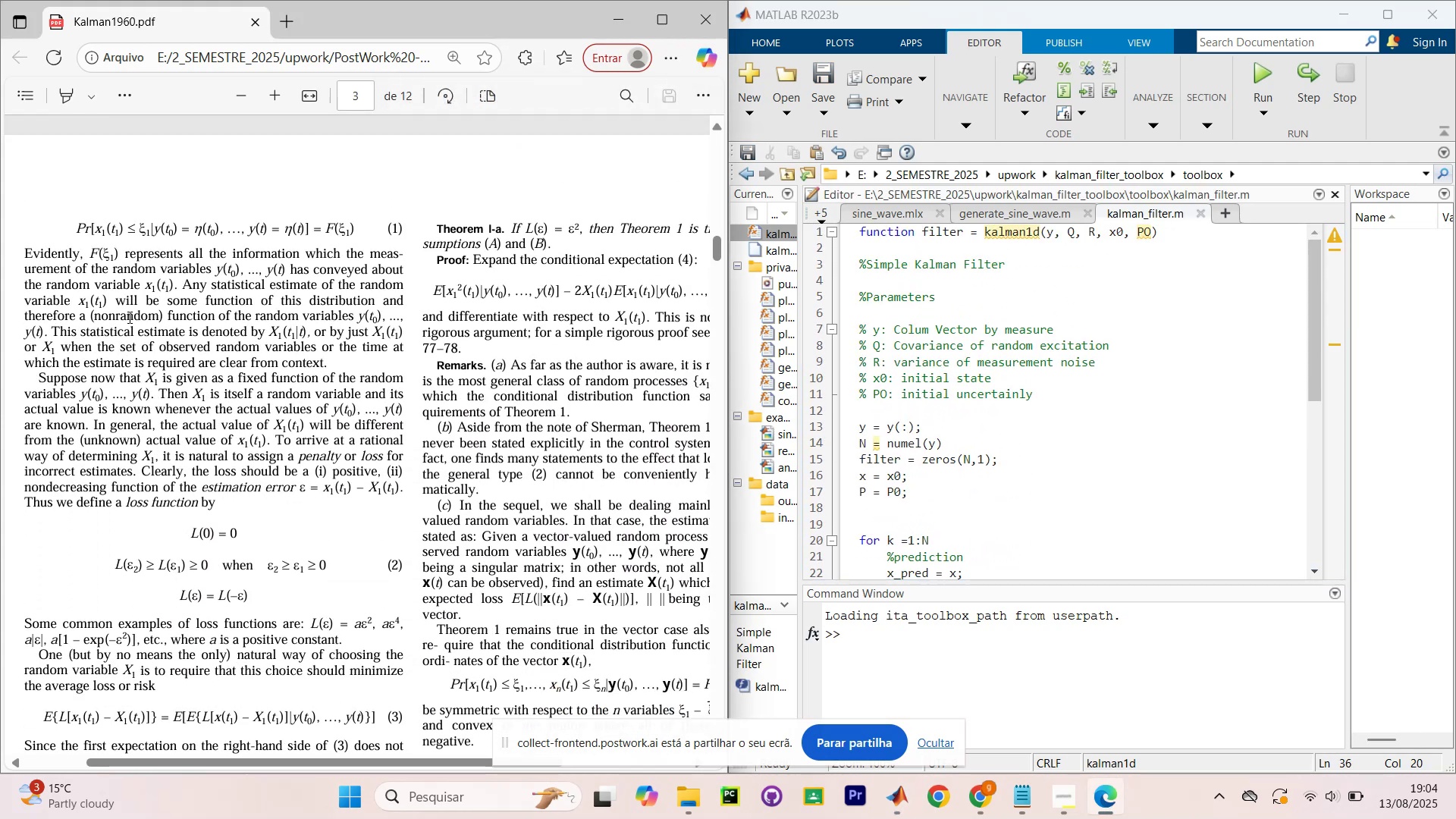 
scroll: coordinate [39, 266], scroll_direction: up, amount: 8.0
 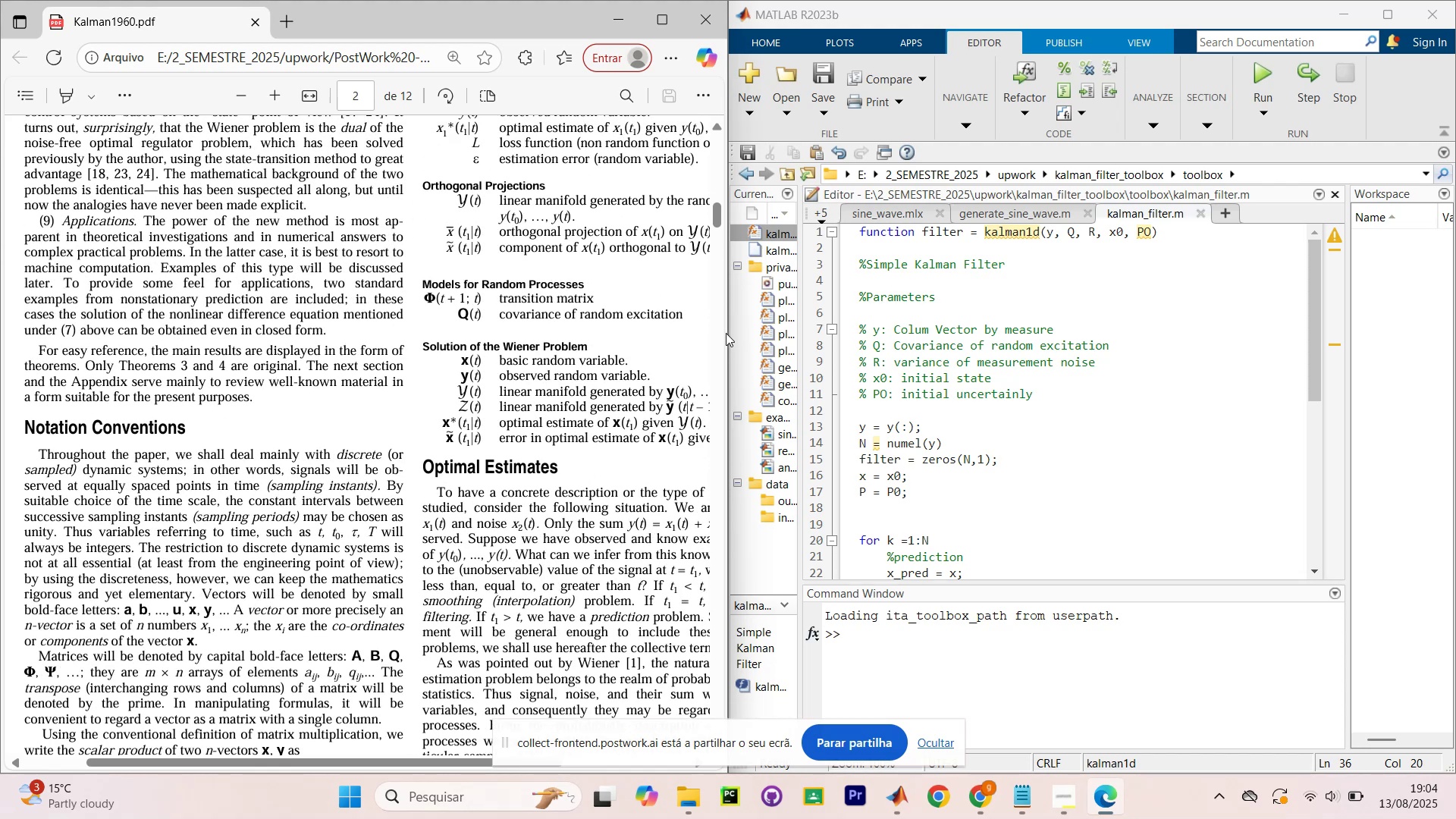 
left_click_drag(start_coordinate=[730, 341], to_coordinate=[765, 345])
 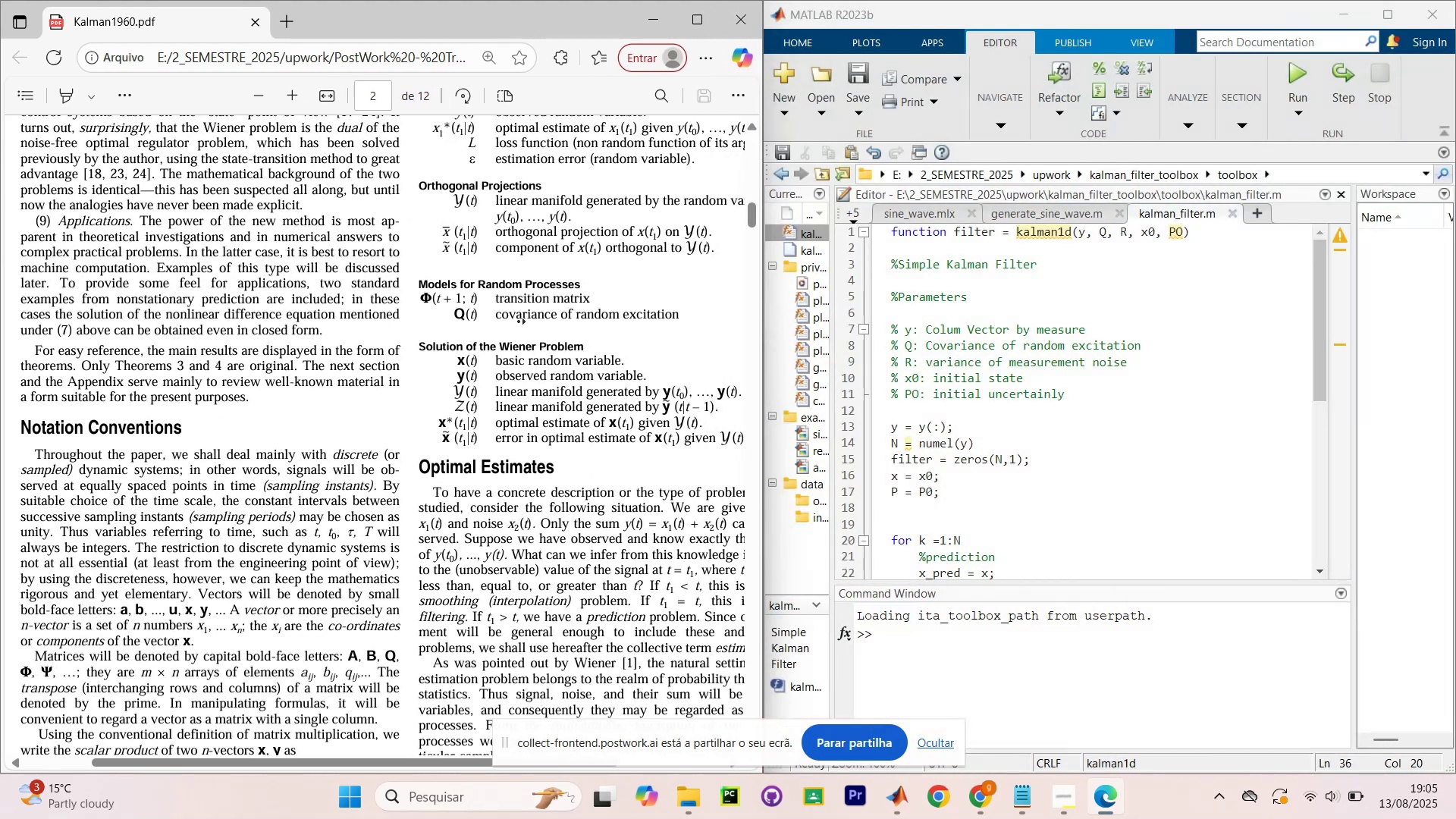 
scroll: coordinate [413, 308], scroll_direction: up, amount: 6.0
 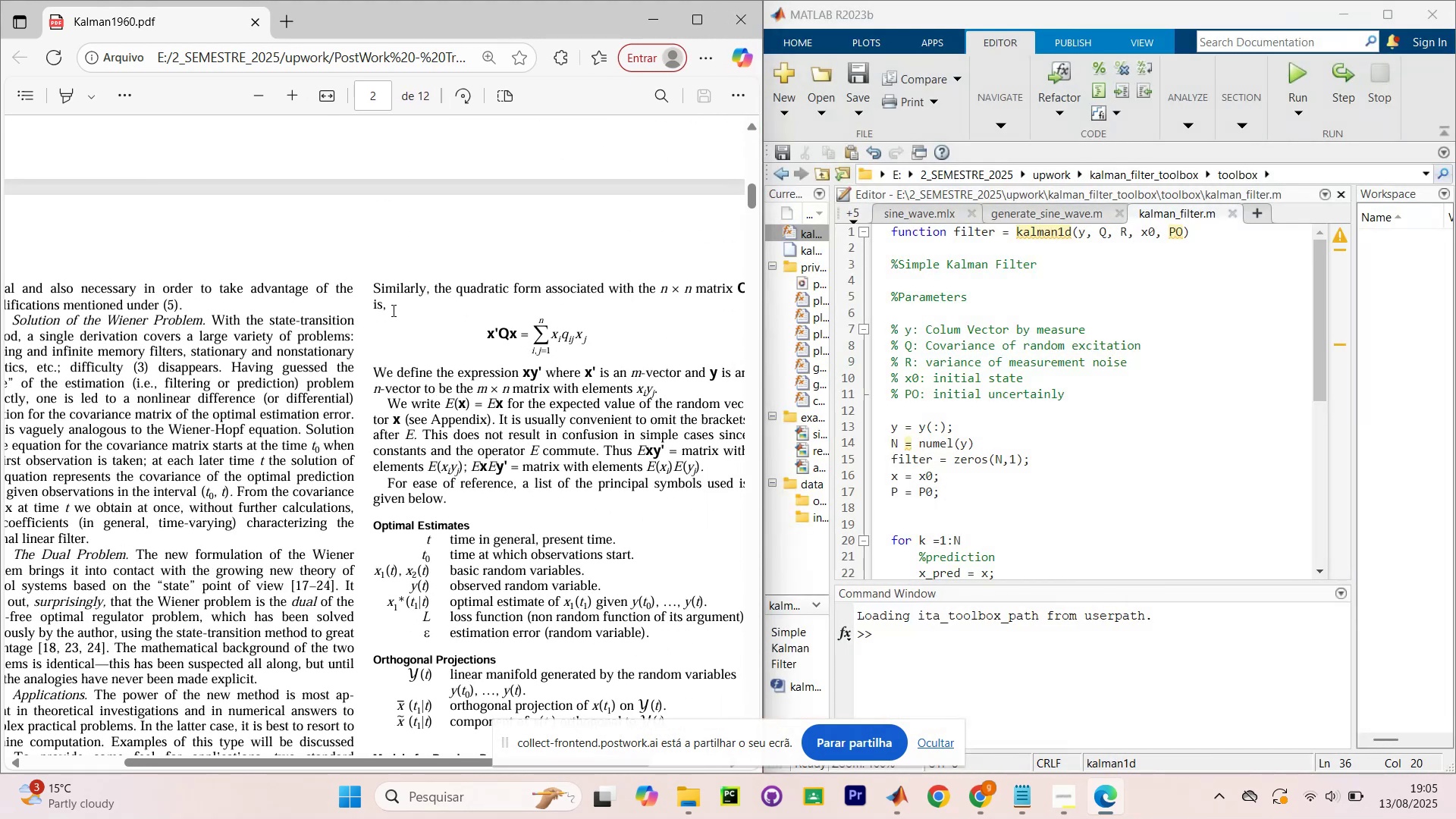 
scroll: coordinate [371, 314], scroll_direction: down, amount: 10.0
 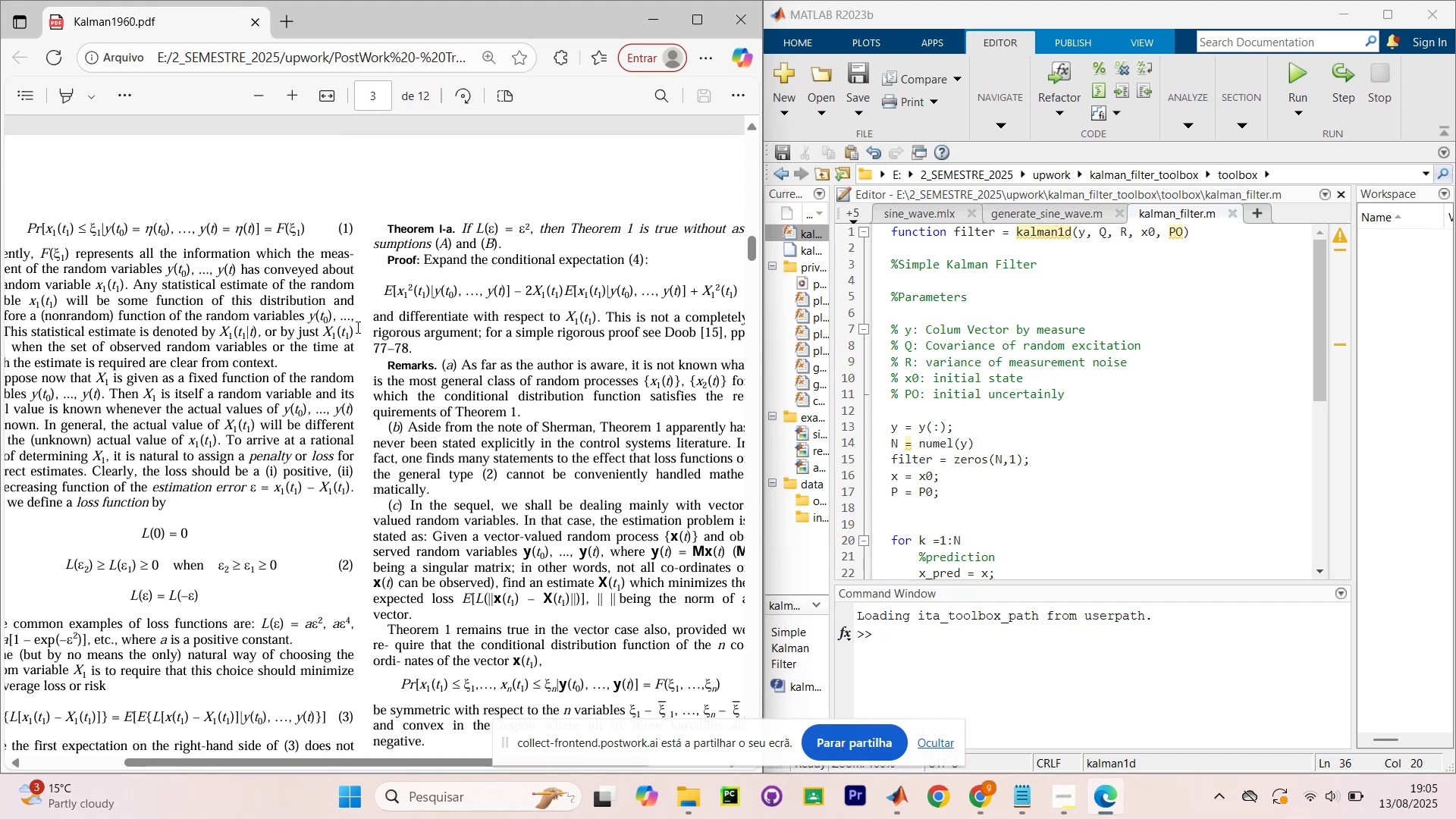 
wait(26.03)
 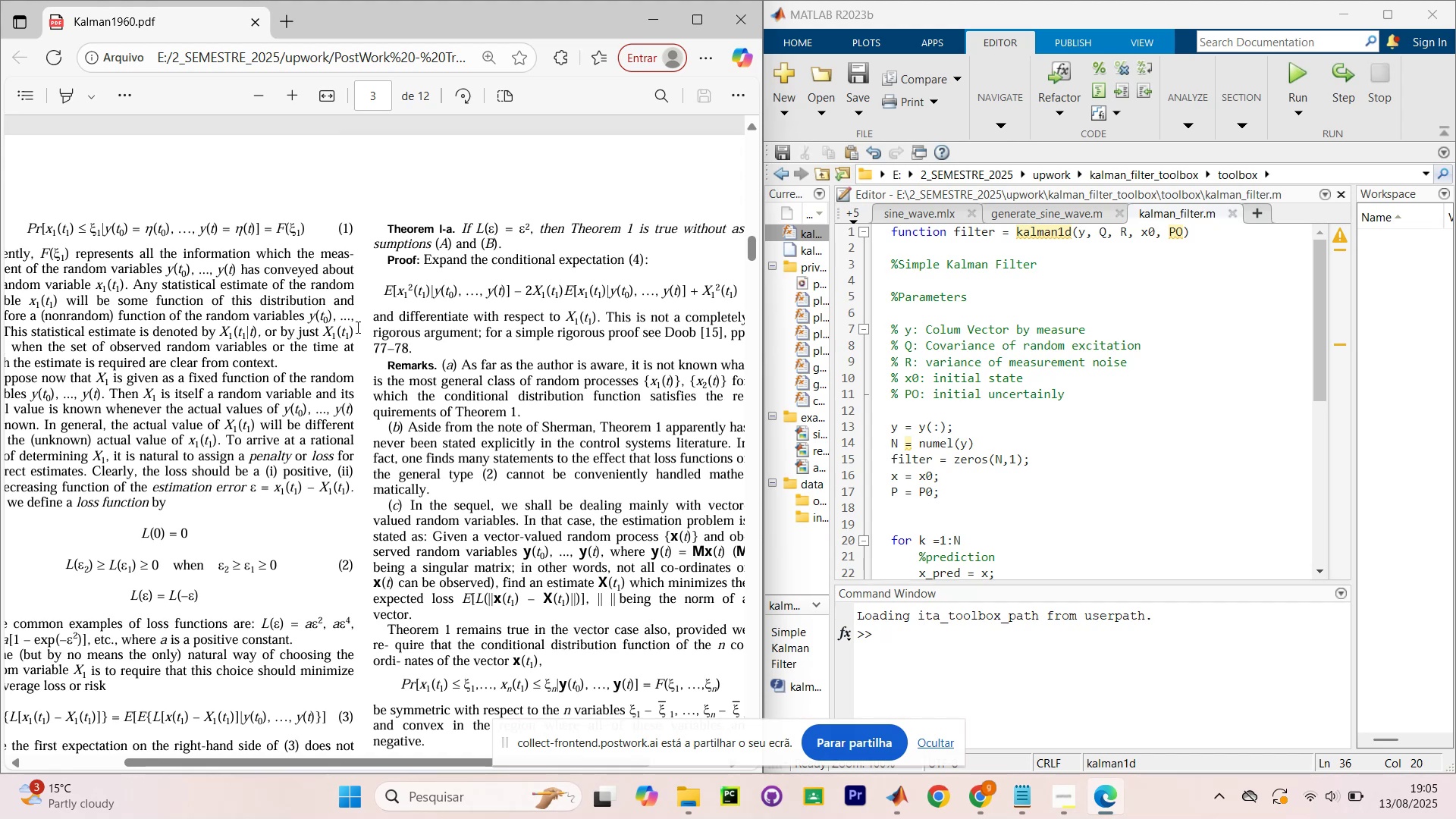 
scroll: coordinate [494, 231], scroll_direction: down, amount: 8.0
 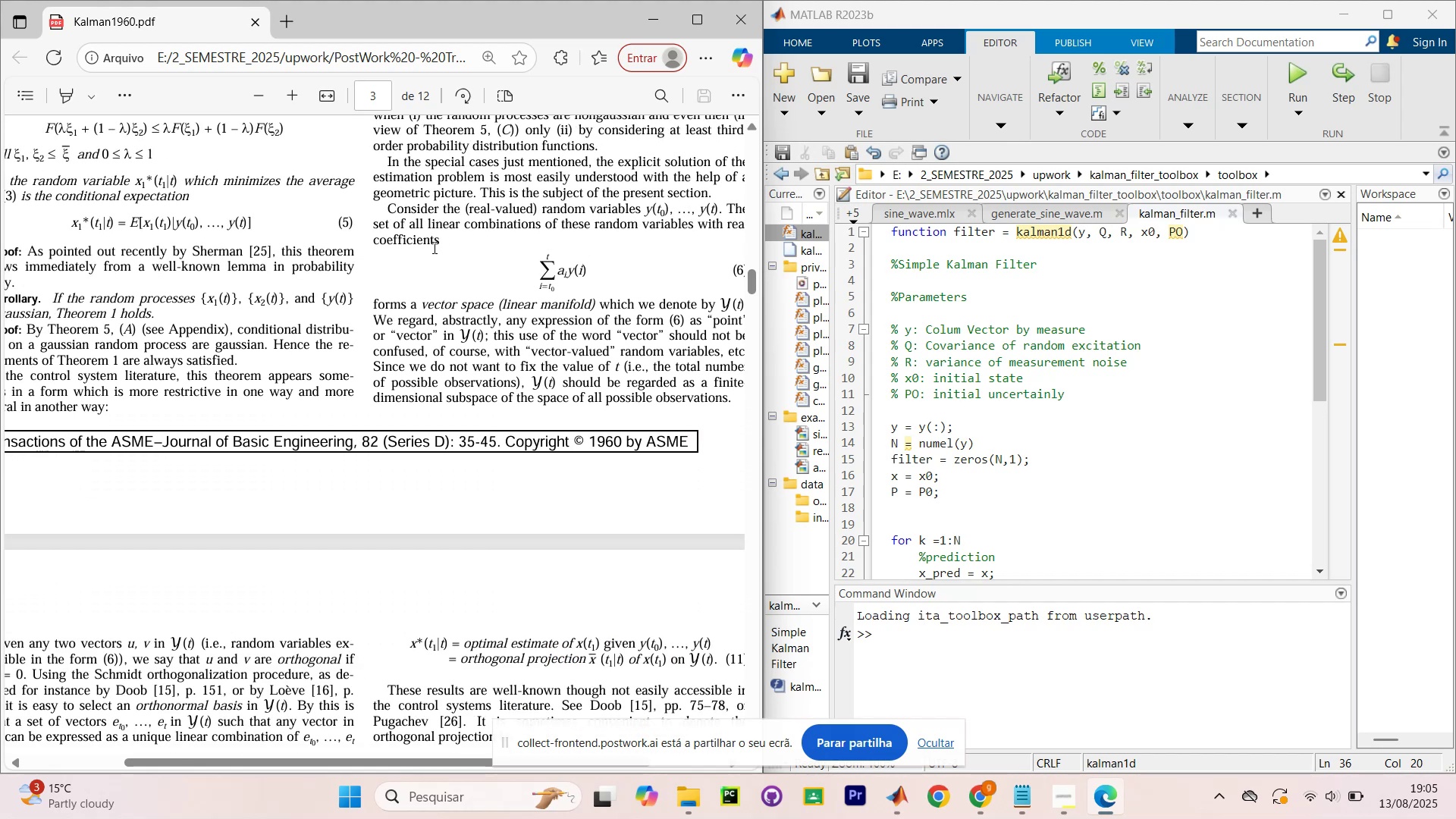 
scroll: coordinate [442, 177], scroll_direction: down, amount: 6.0
 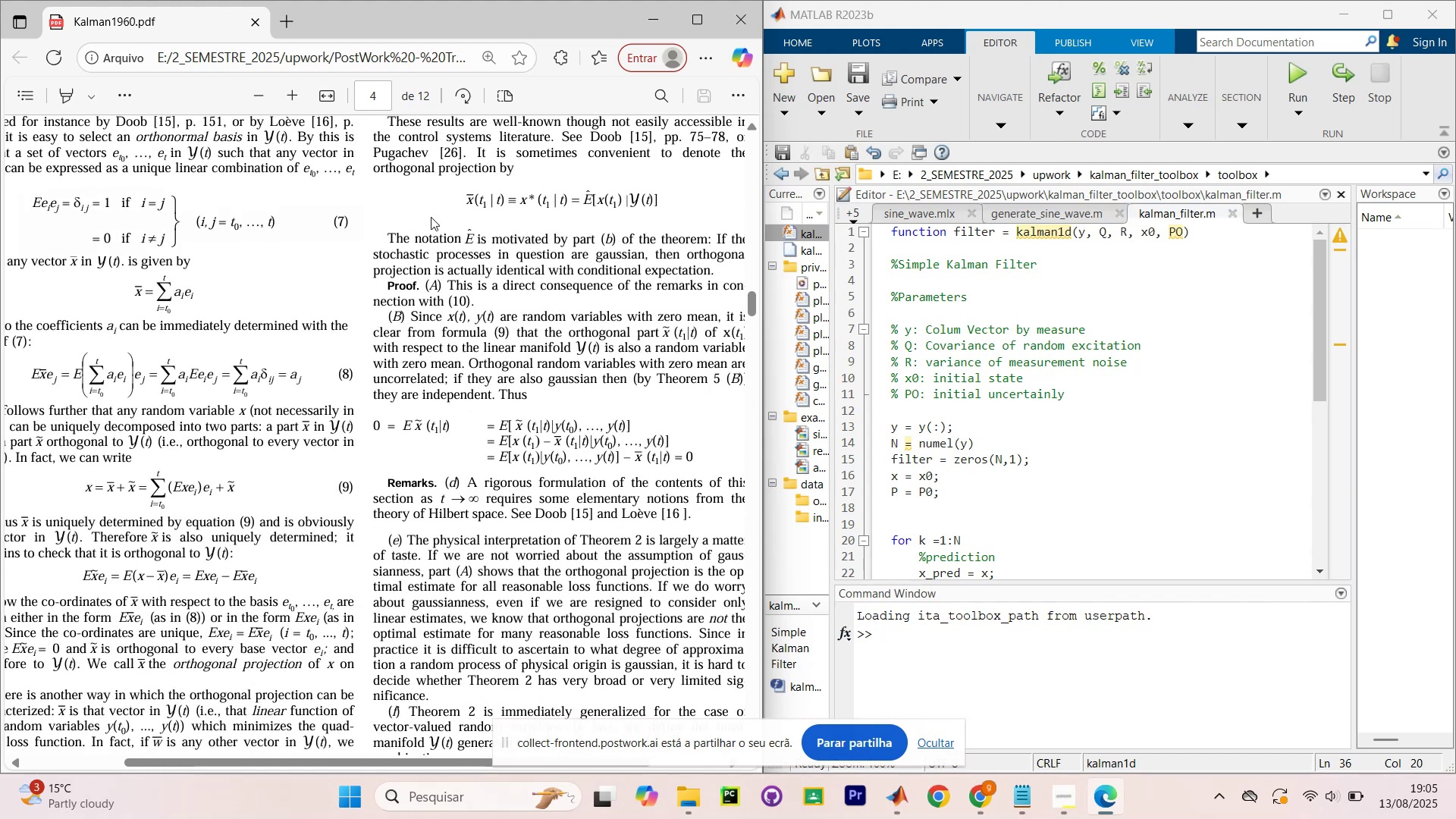 
scroll: coordinate [422, 214], scroll_direction: none, amount: 0.0
 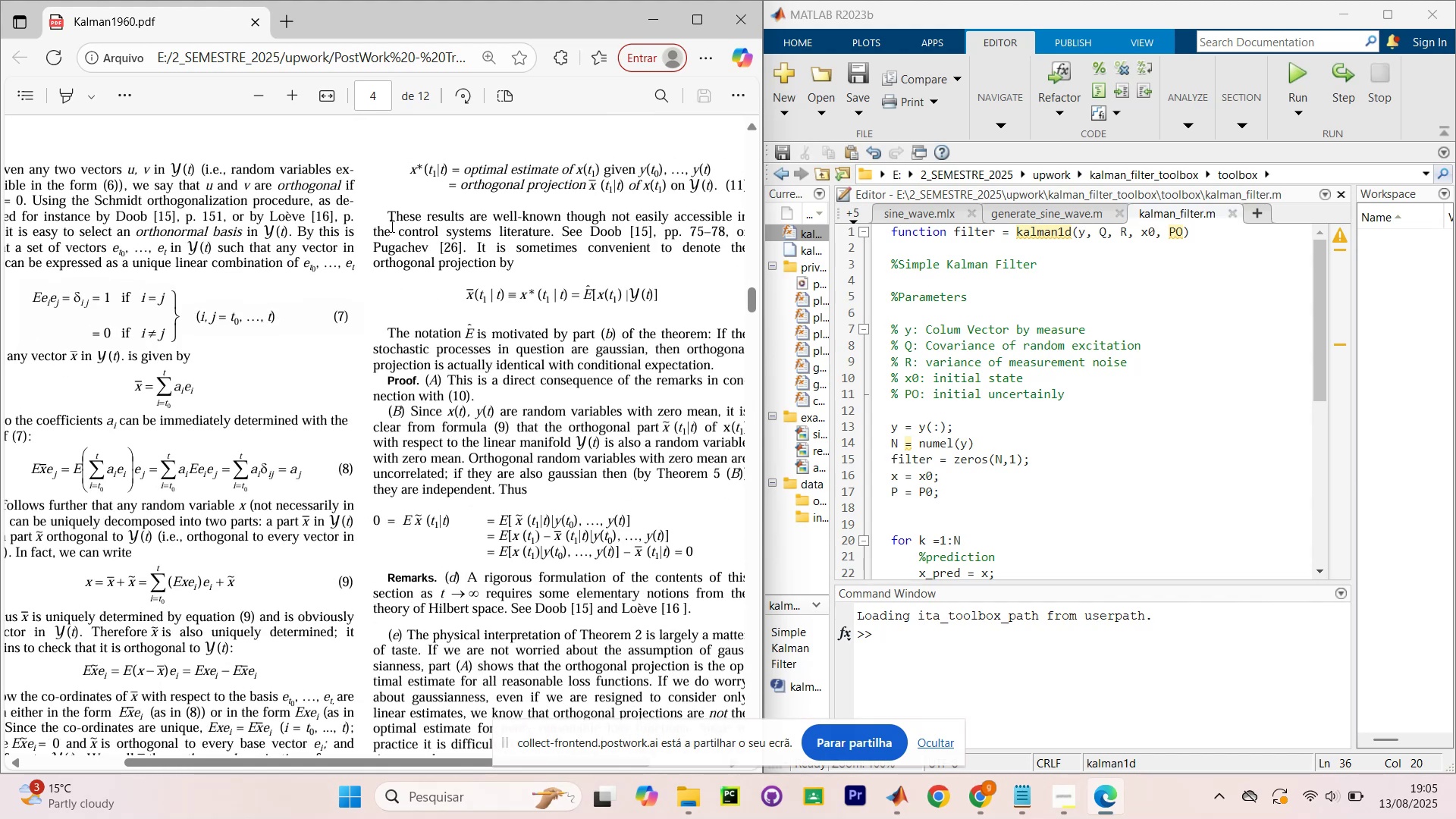 
hold_key(key=ControlLeft, duration=0.62)
scroll: coordinate [381, 213], scroll_direction: none, amount: 0.0
 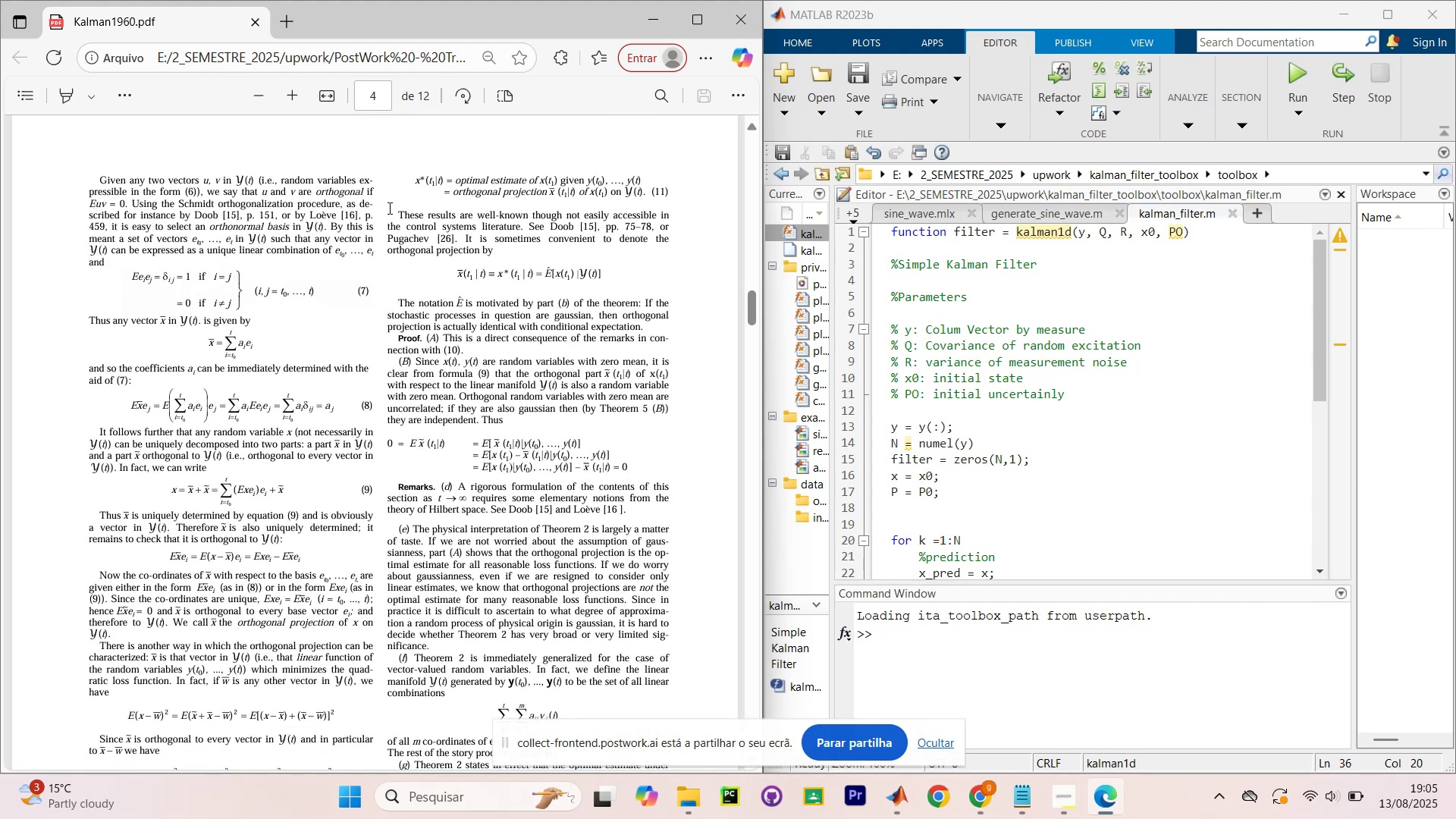 
scroll: coordinate [353, 240], scroll_direction: down, amount: 6.0
 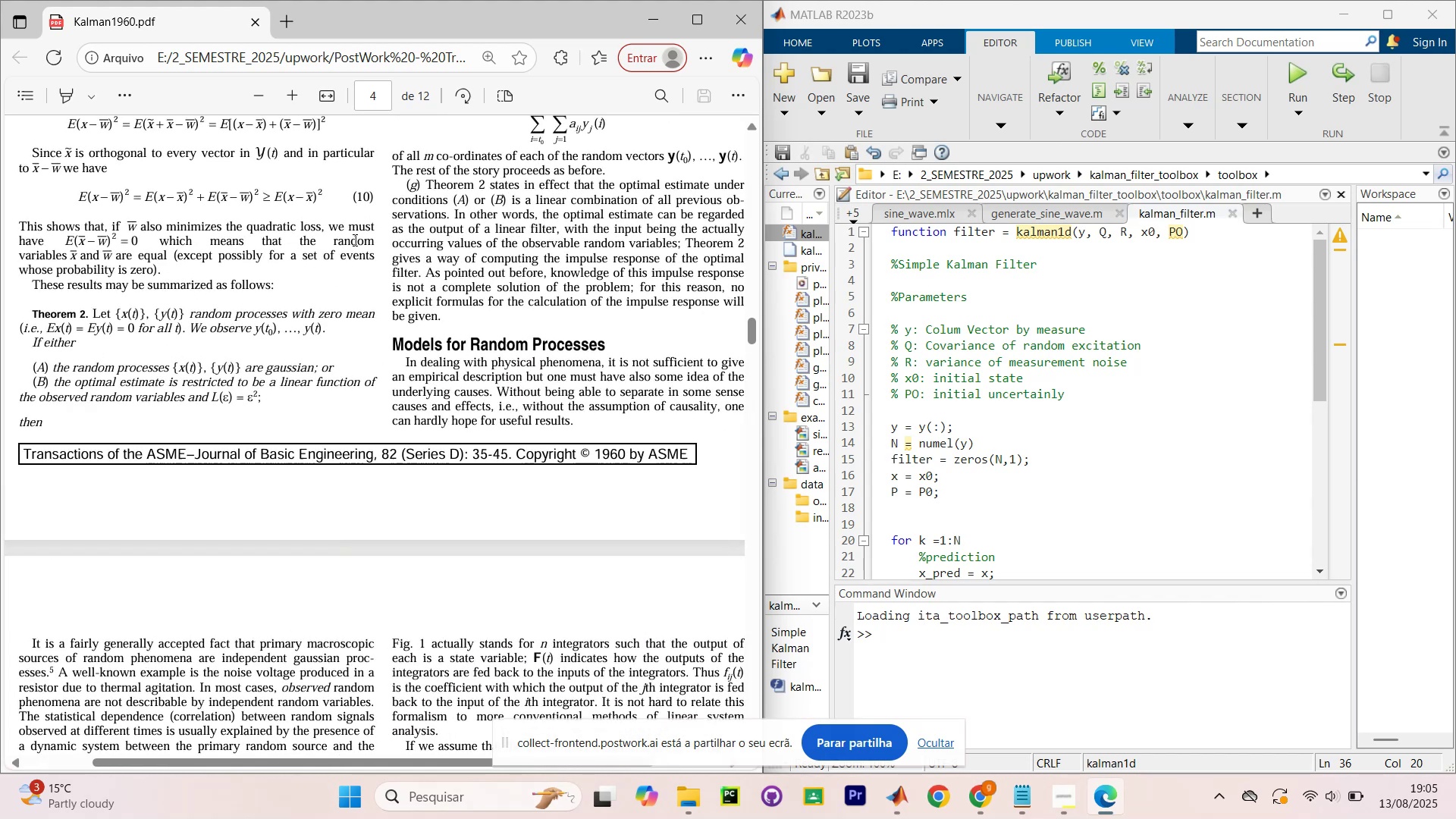 
hold_key(key=ControlLeft, duration=0.7)
 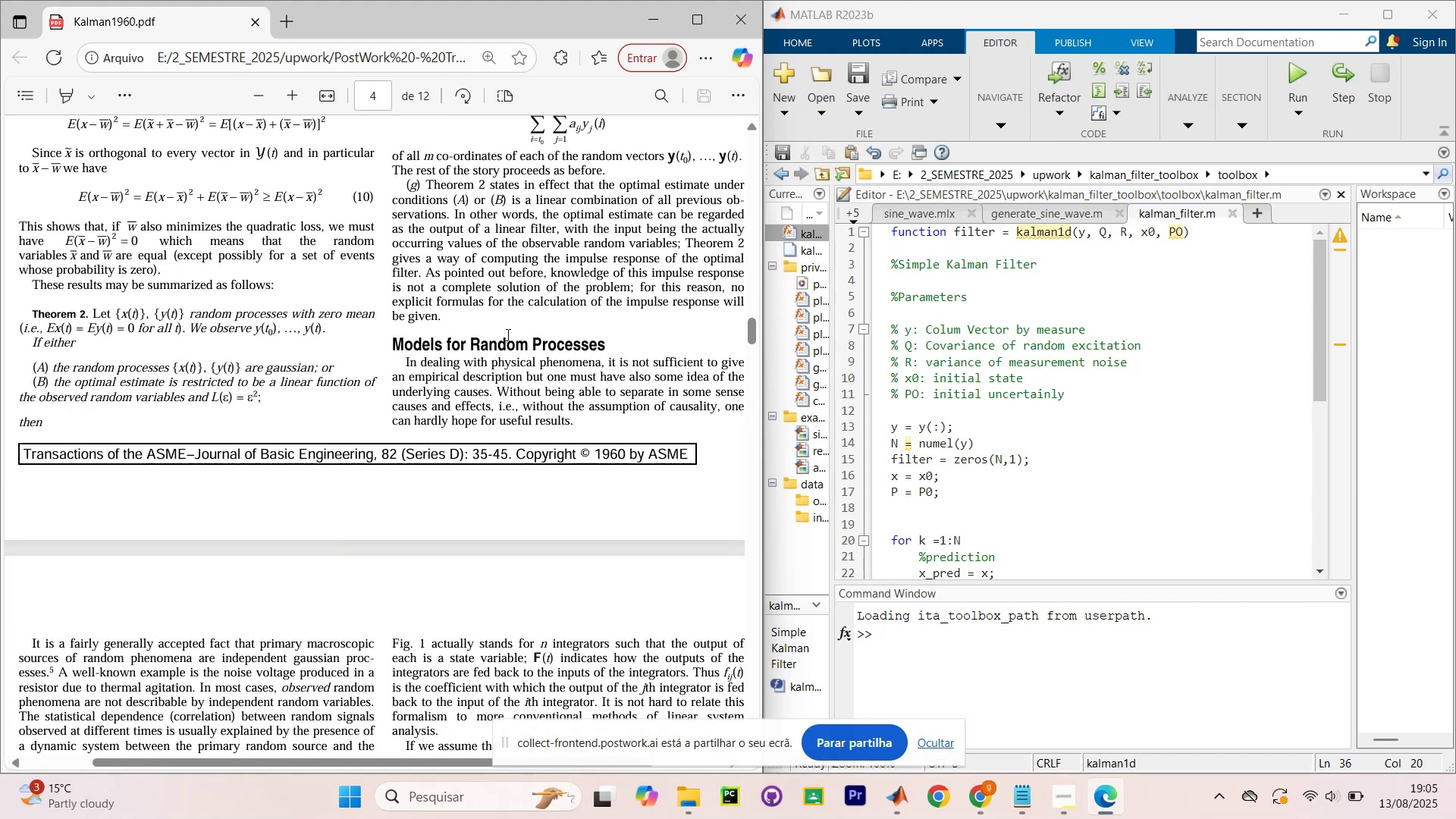 
scroll: coordinate [330, 343], scroll_direction: down, amount: 16.0
 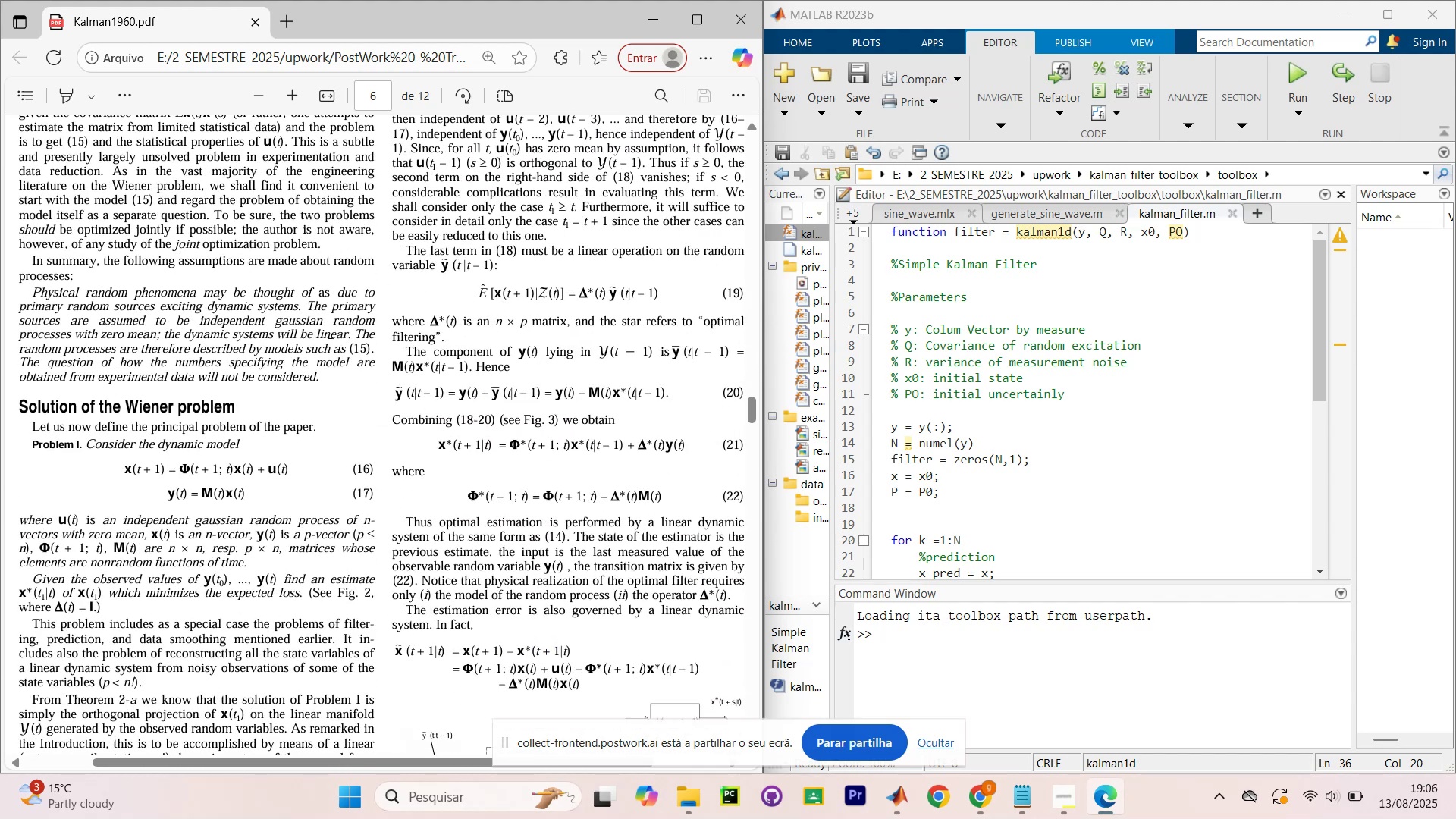 
scroll: coordinate [328, 347], scroll_direction: down, amount: 2.0
 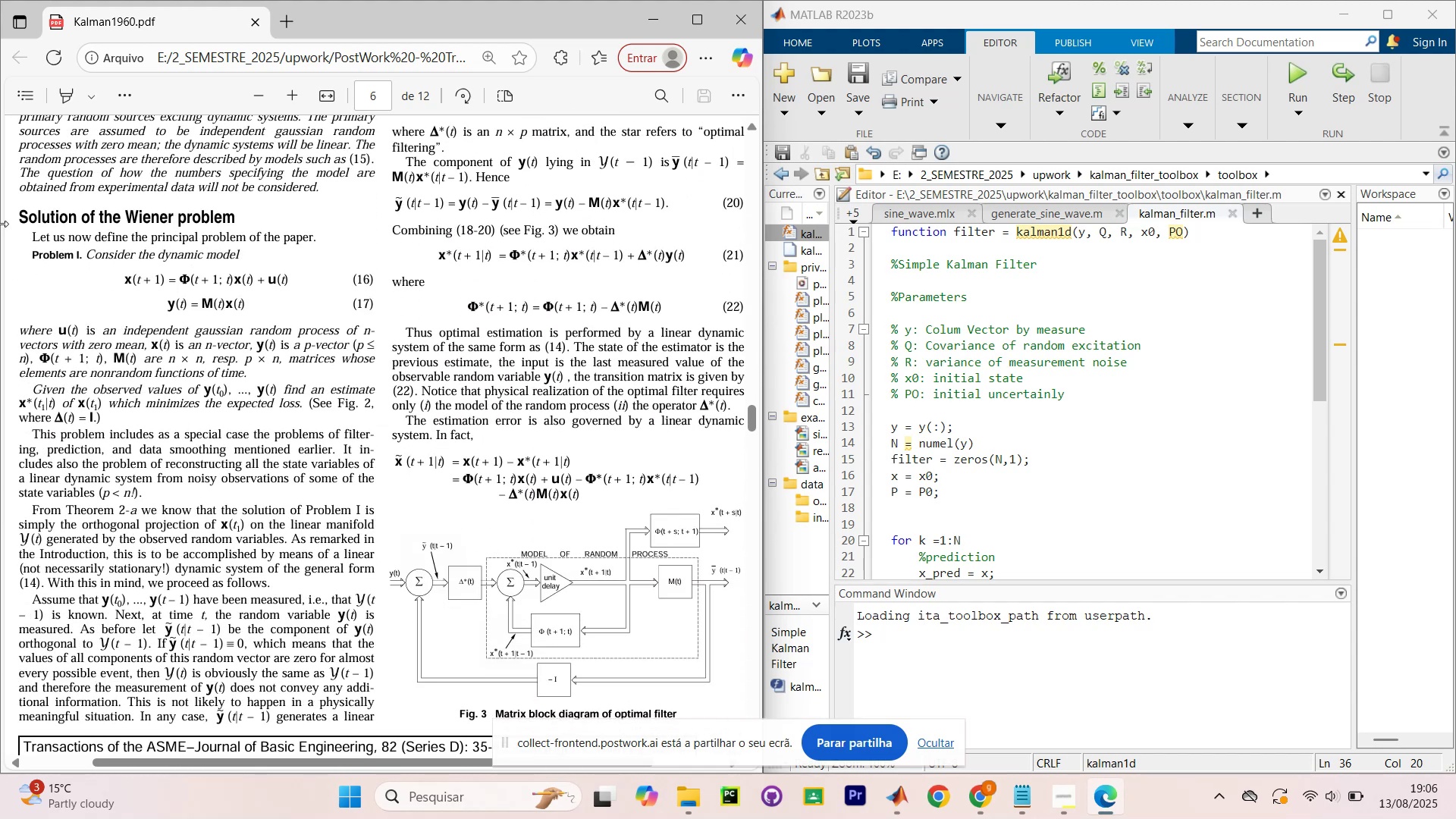 
left_click_drag(start_coordinate=[73, 218], to_coordinate=[229, 221])
 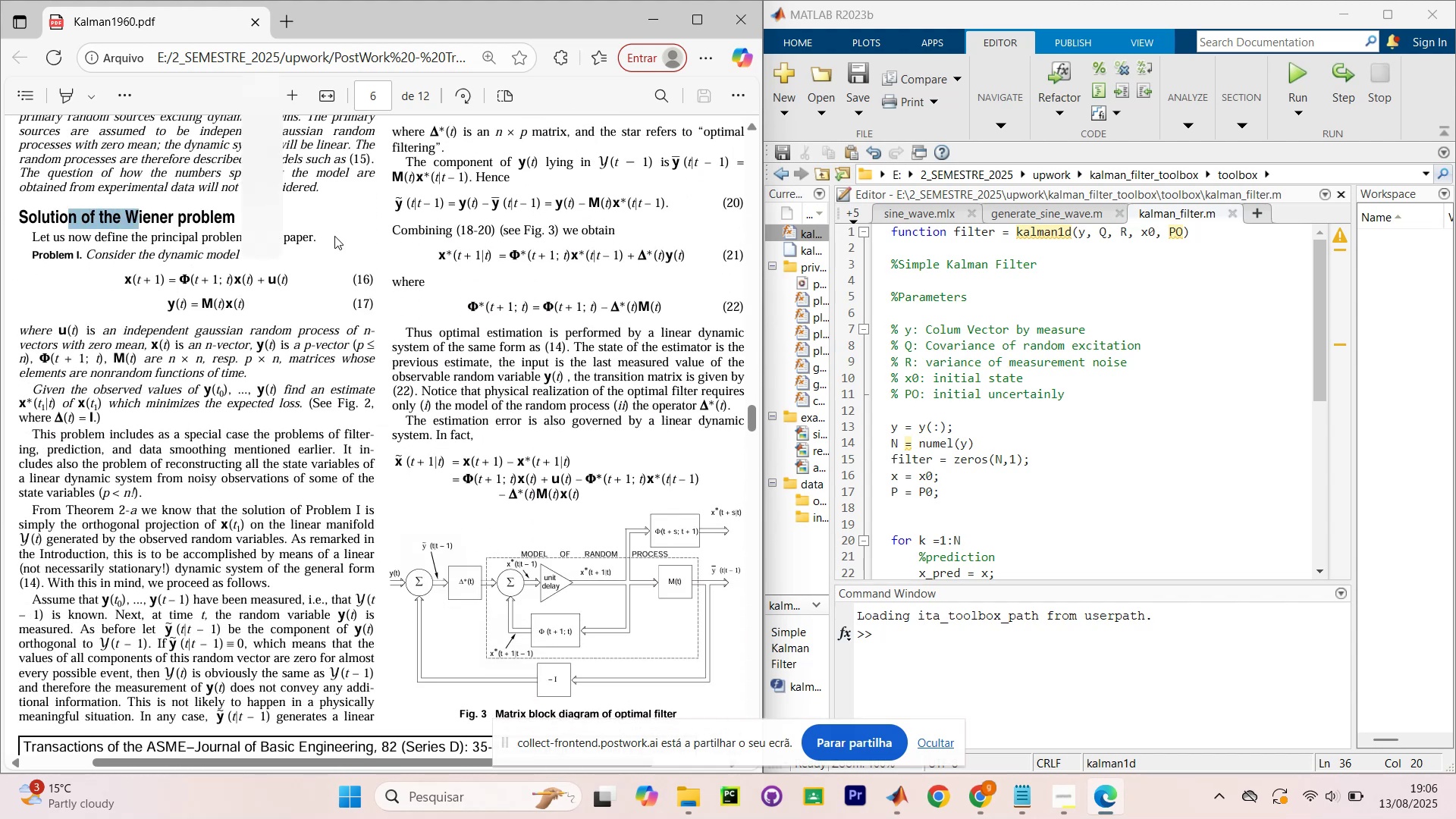 
double_click([334, 236])
 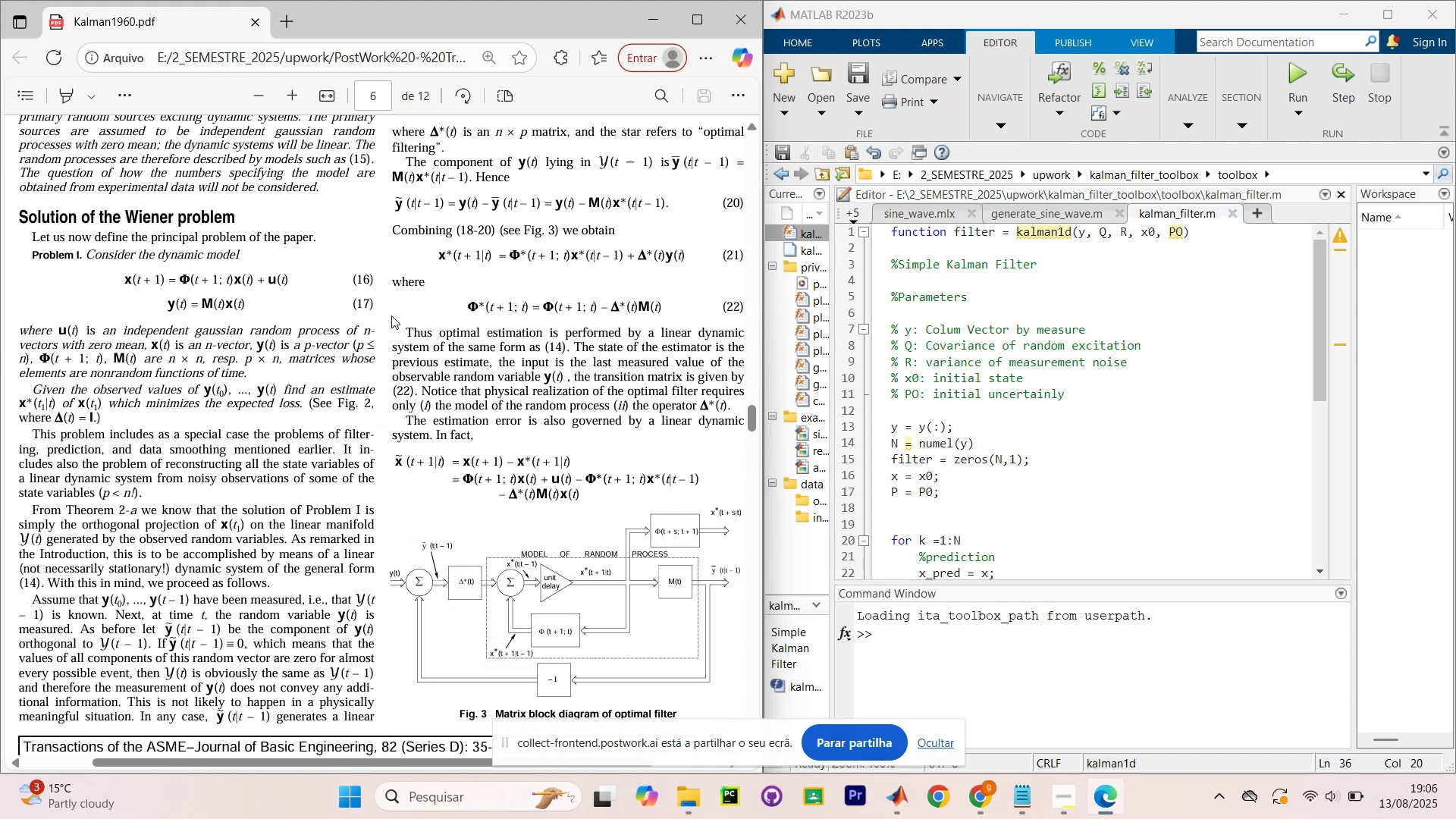 
scroll: coordinate [382, 318], scroll_direction: down, amount: 1.0
 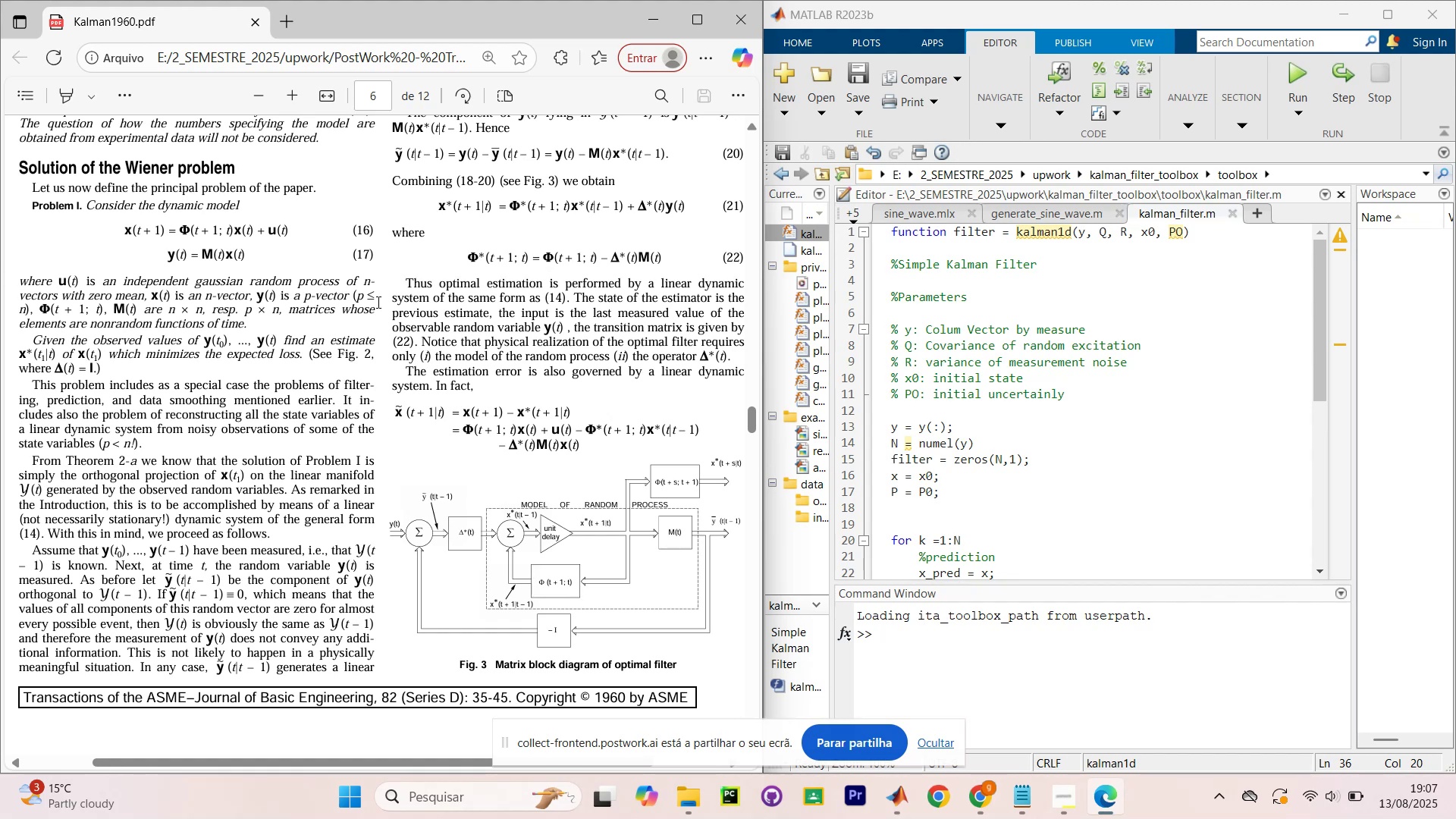 
wait(81.75)
 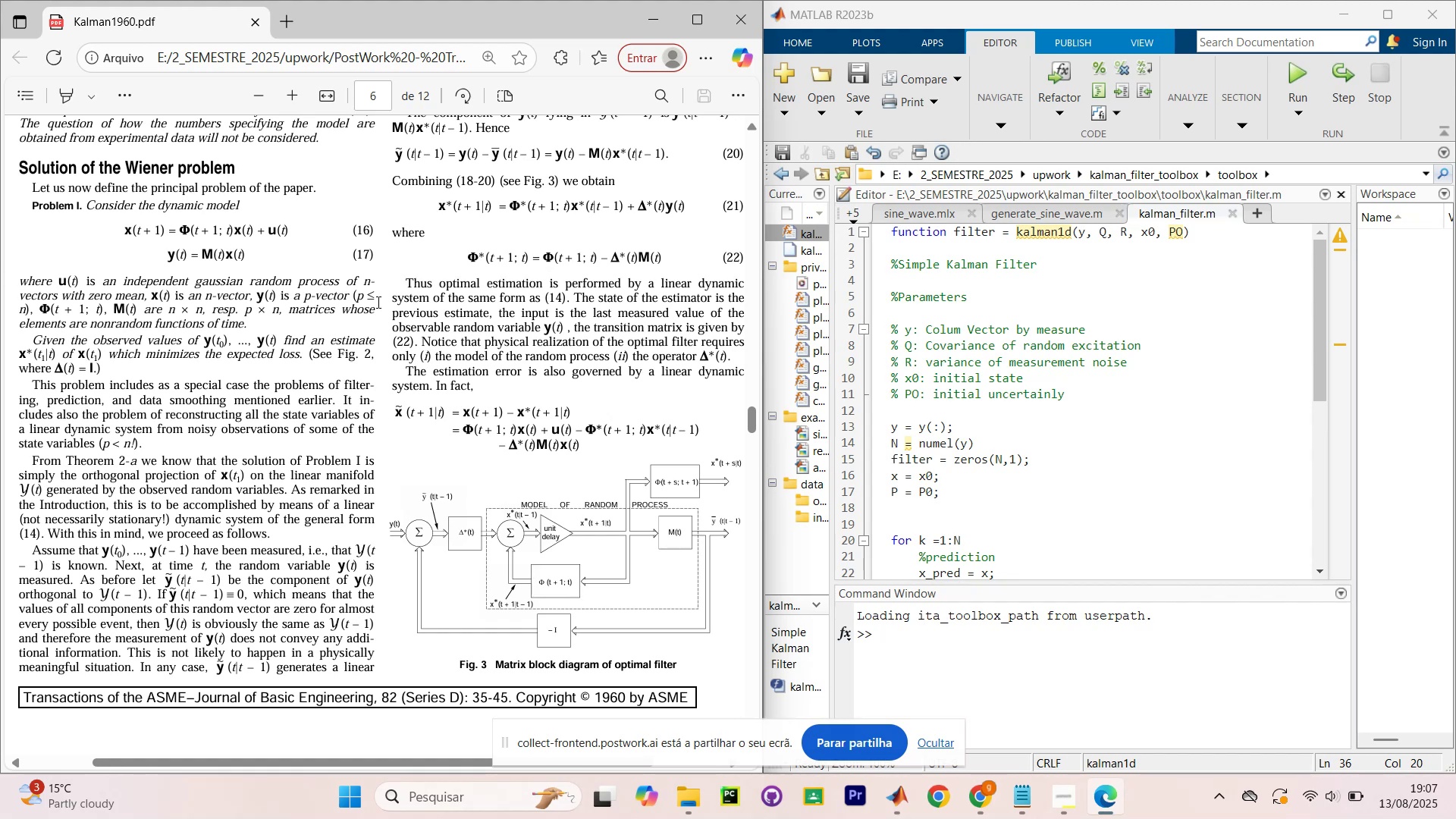 
scroll: coordinate [389, 318], scroll_direction: down, amount: 6.0
 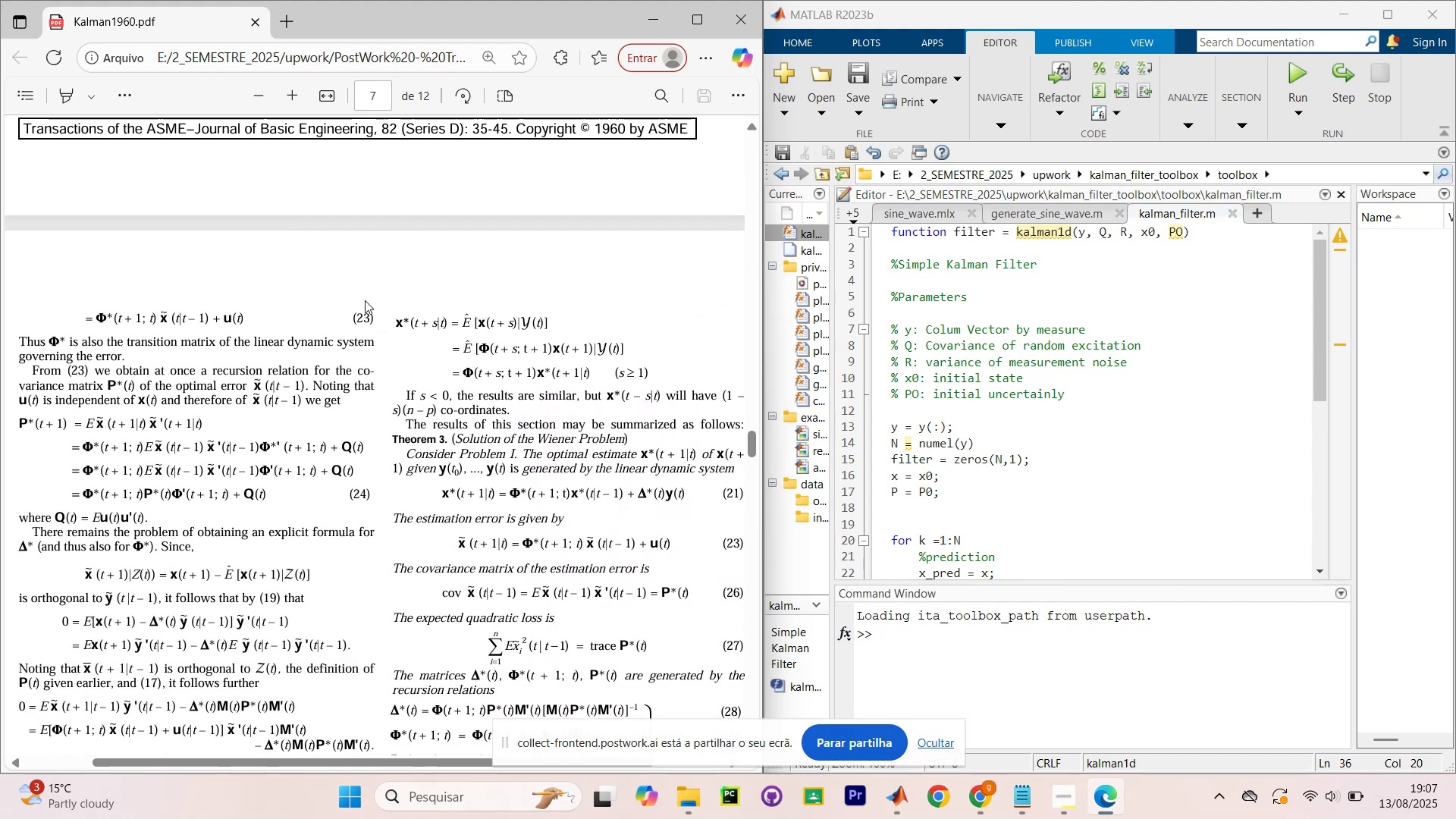 
wait(5.12)
 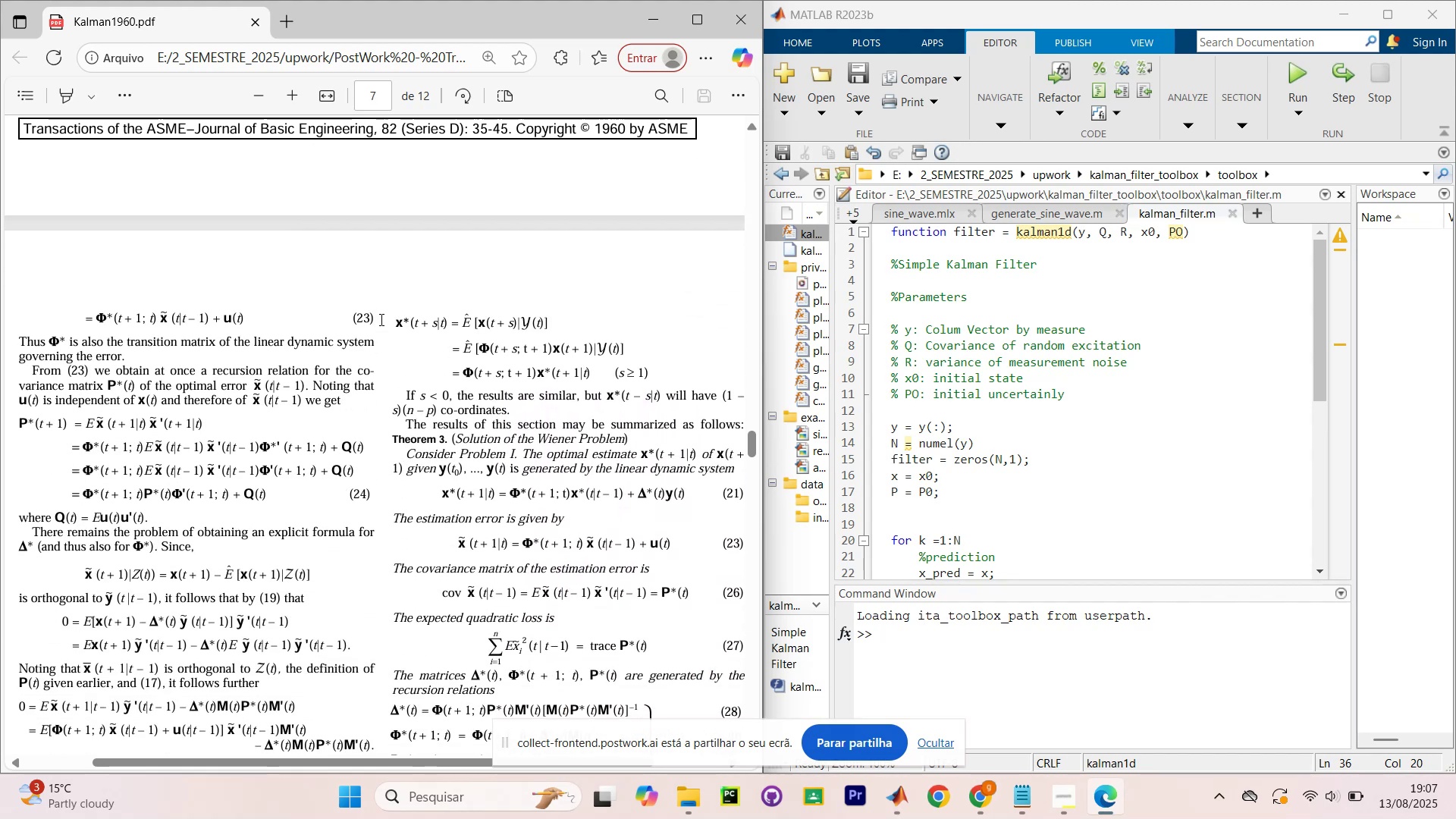 
scroll: coordinate [336, 404], scroll_direction: up, amount: 2.0
 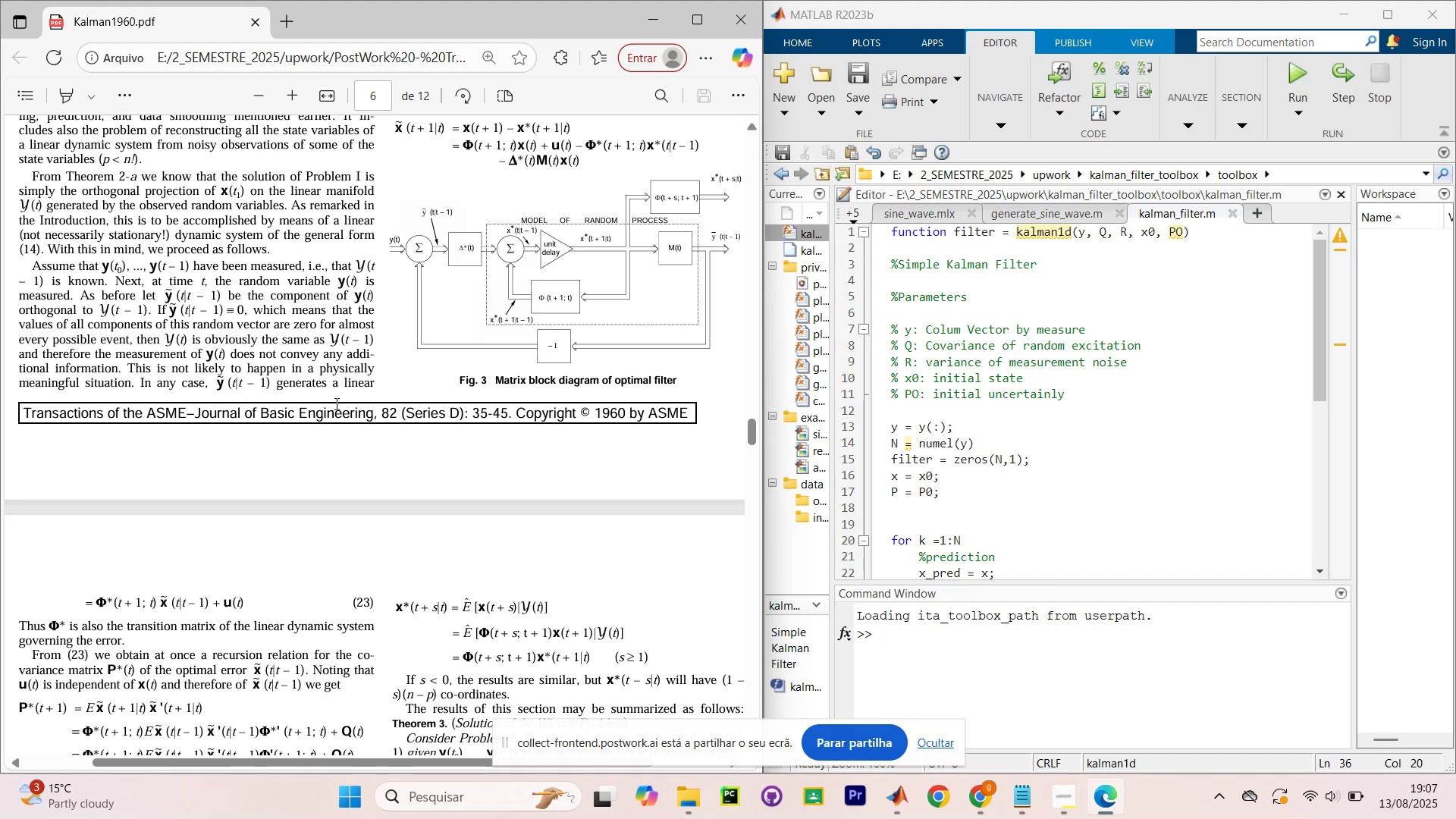 
scroll: coordinate [367, 409], scroll_direction: down, amount: 3.0
 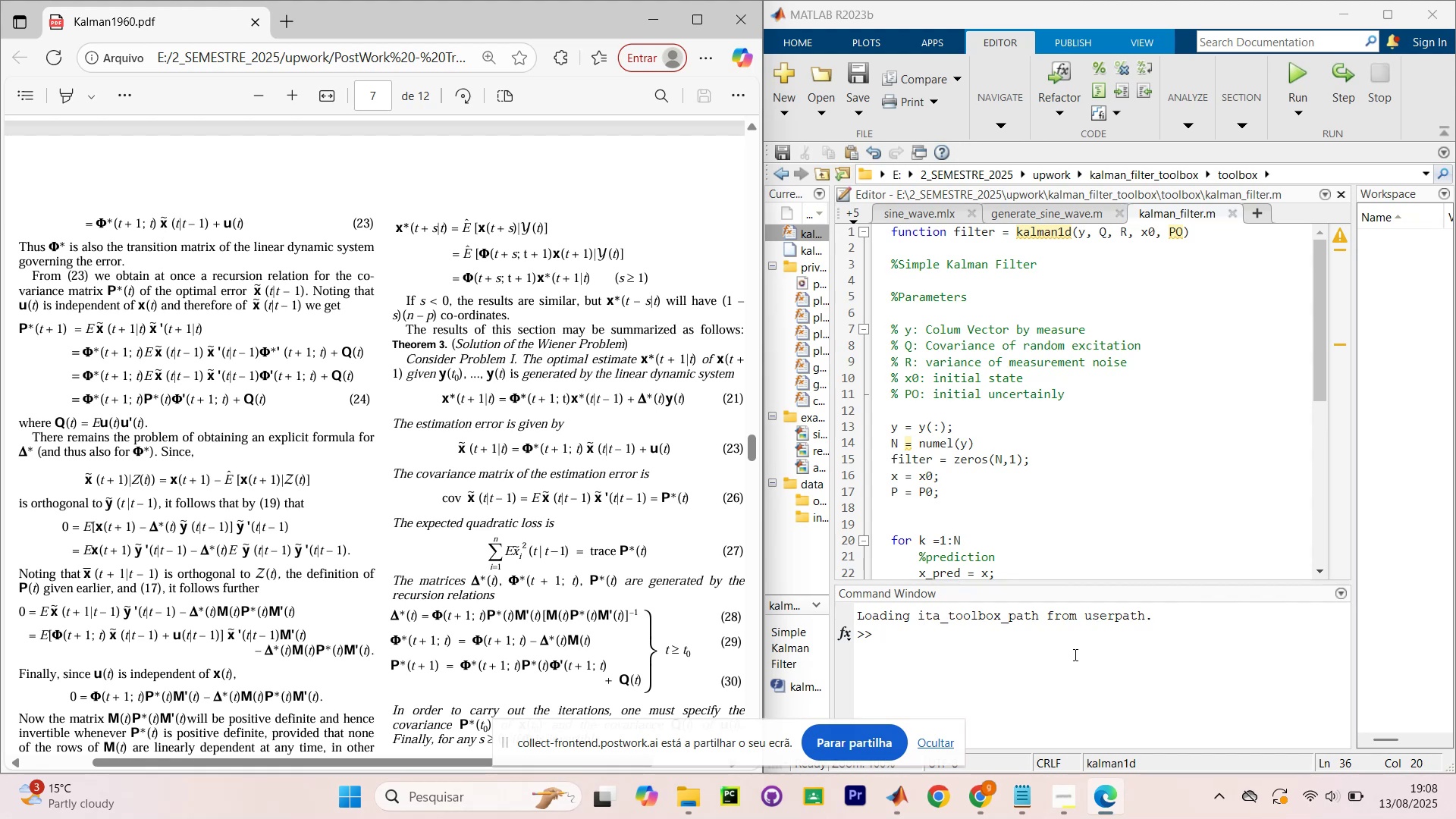 
wait(33.52)
 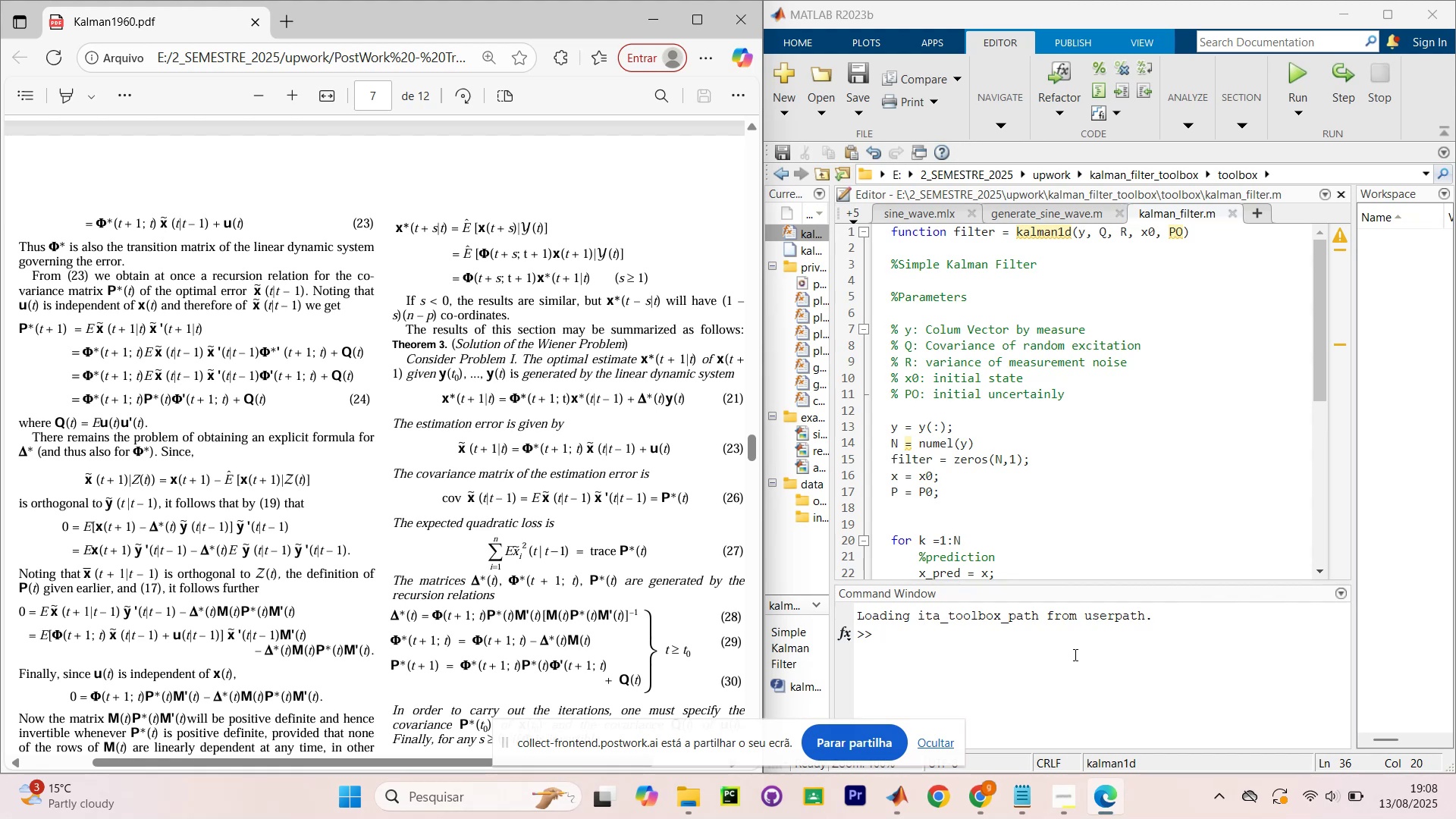 
left_click_drag(start_coordinate=[1070, 583], to_coordinate=[1086, 670])
 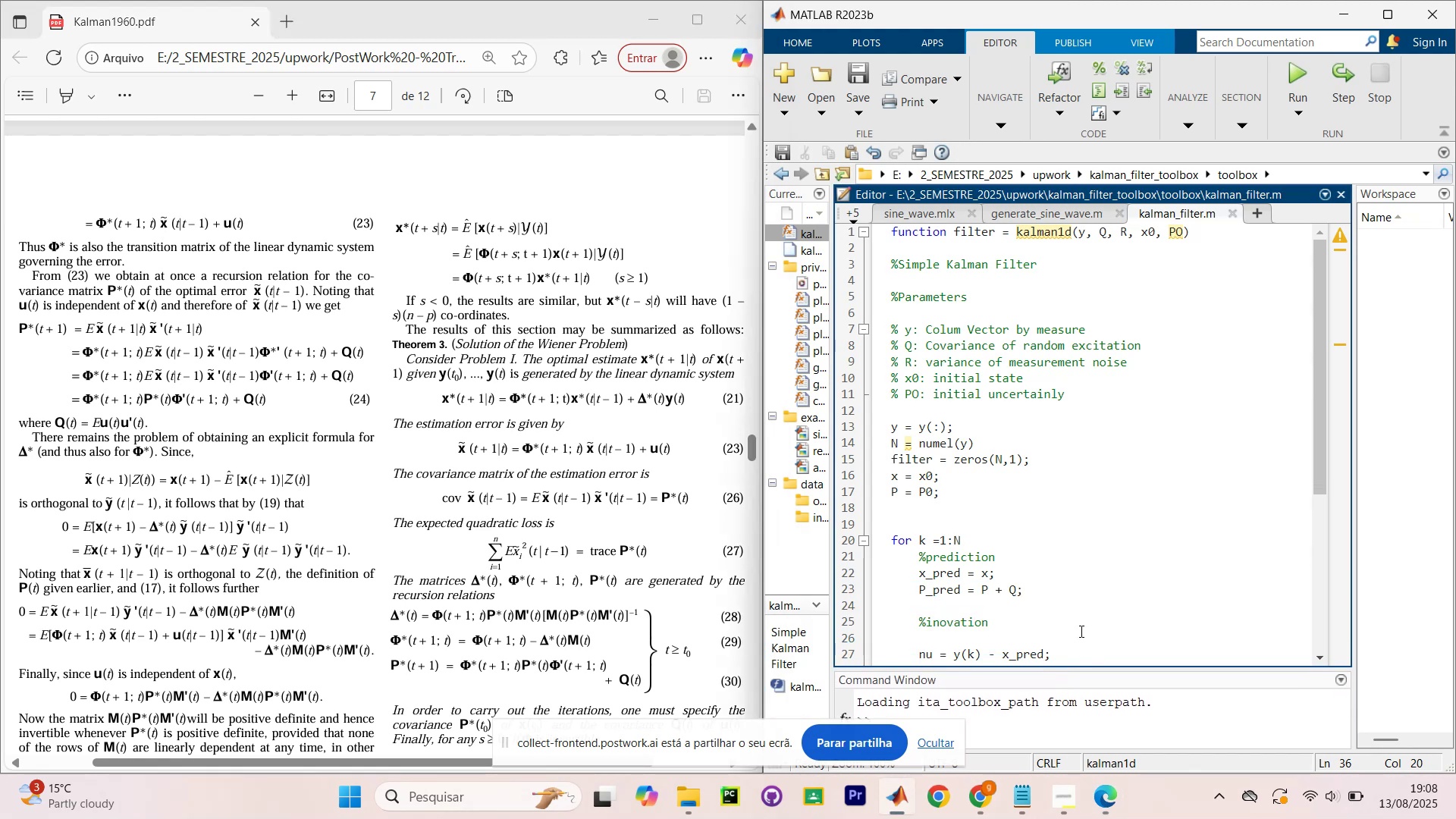 
scroll: coordinate [376, 394], scroll_direction: down, amount: 17.0
 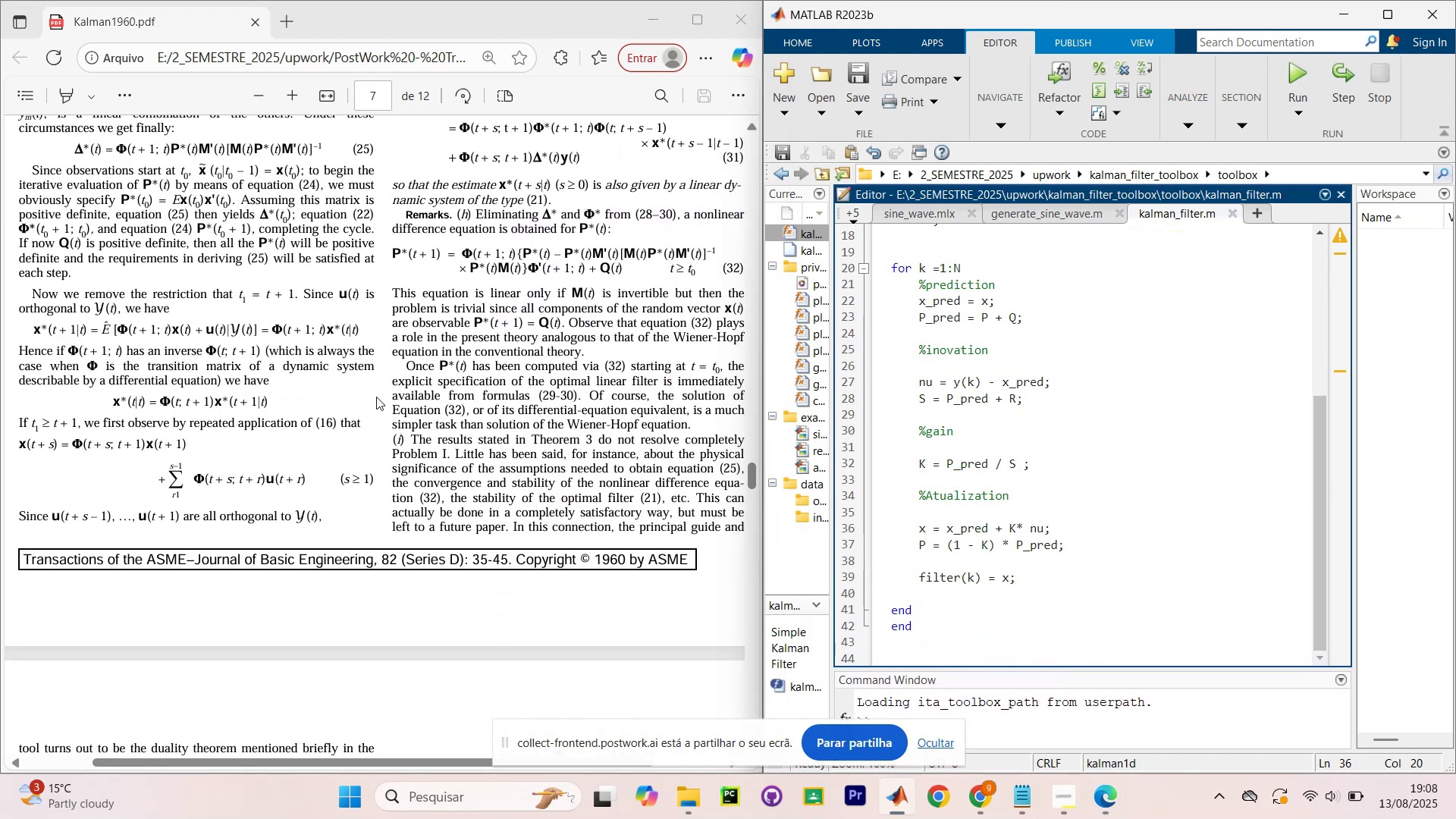 
scroll: coordinate [376, 398], scroll_direction: up, amount: 1.0
 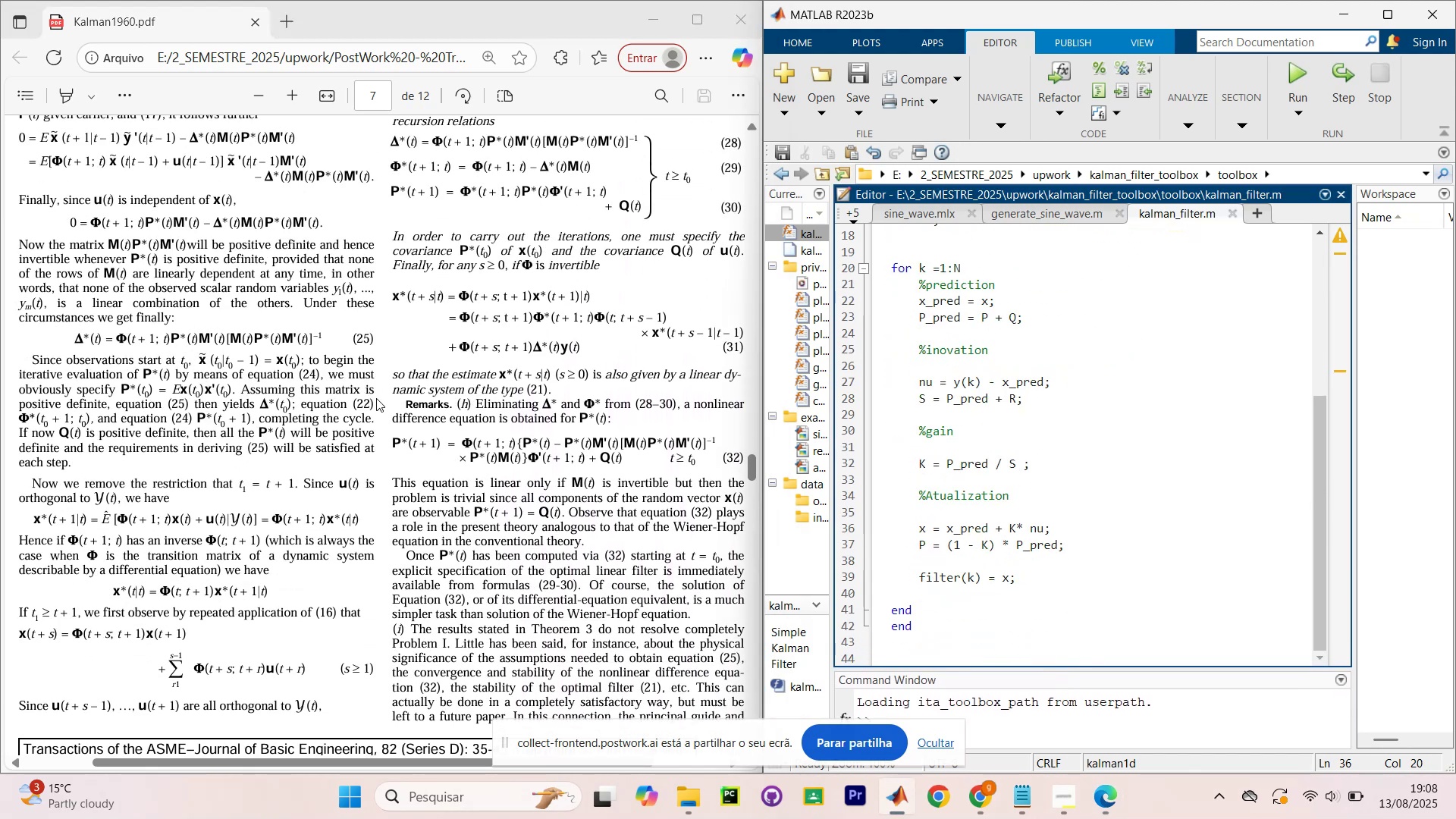 
scroll: coordinate [1025, 475], scroll_direction: down, amount: 3.0
 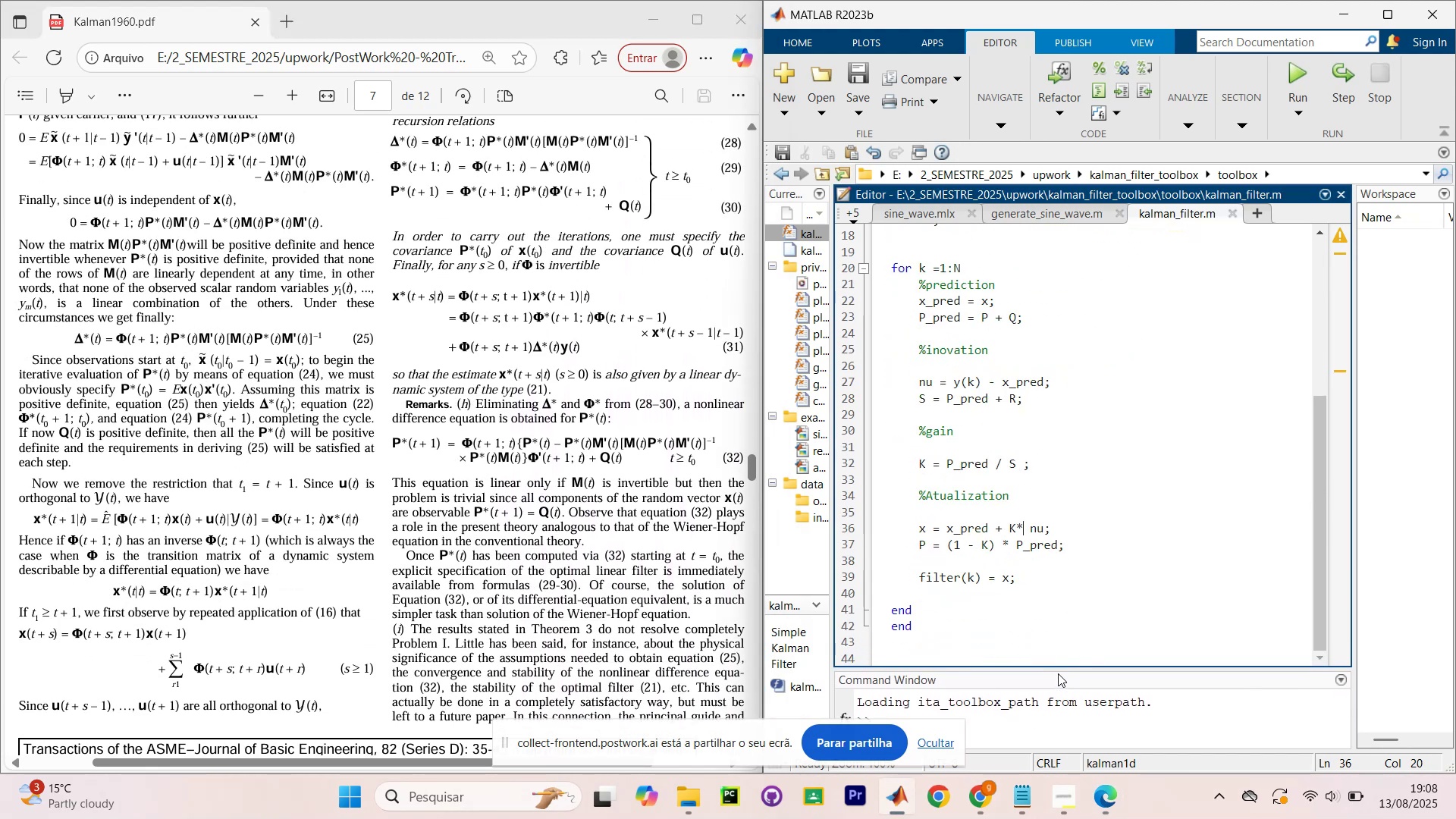 
left_click_drag(start_coordinate=[1064, 669], to_coordinate=[1096, 505])
 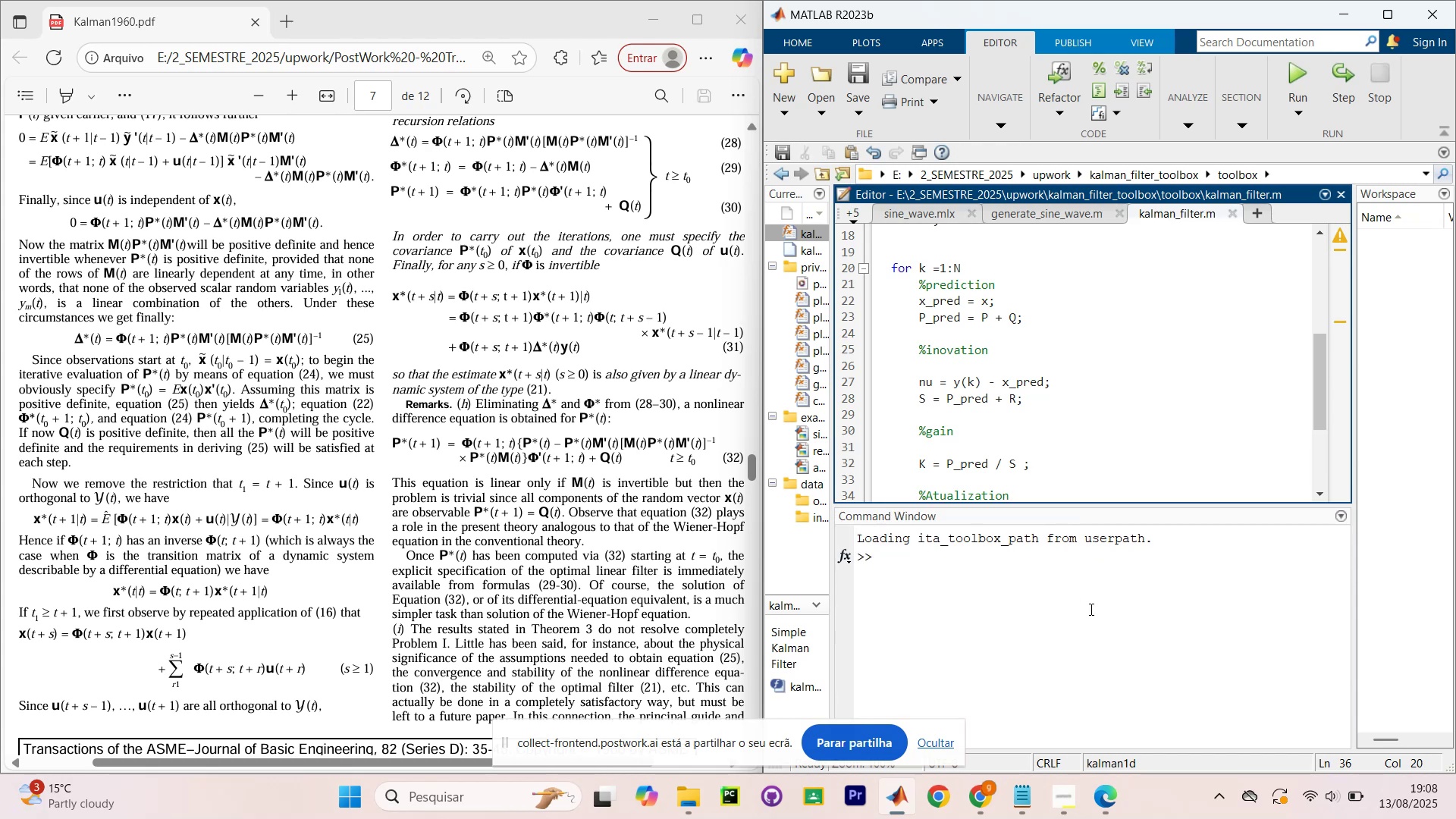 
left_click_drag(start_coordinate=[1092, 608], to_coordinate=[1097, 609])
 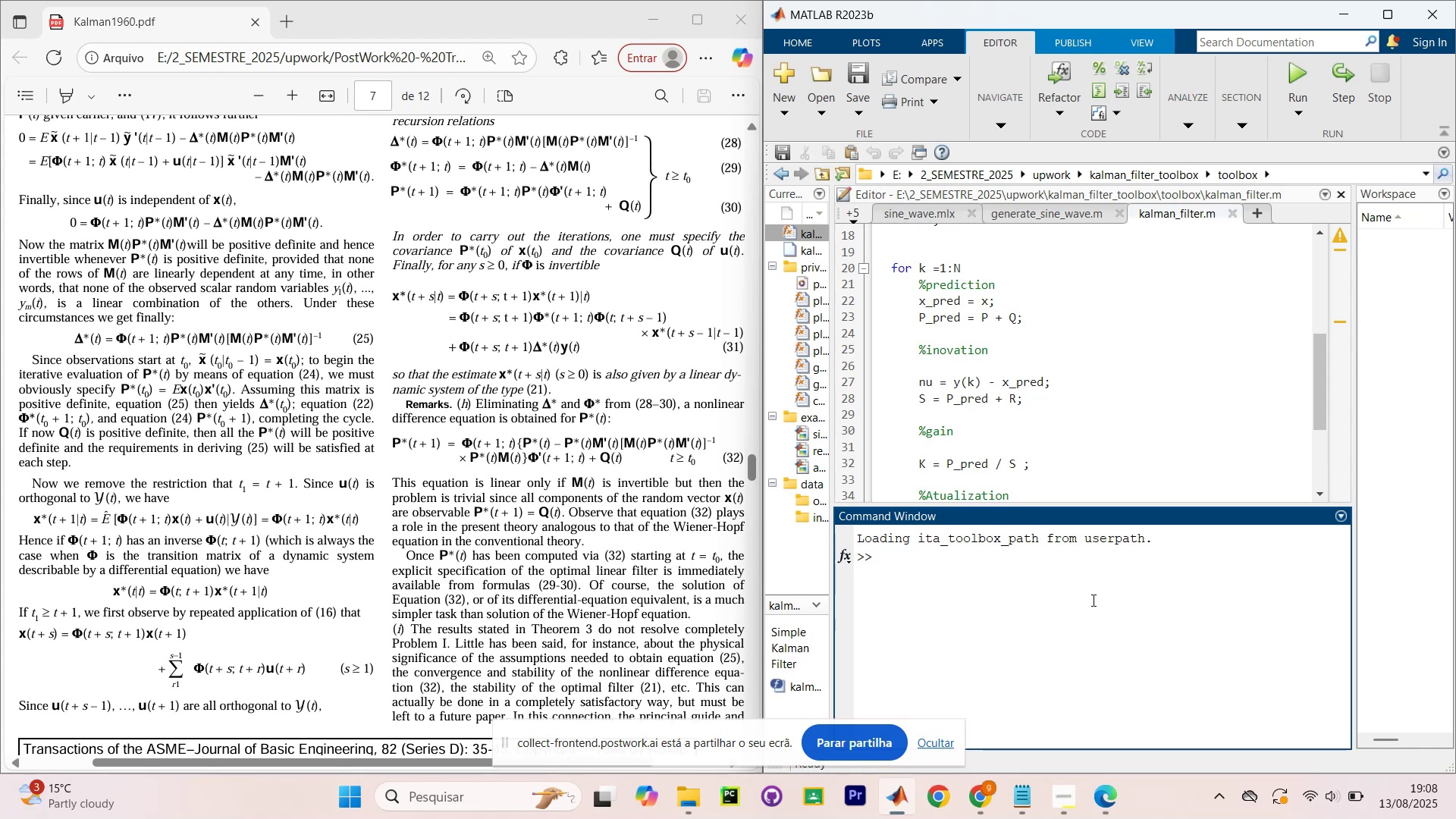 
wait(20.09)
 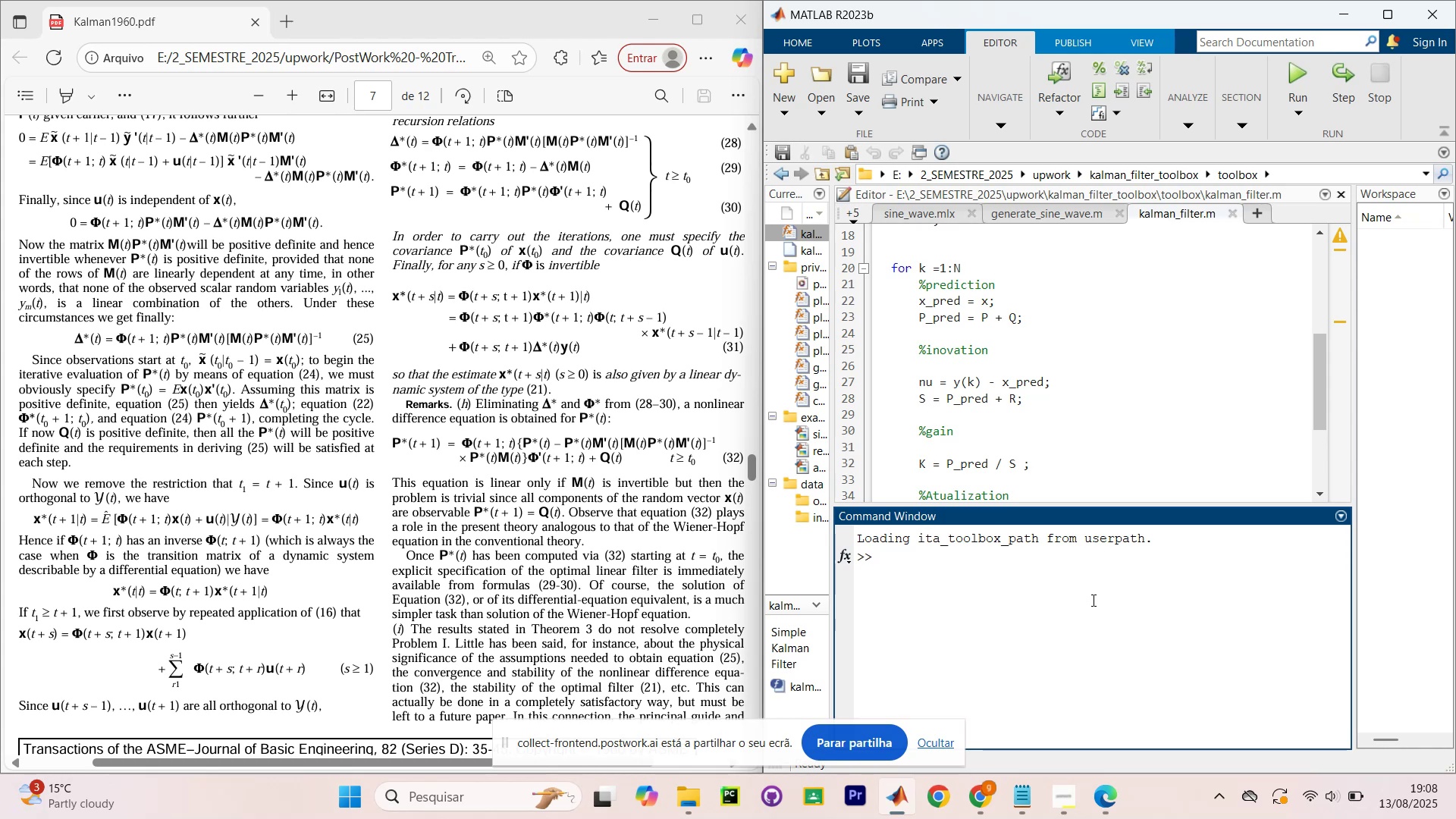 
left_click_drag(start_coordinate=[830, 404], to_coordinate=[951, 399])
 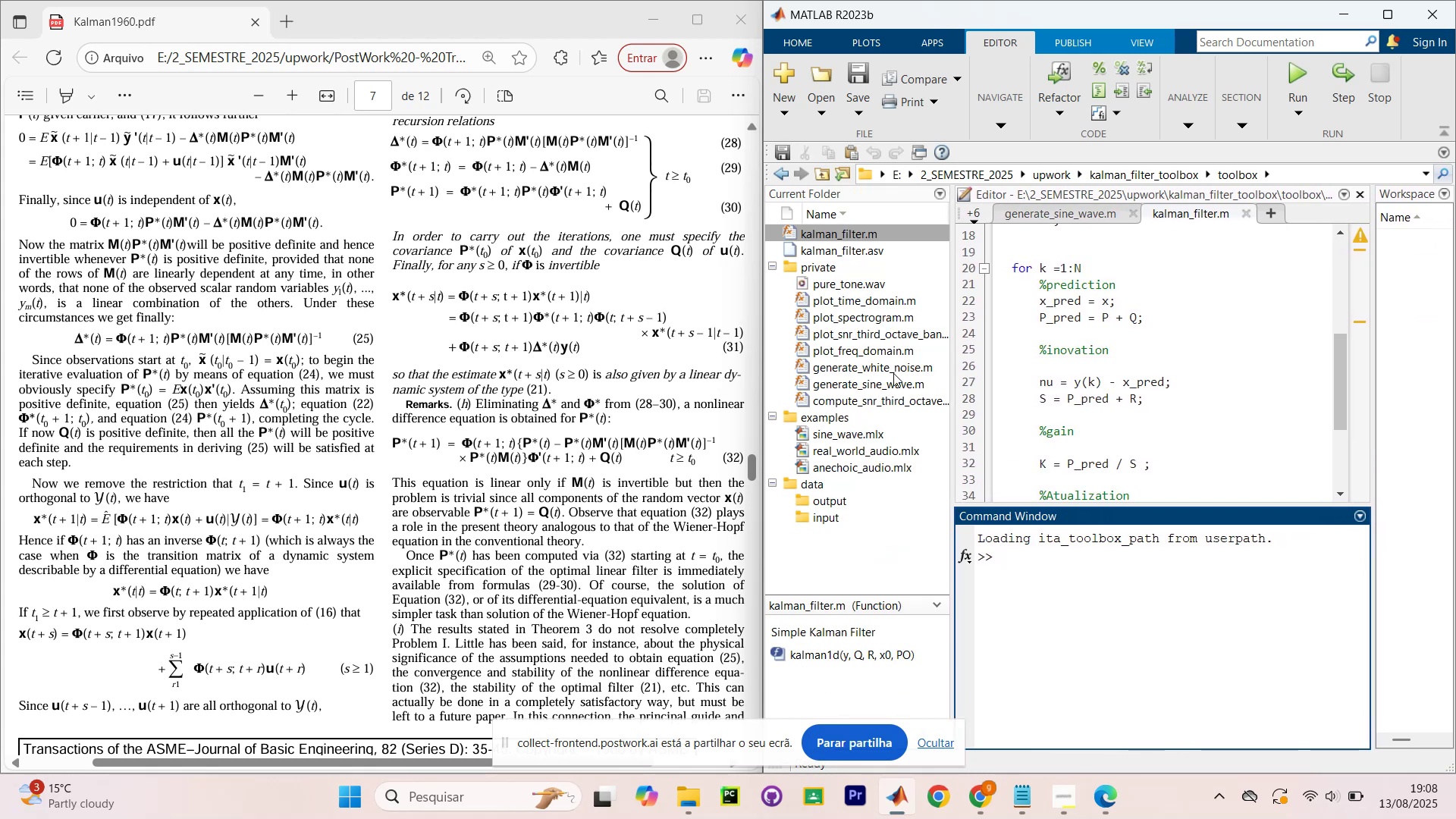 
scroll: coordinate [876, 322], scroll_direction: down, amount: 2.0
 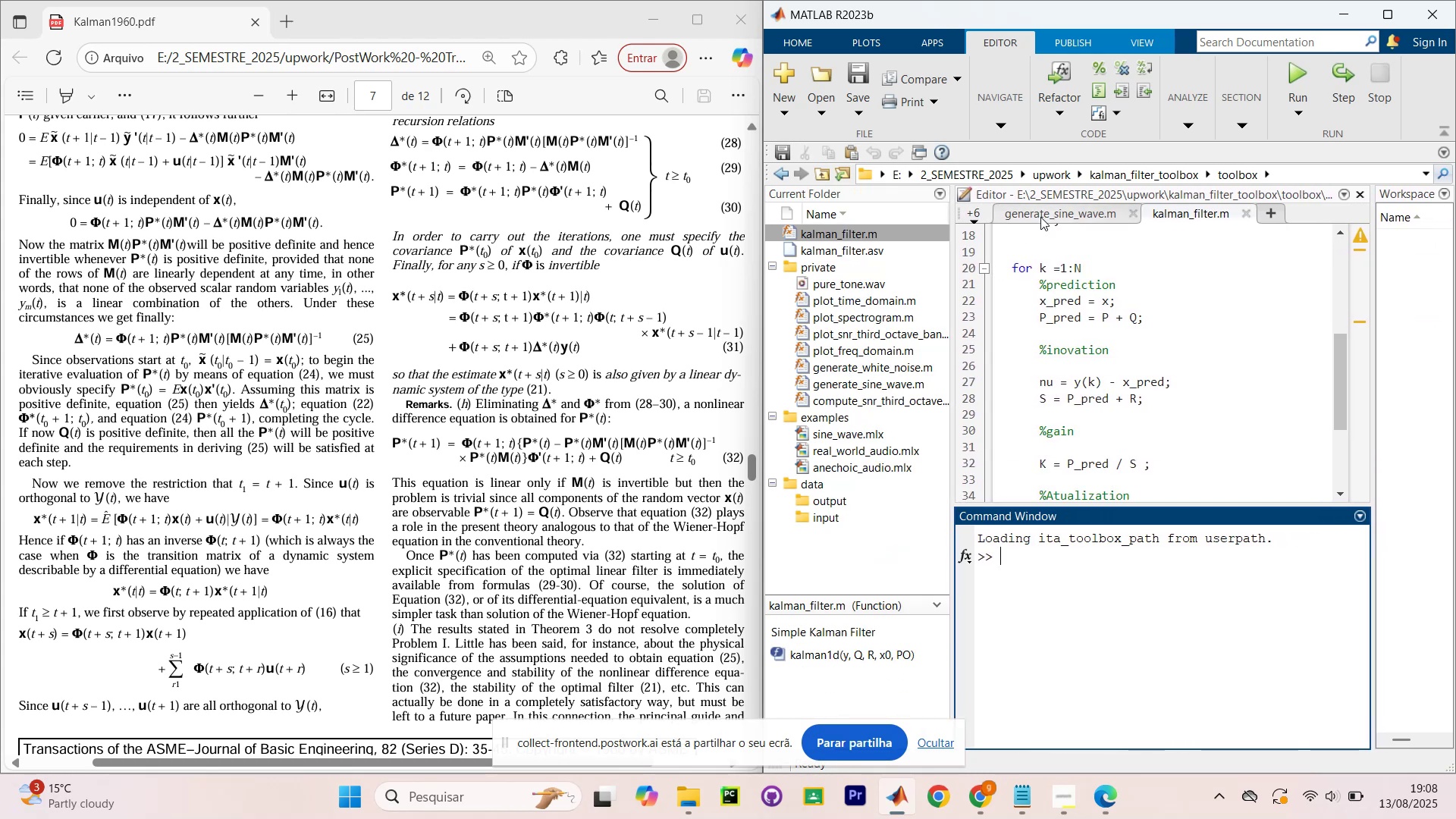 
left_click([970, 205])
 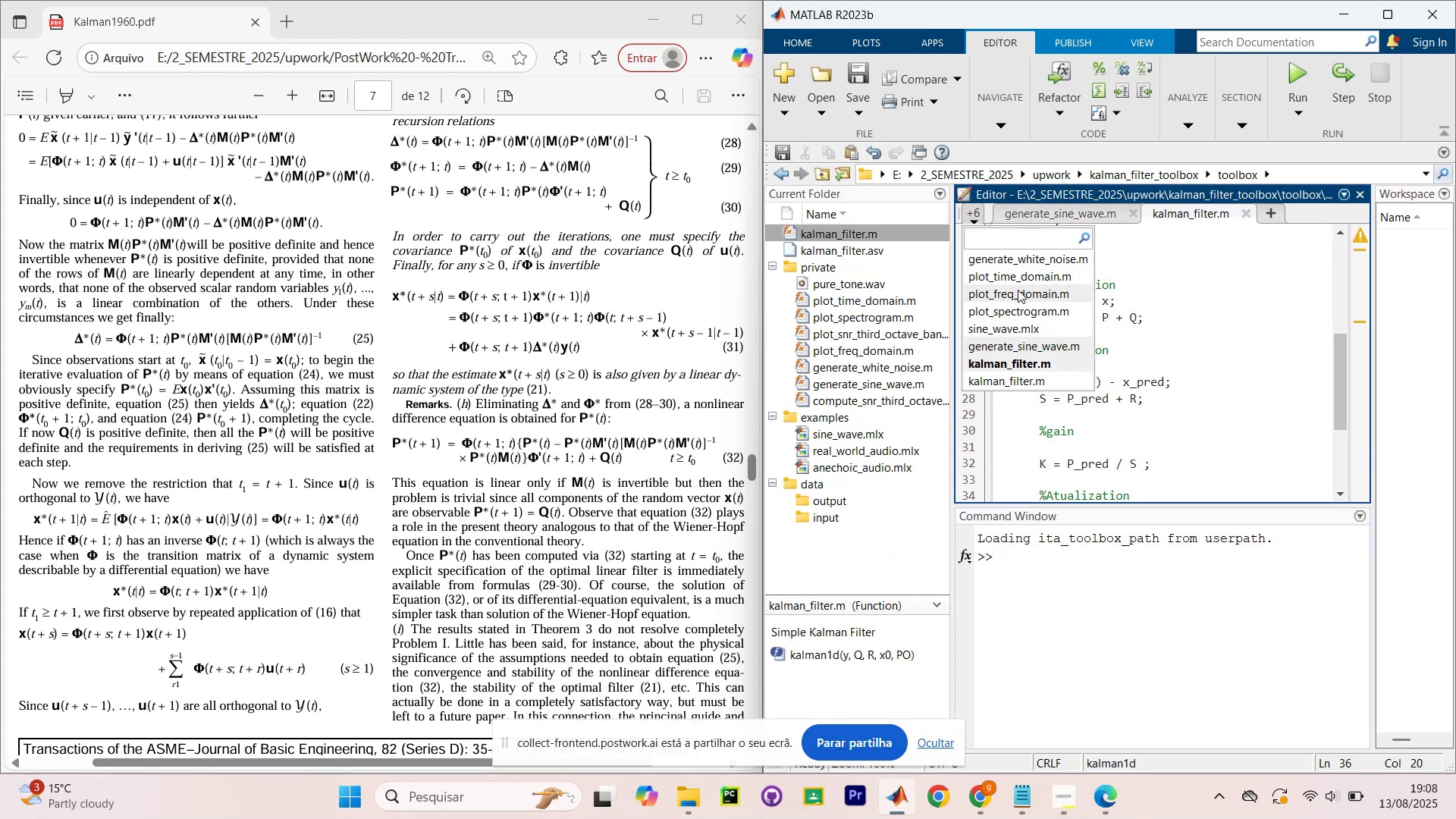 
left_click([1022, 262])
 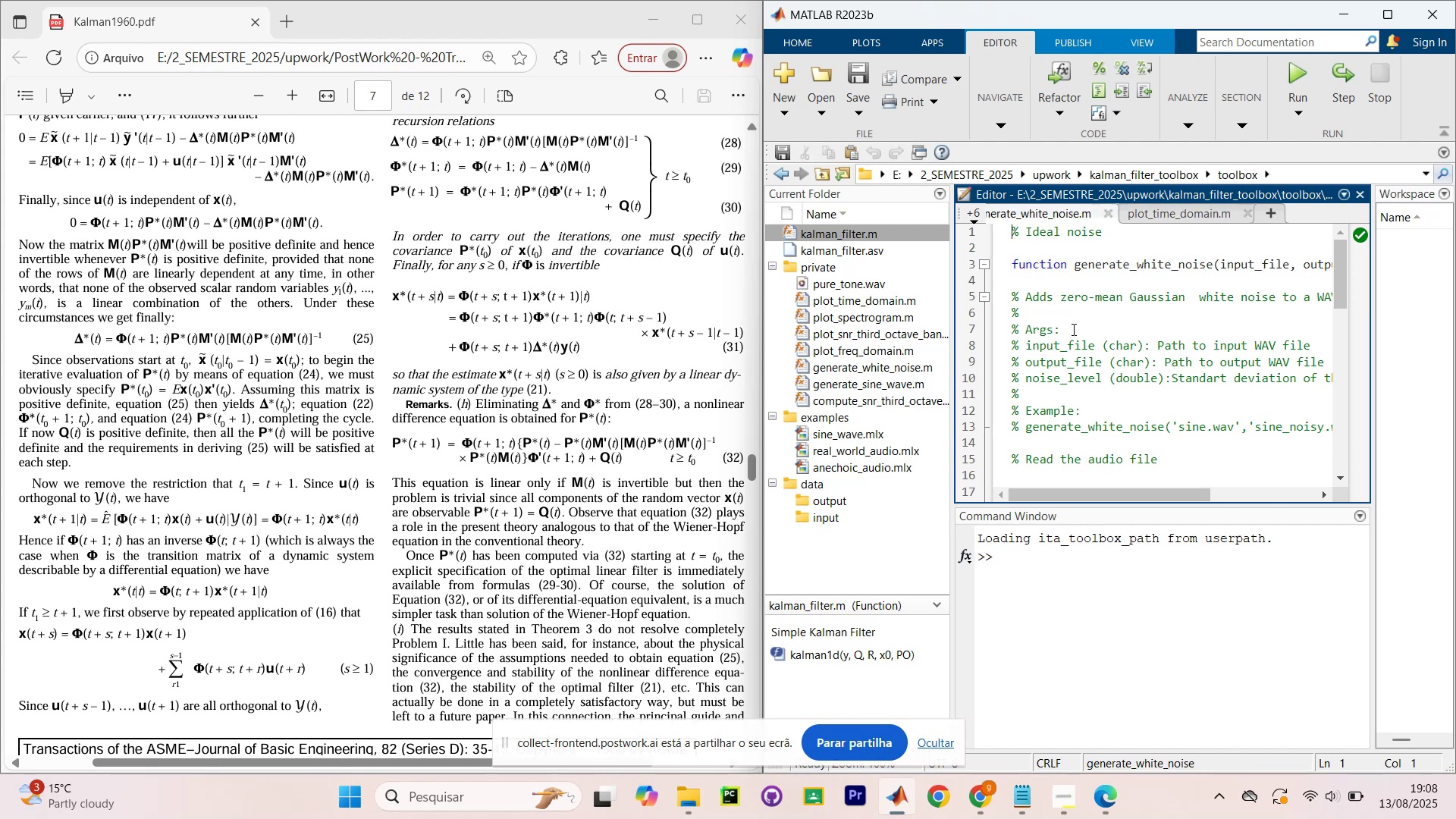 
scroll: coordinate [1069, 345], scroll_direction: down, amount: 5.0
 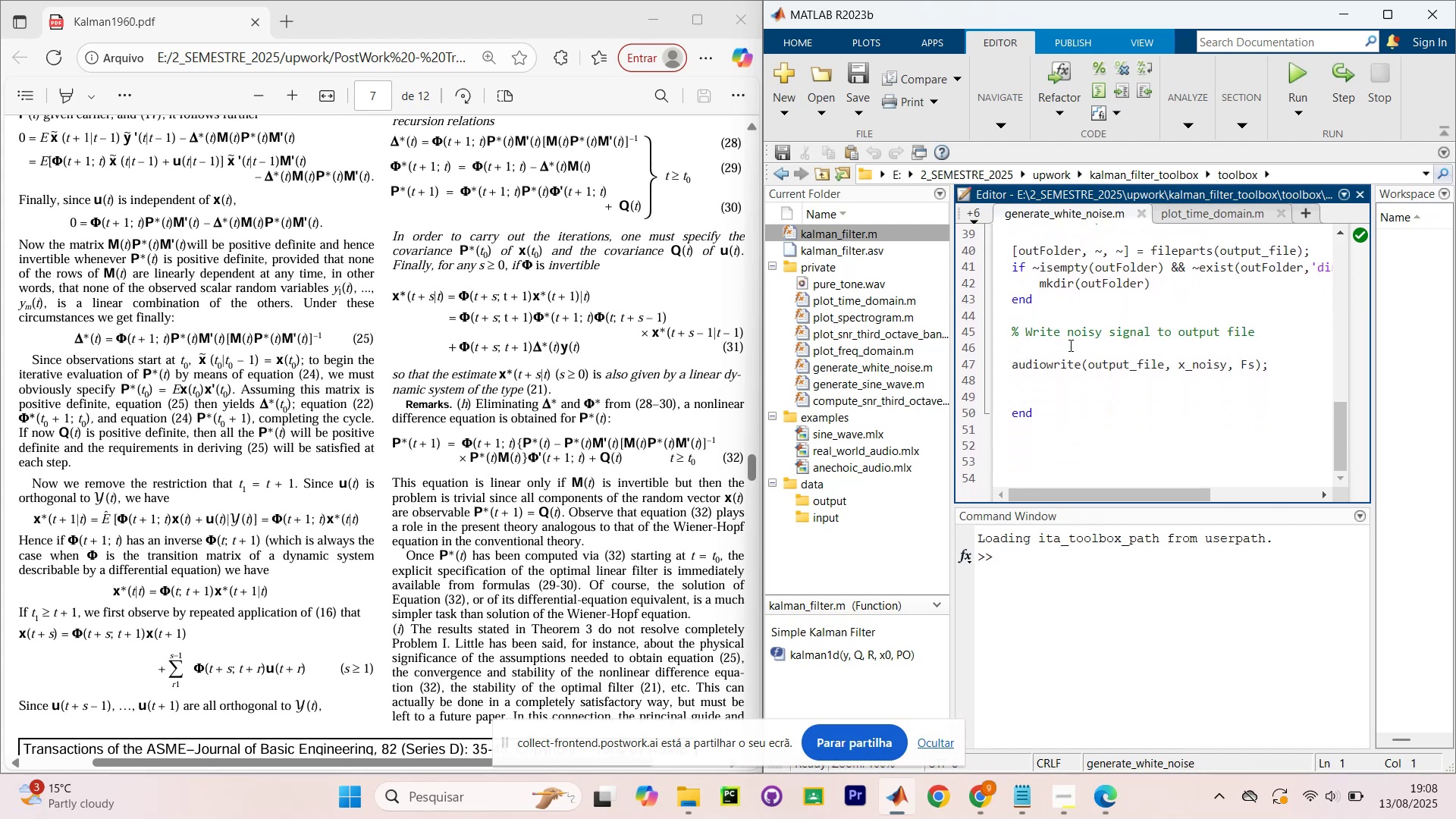 
scroll: coordinate [1068, 345], scroll_direction: up, amount: 10.0
 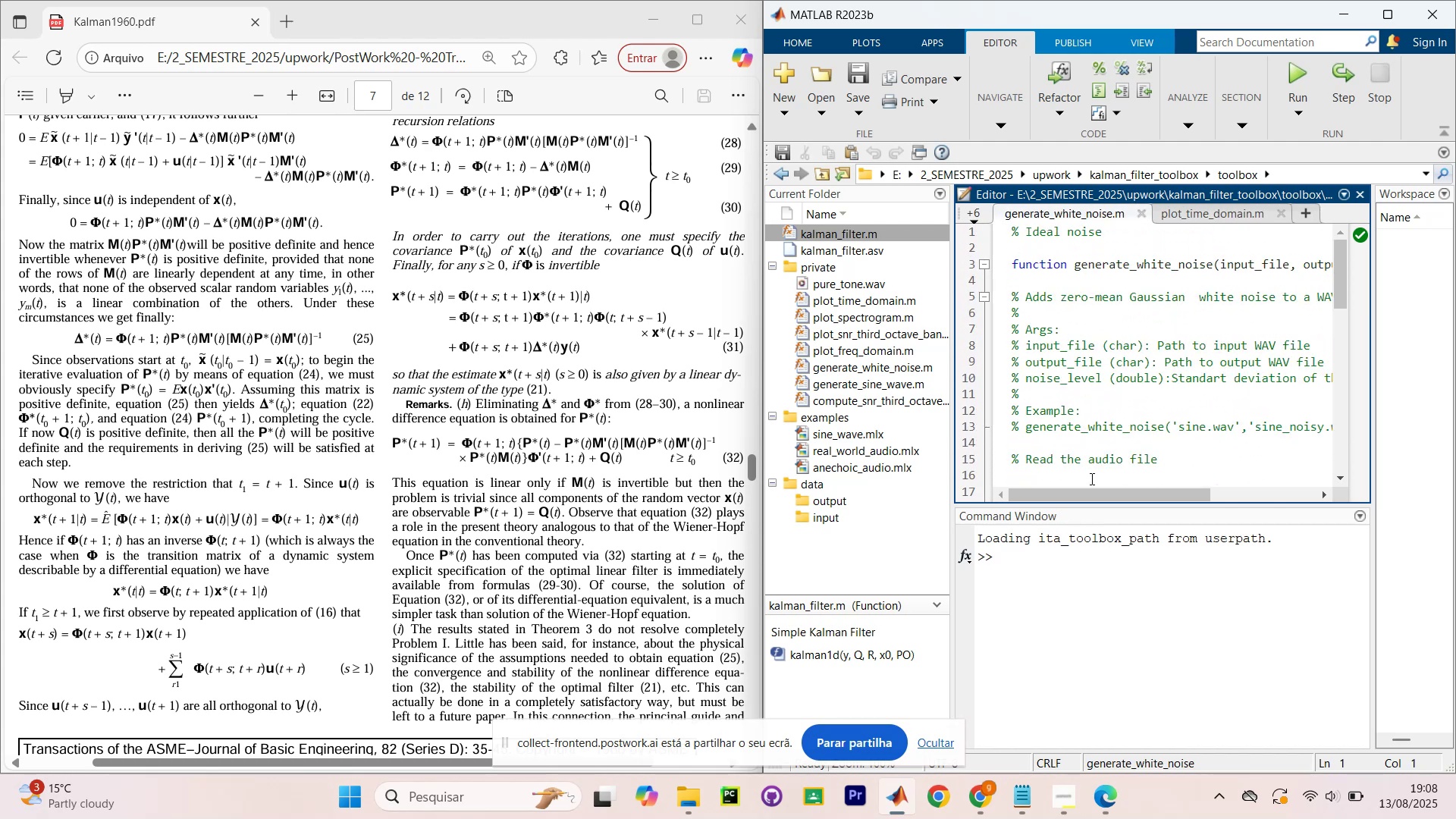 
left_click_drag(start_coordinate=[1097, 499], to_coordinate=[1022, 505])
 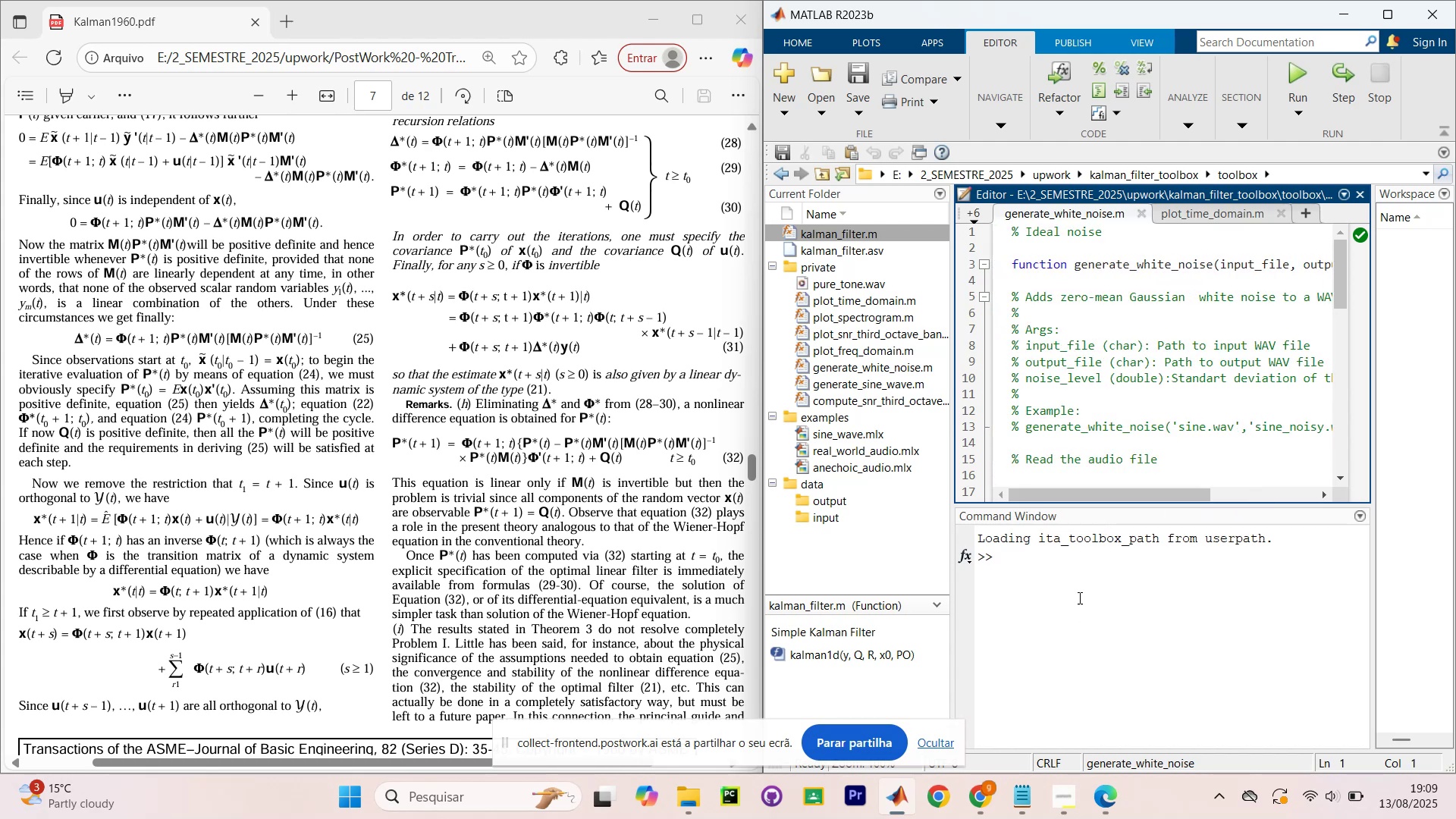 
scroll: coordinate [1145, 380], scroll_direction: up, amount: 6.0
 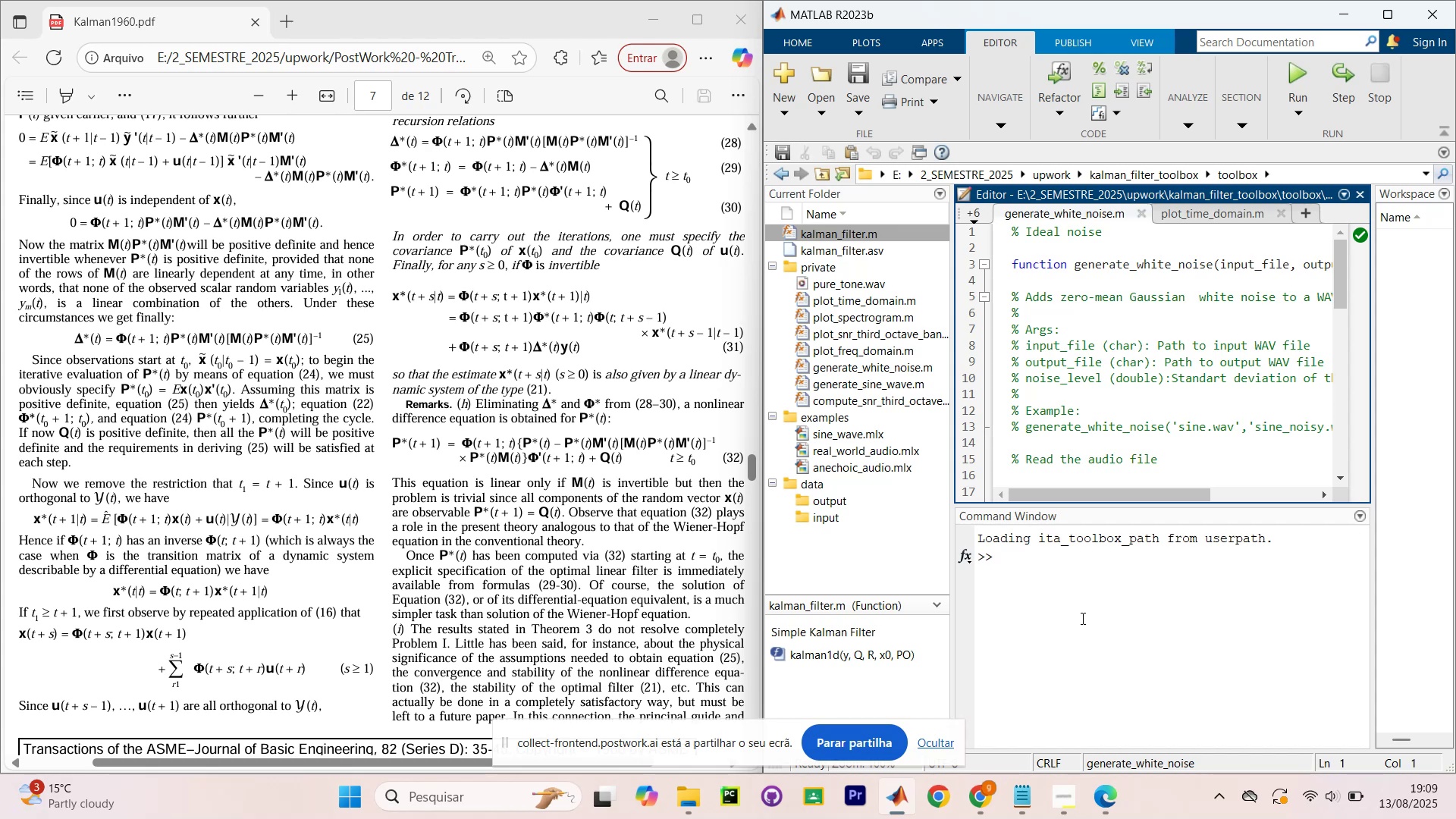 
type(generate(whi)
key(Tab)
 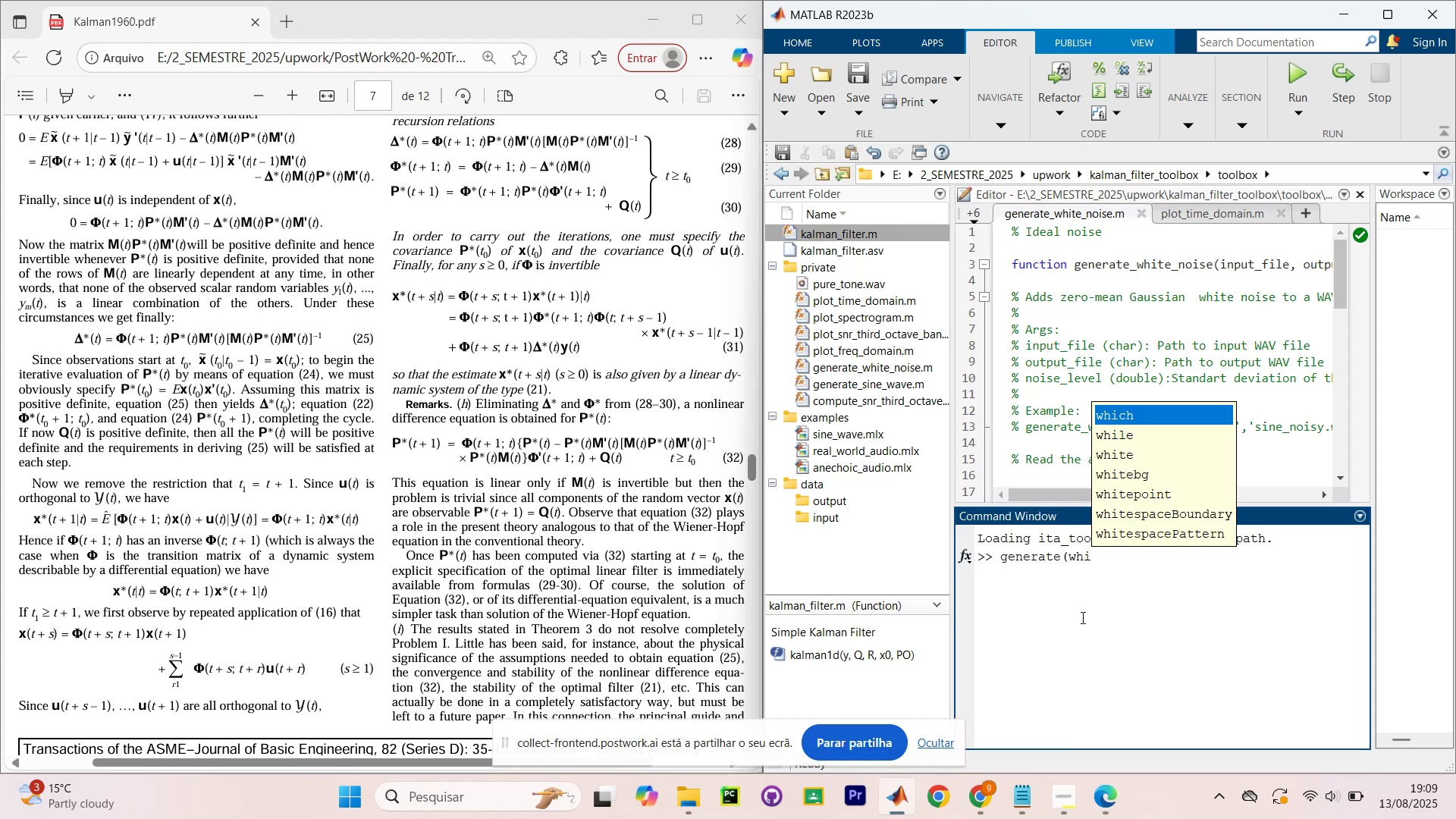 
key(ArrowDown)
 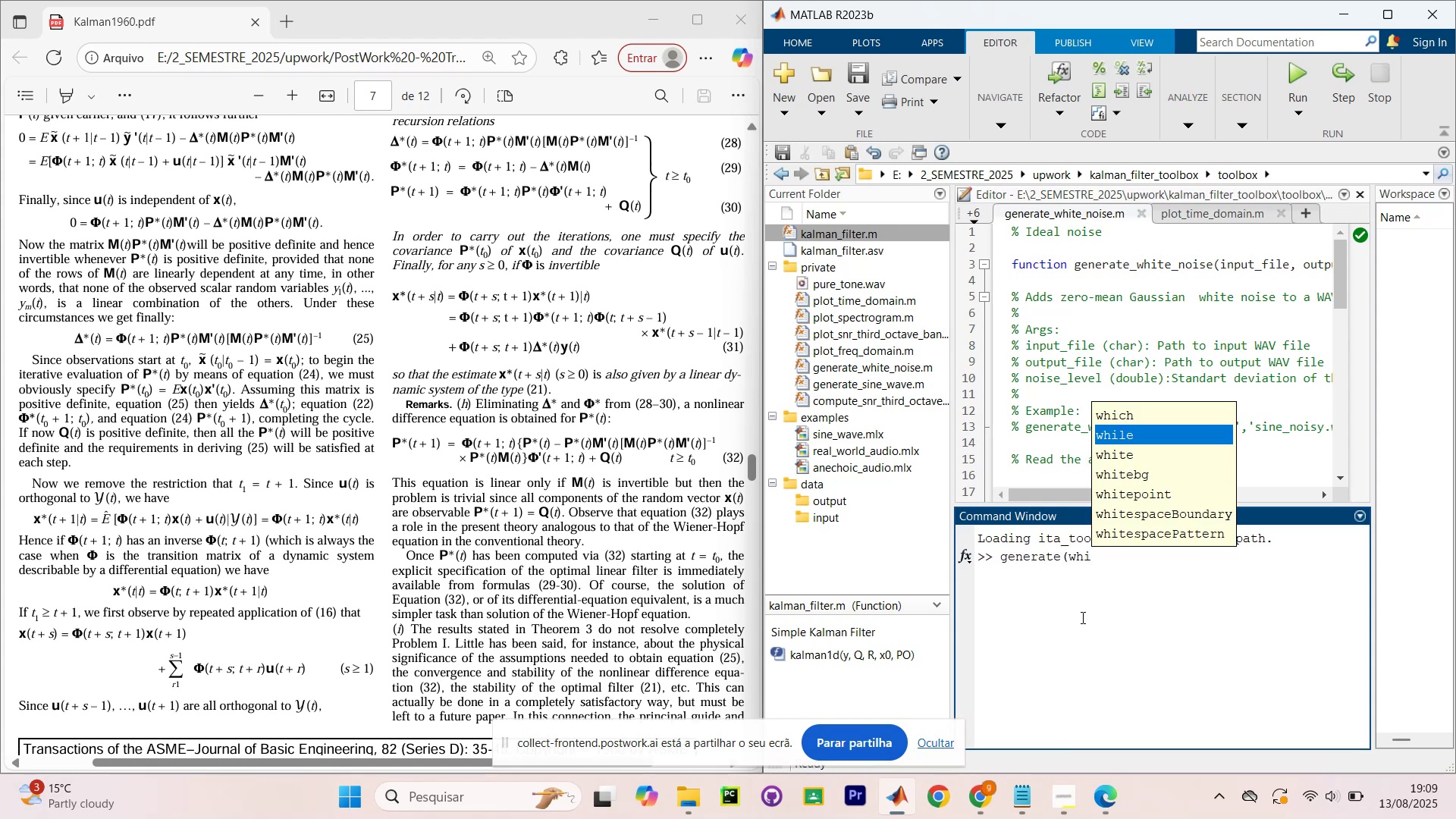 
key(ArrowDown)
 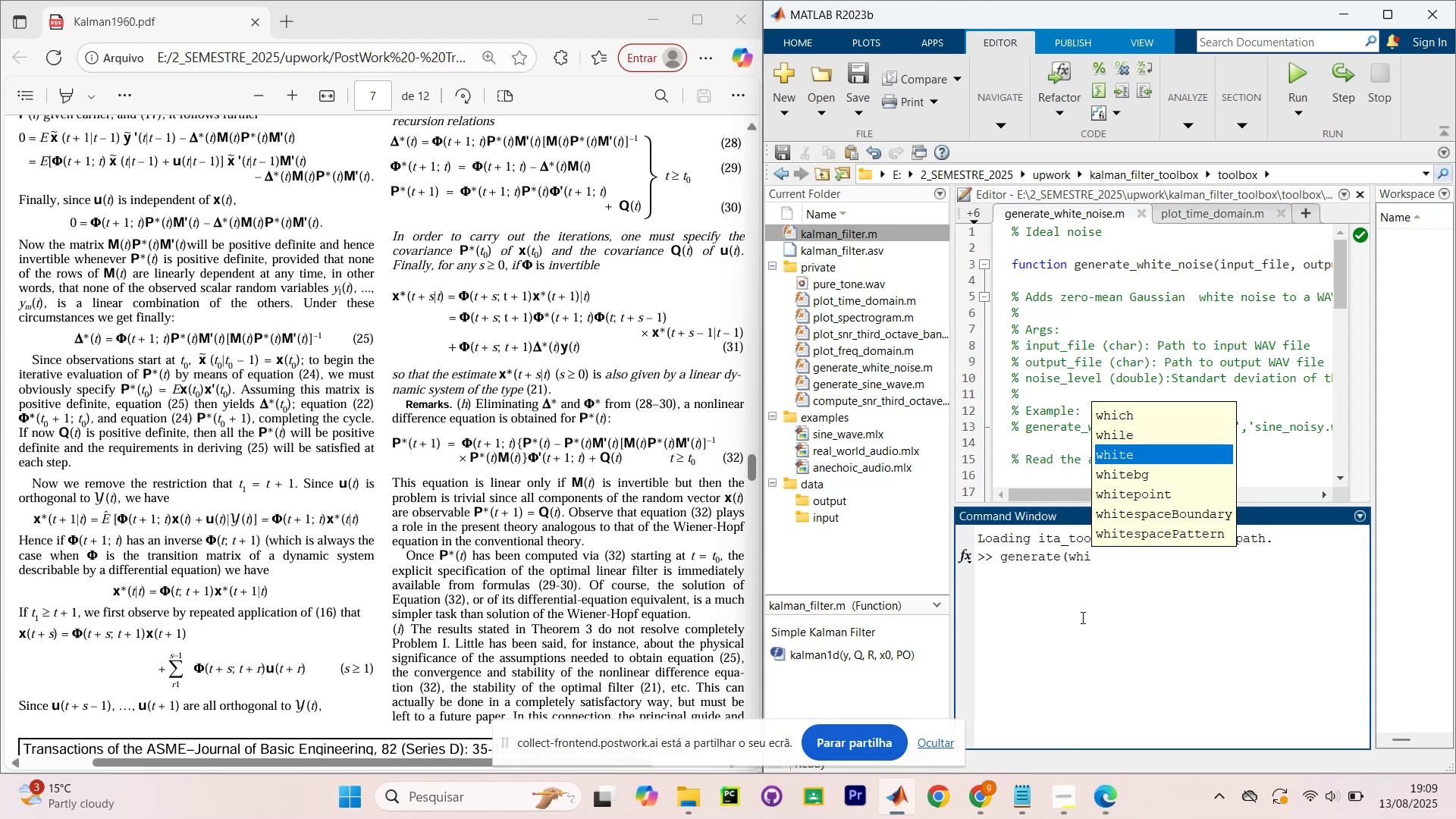 
key(ArrowDown)
 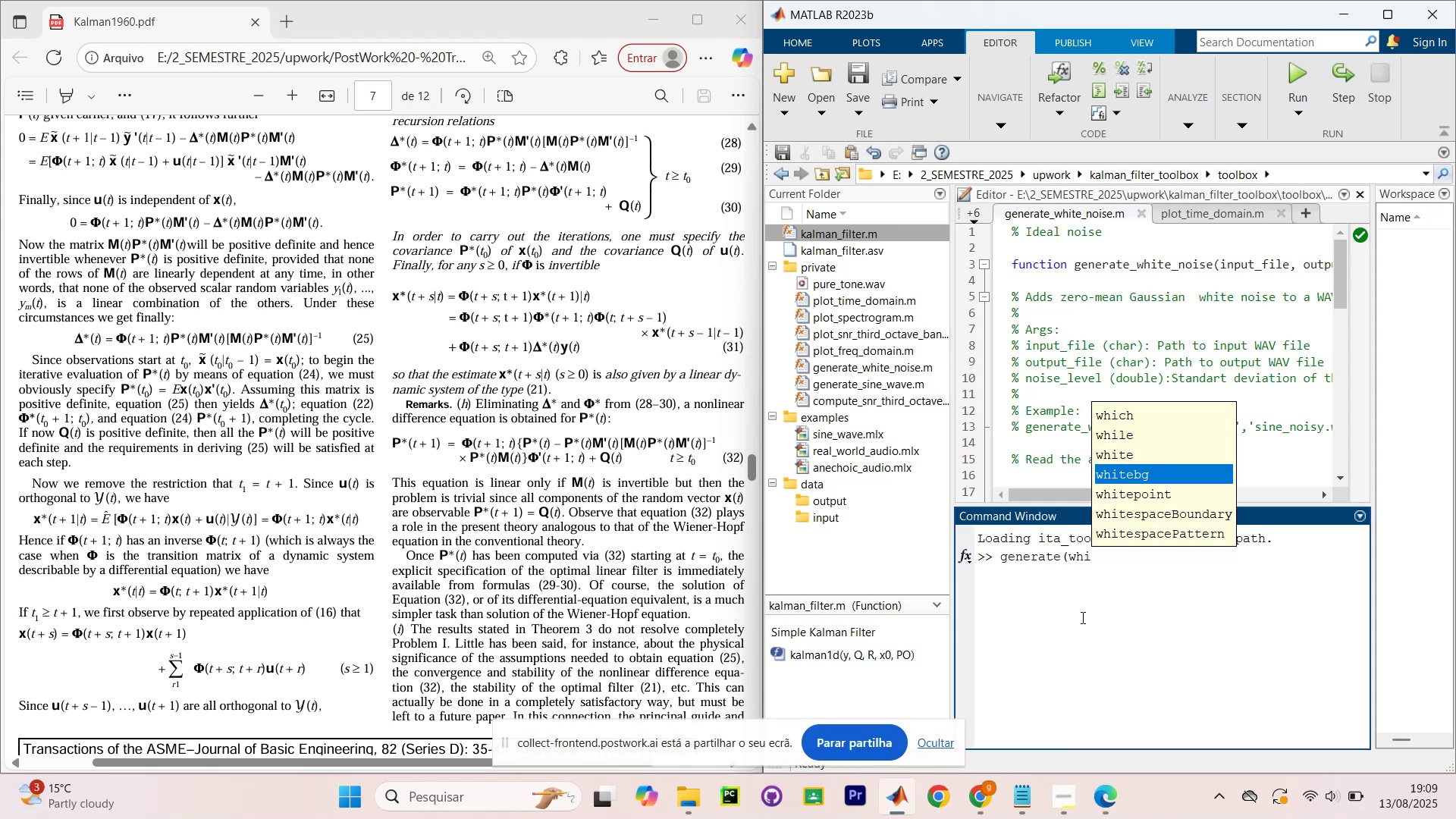 
key(ArrowDown)
 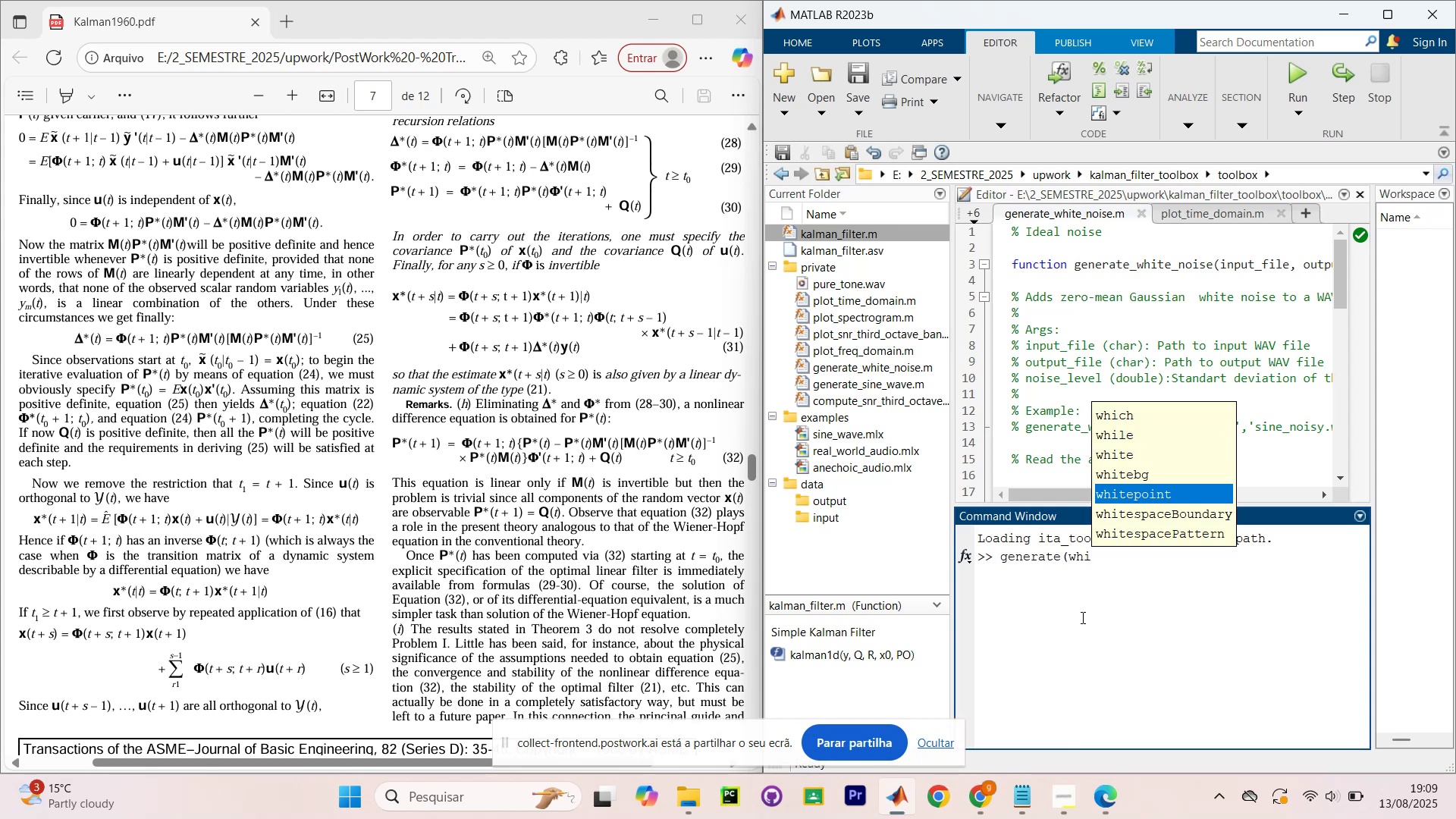 
key(ArrowDown)
 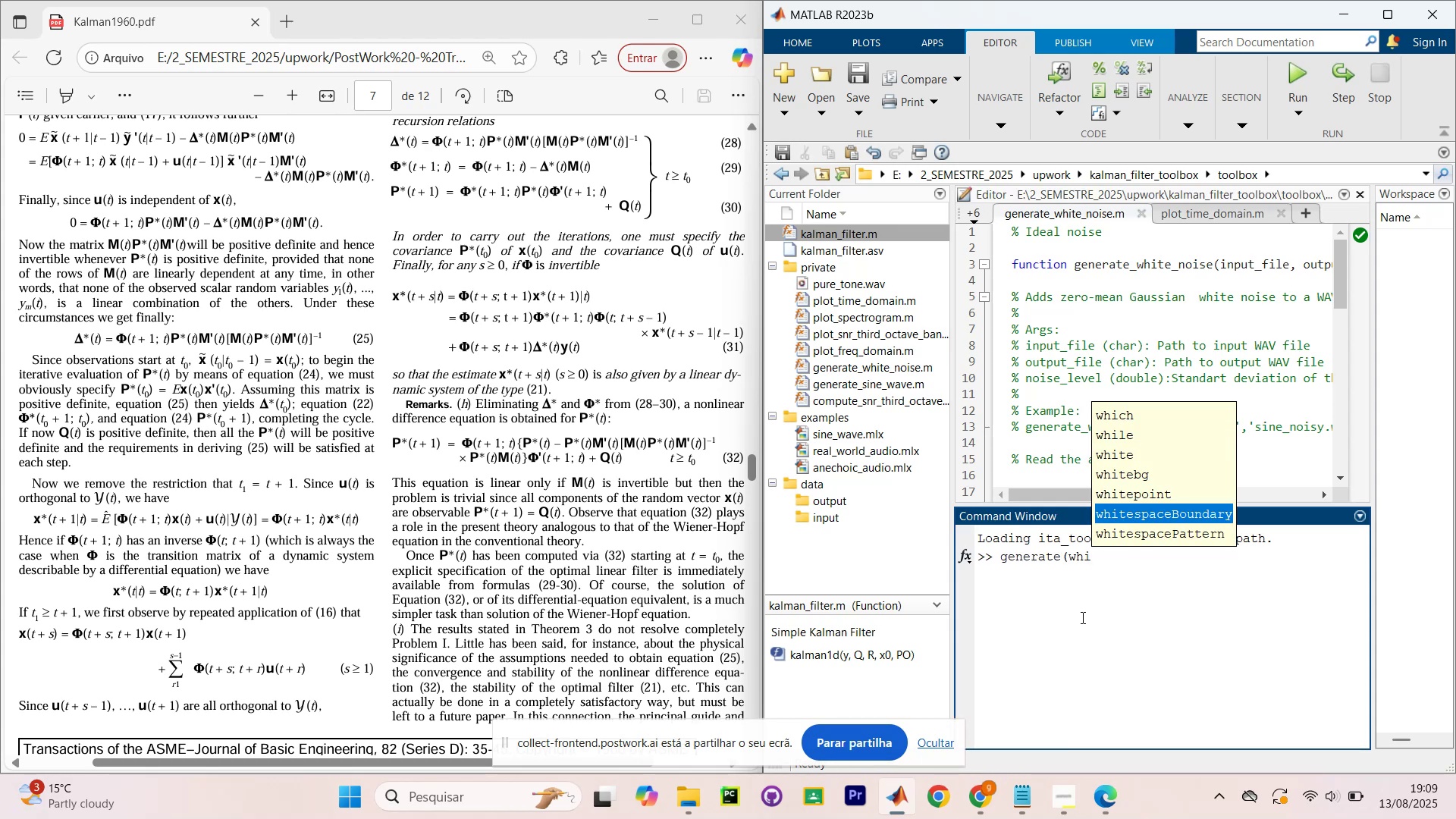 
key(ArrowDown)
 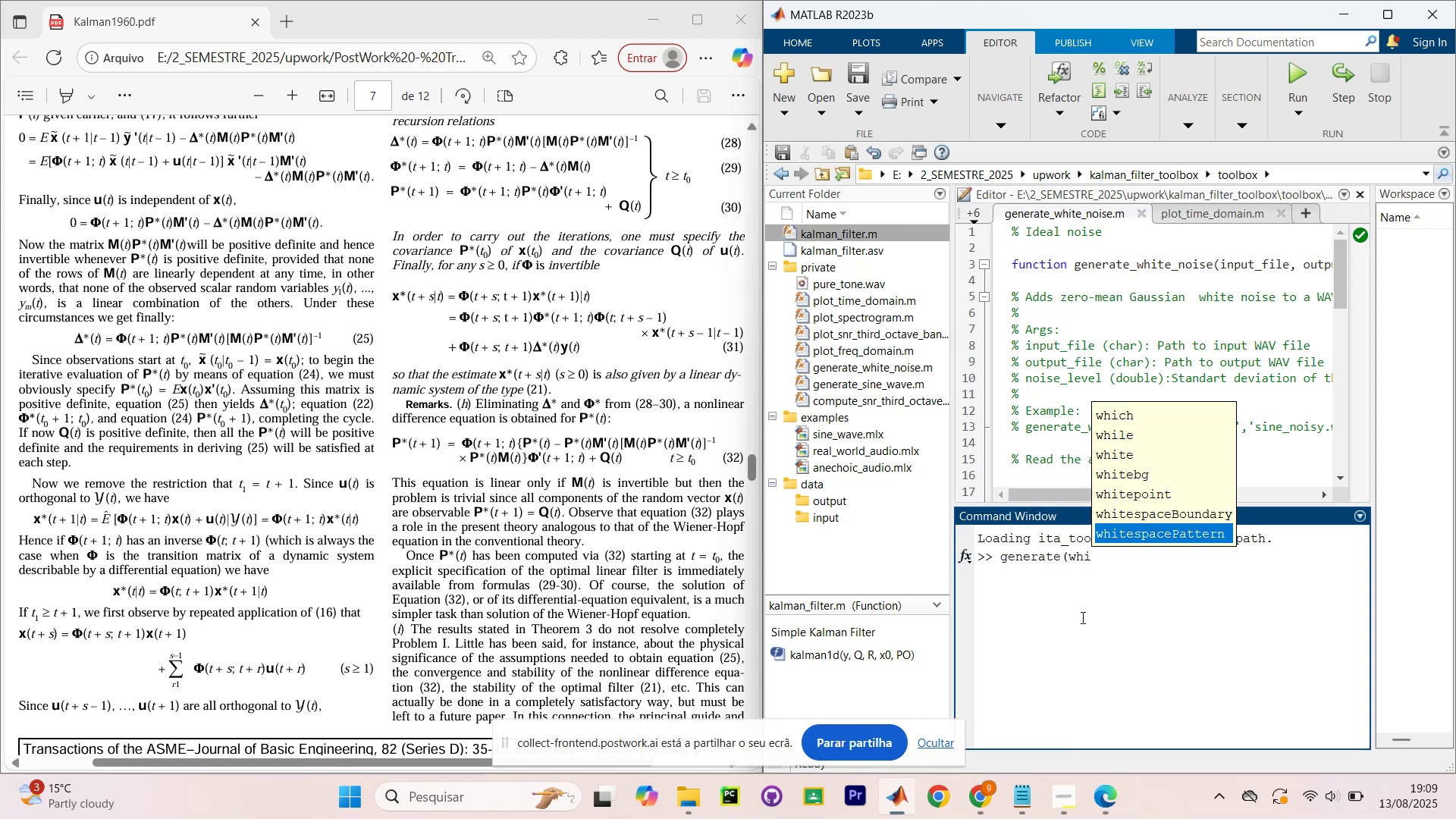 
key(ArrowDown)
 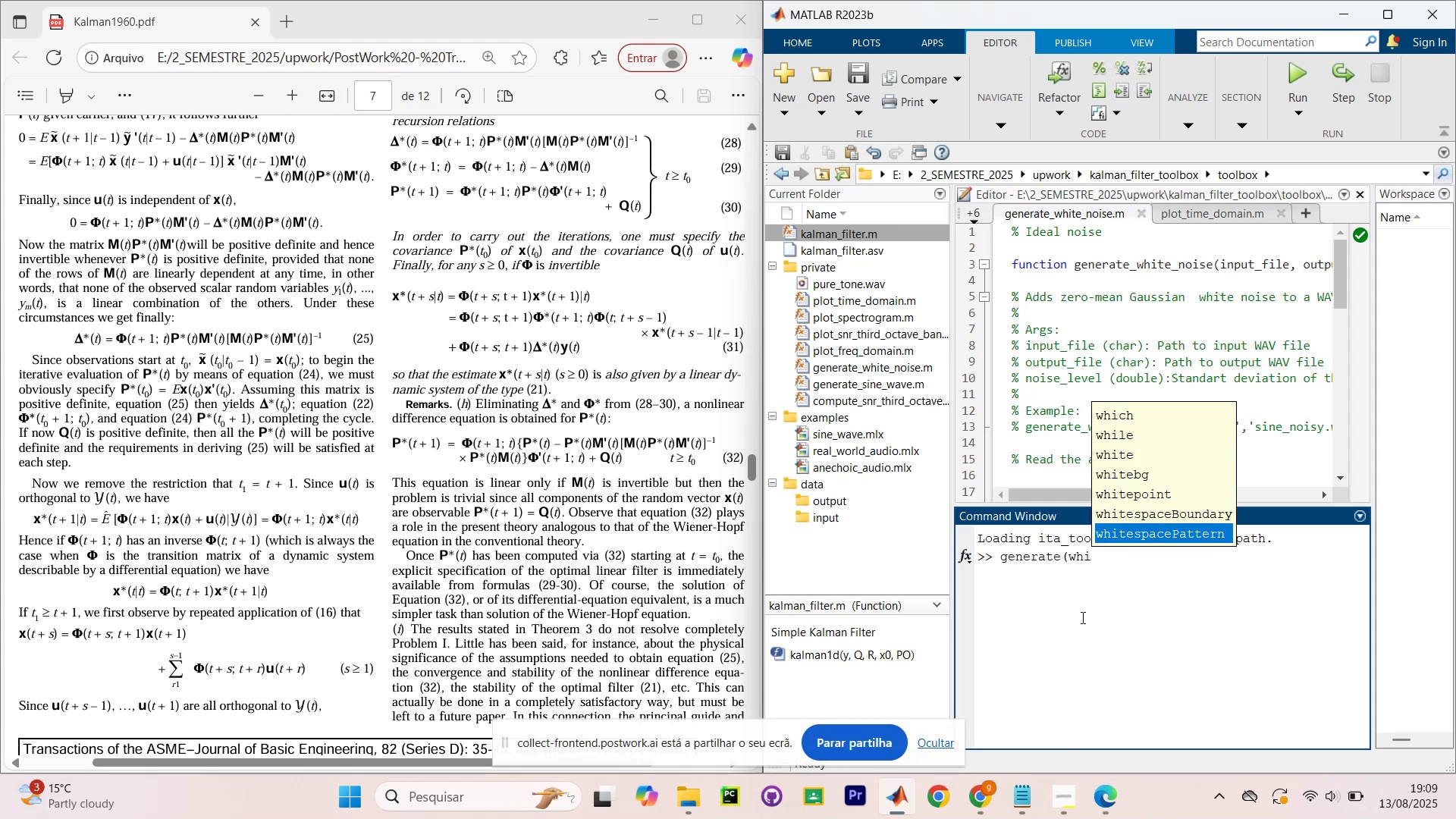 
key(ArrowDown)
 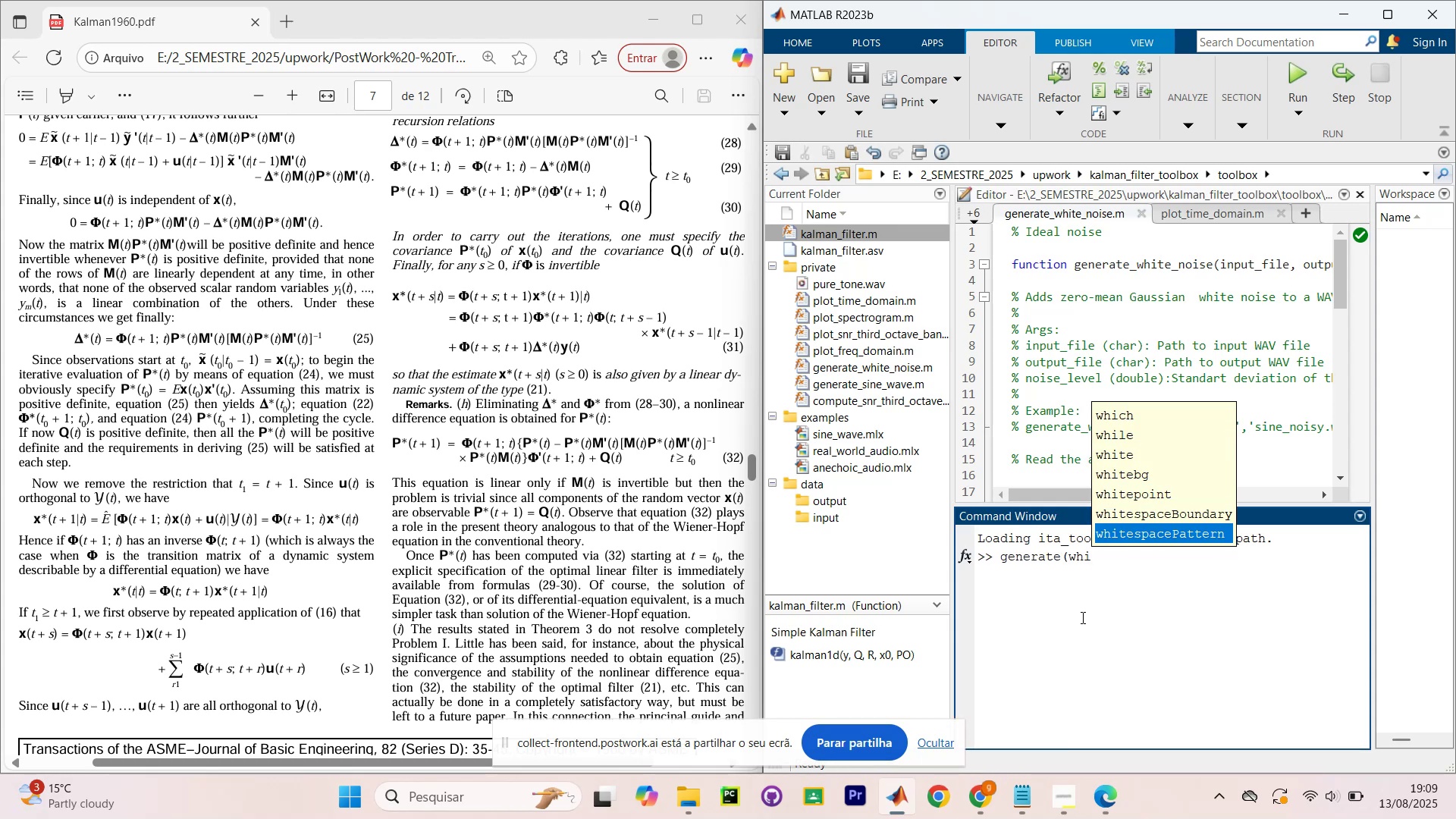 
key(ArrowUp)
 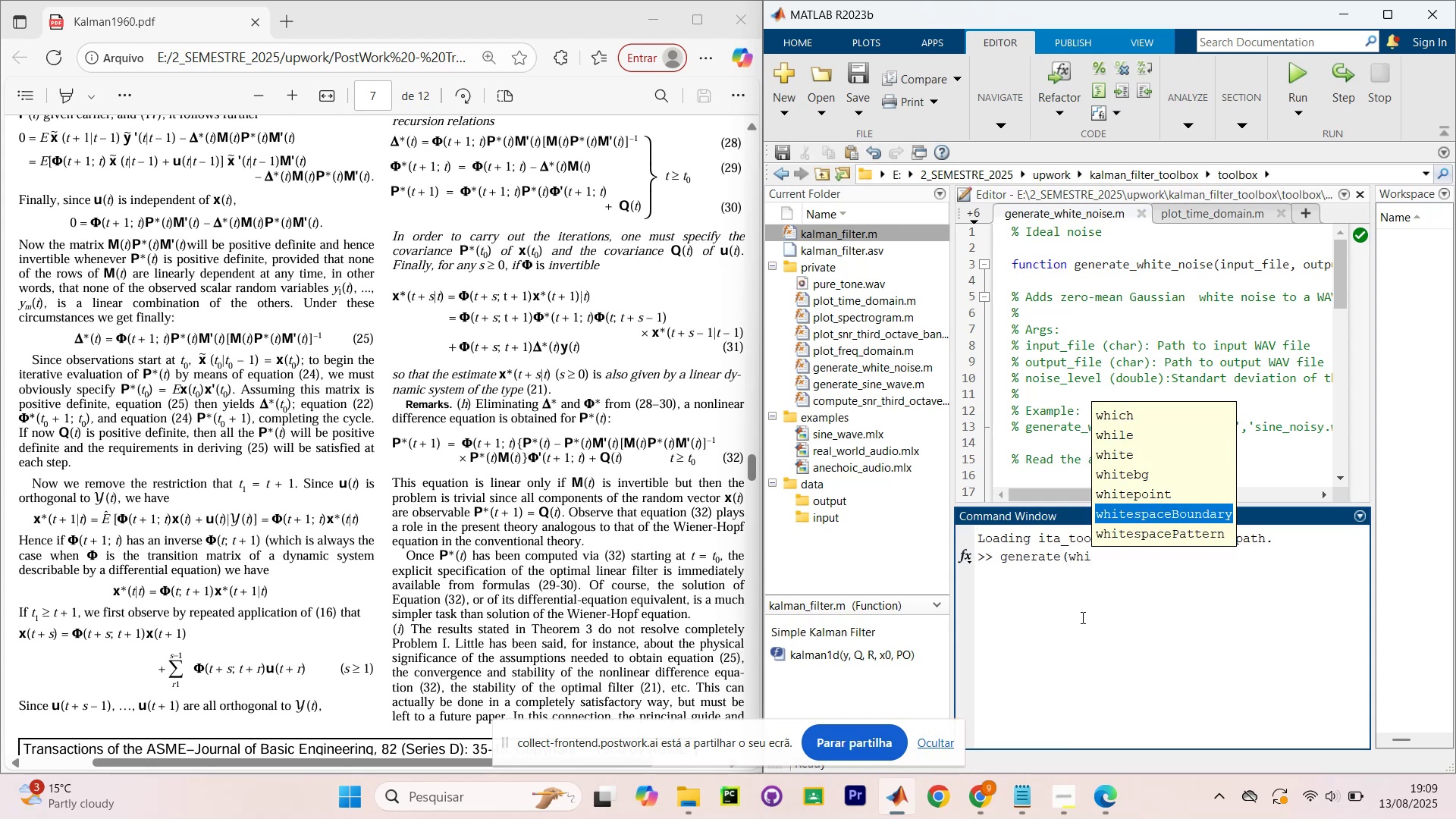 
key(ArrowUp)
 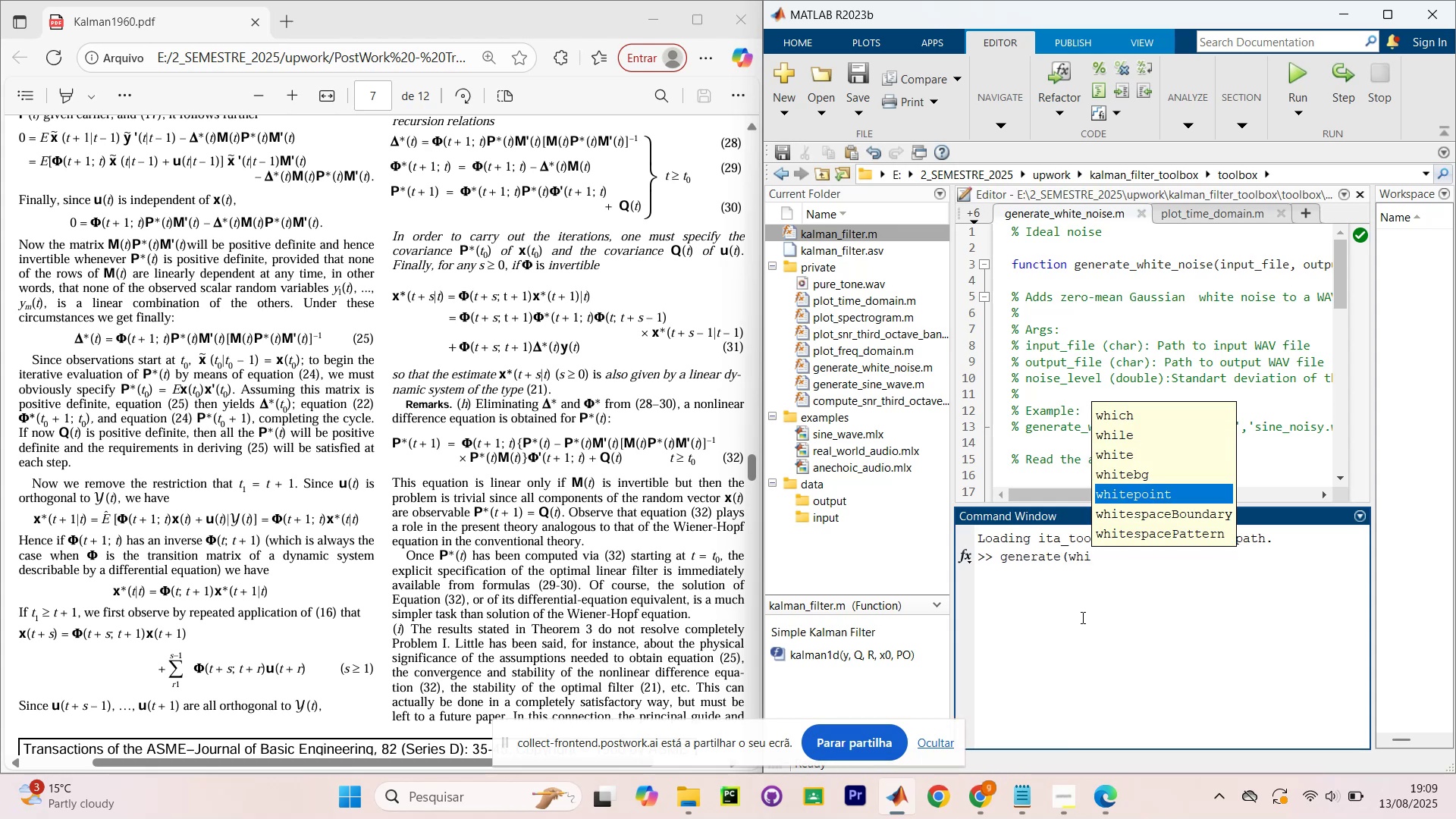 
key(ArrowUp)
 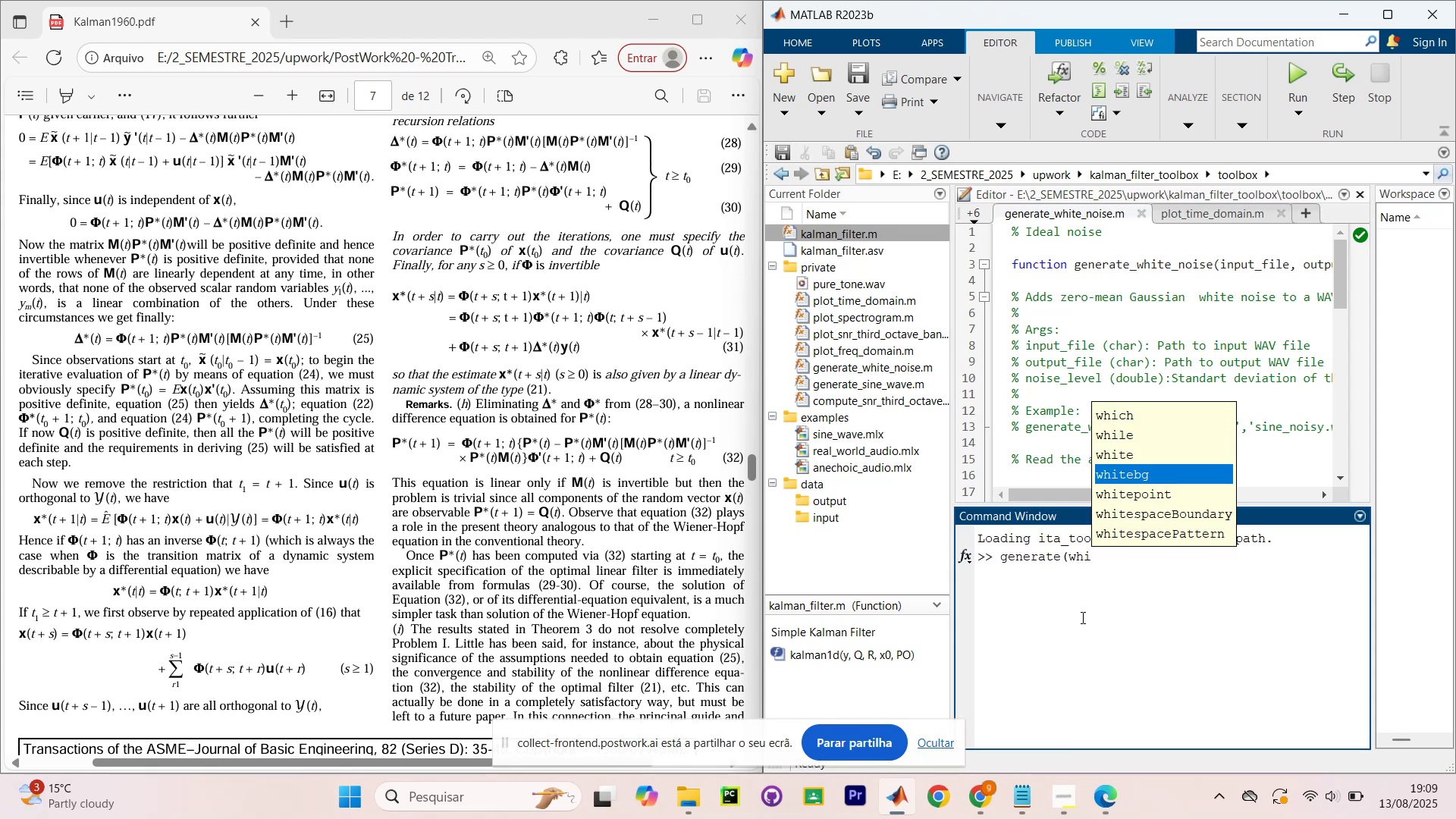 
key(ArrowUp)
 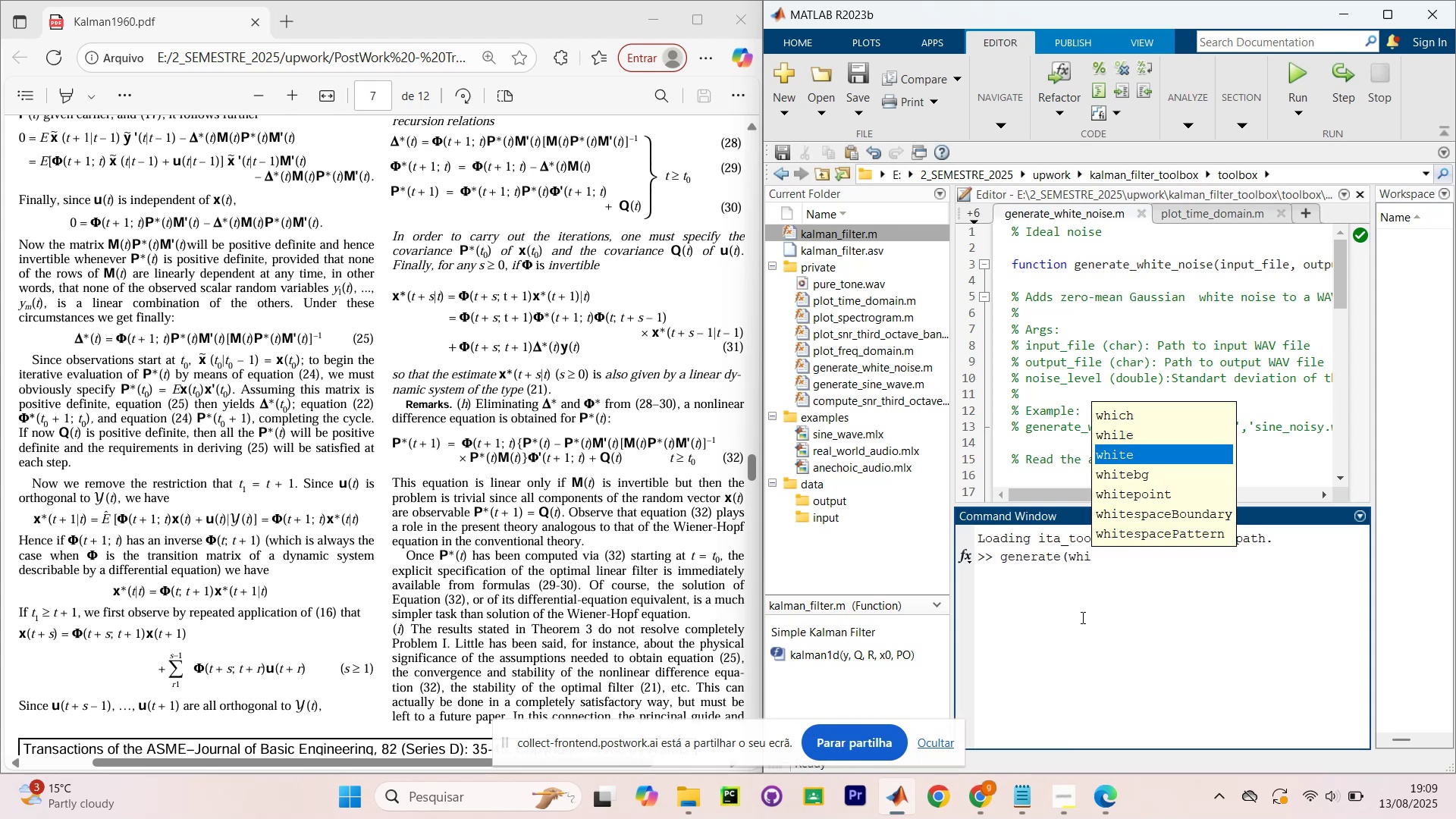 
key(ArrowUp)
 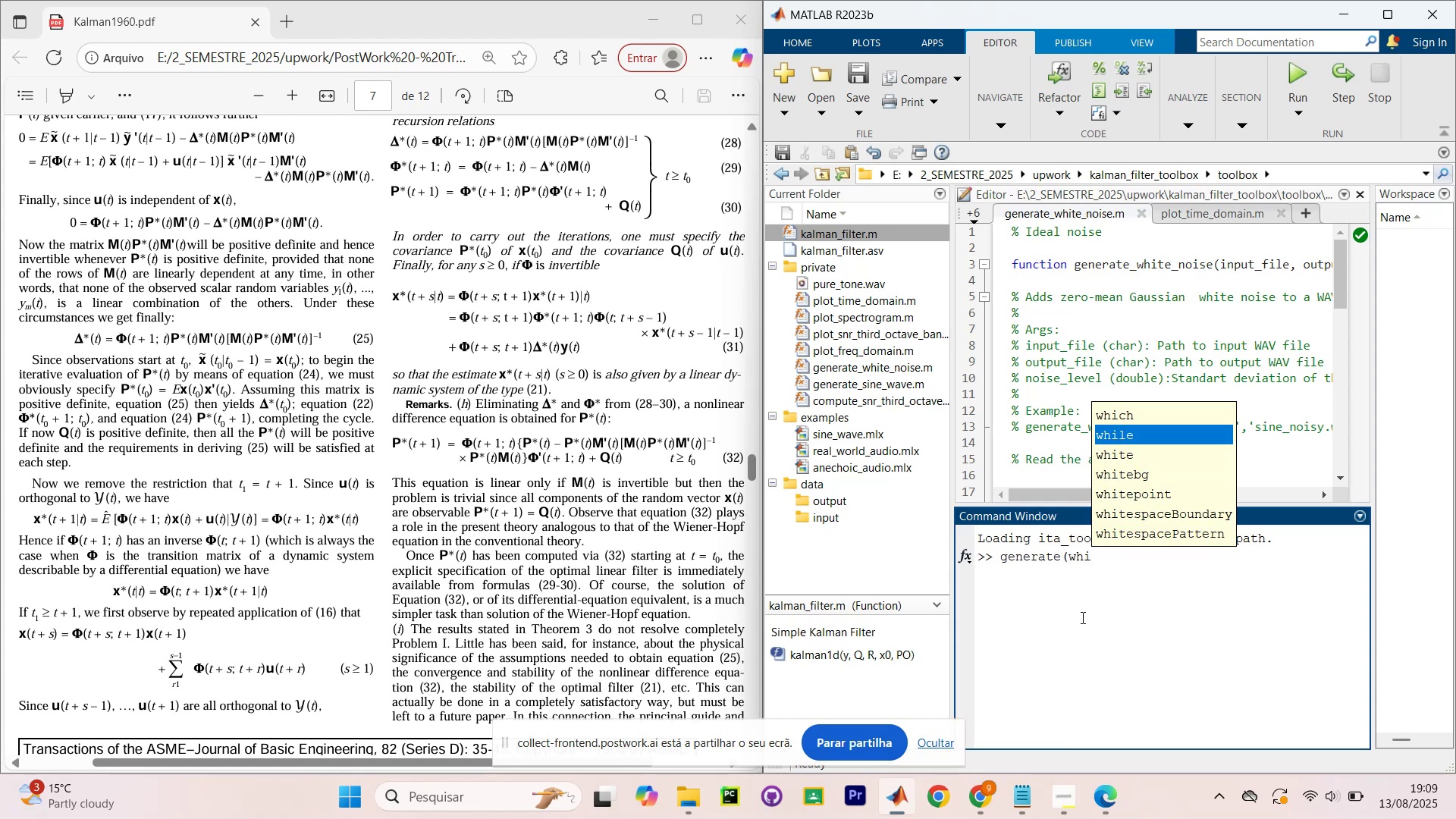 
key(ArrowUp)
 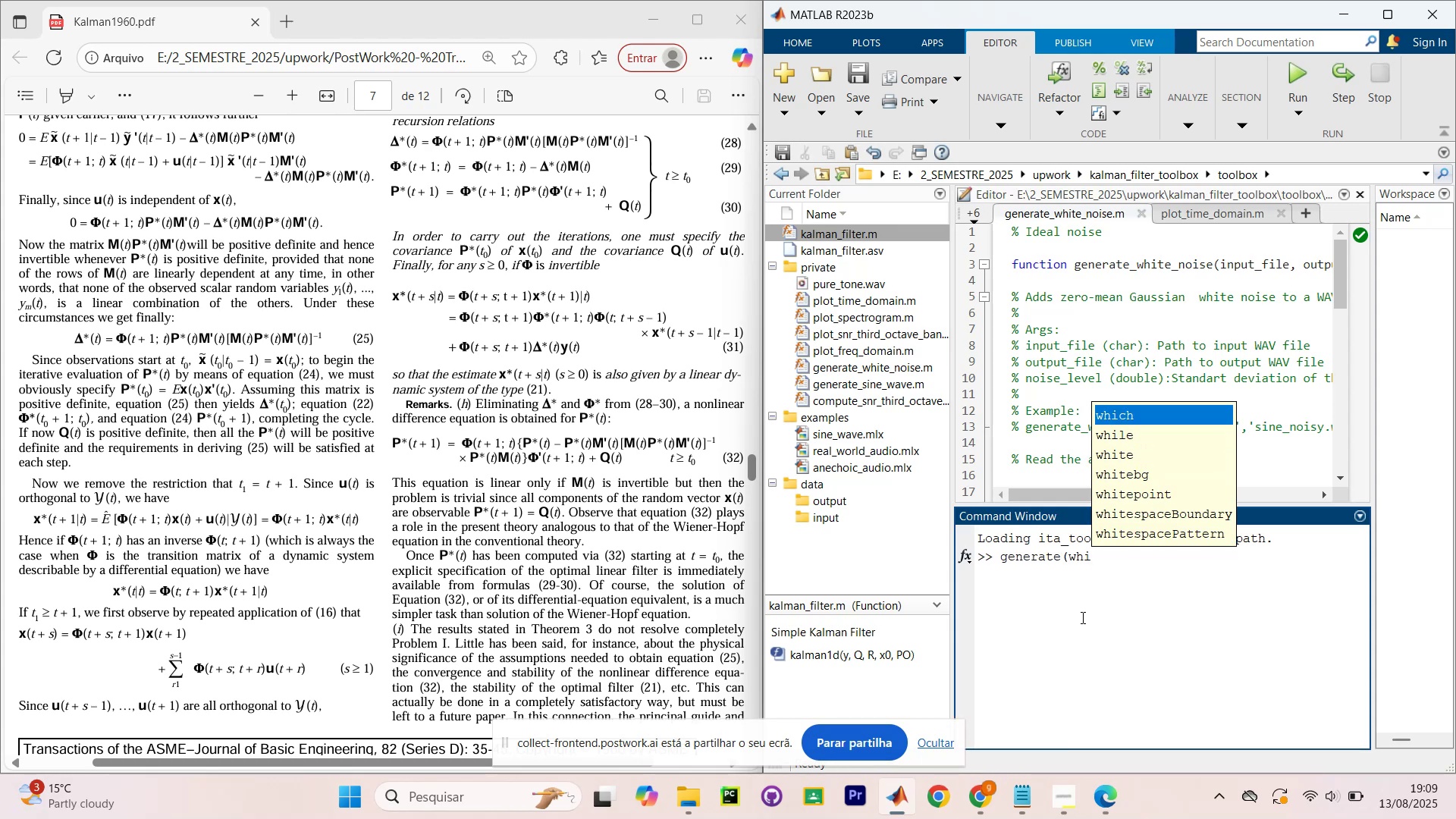 
key(ArrowUp)
 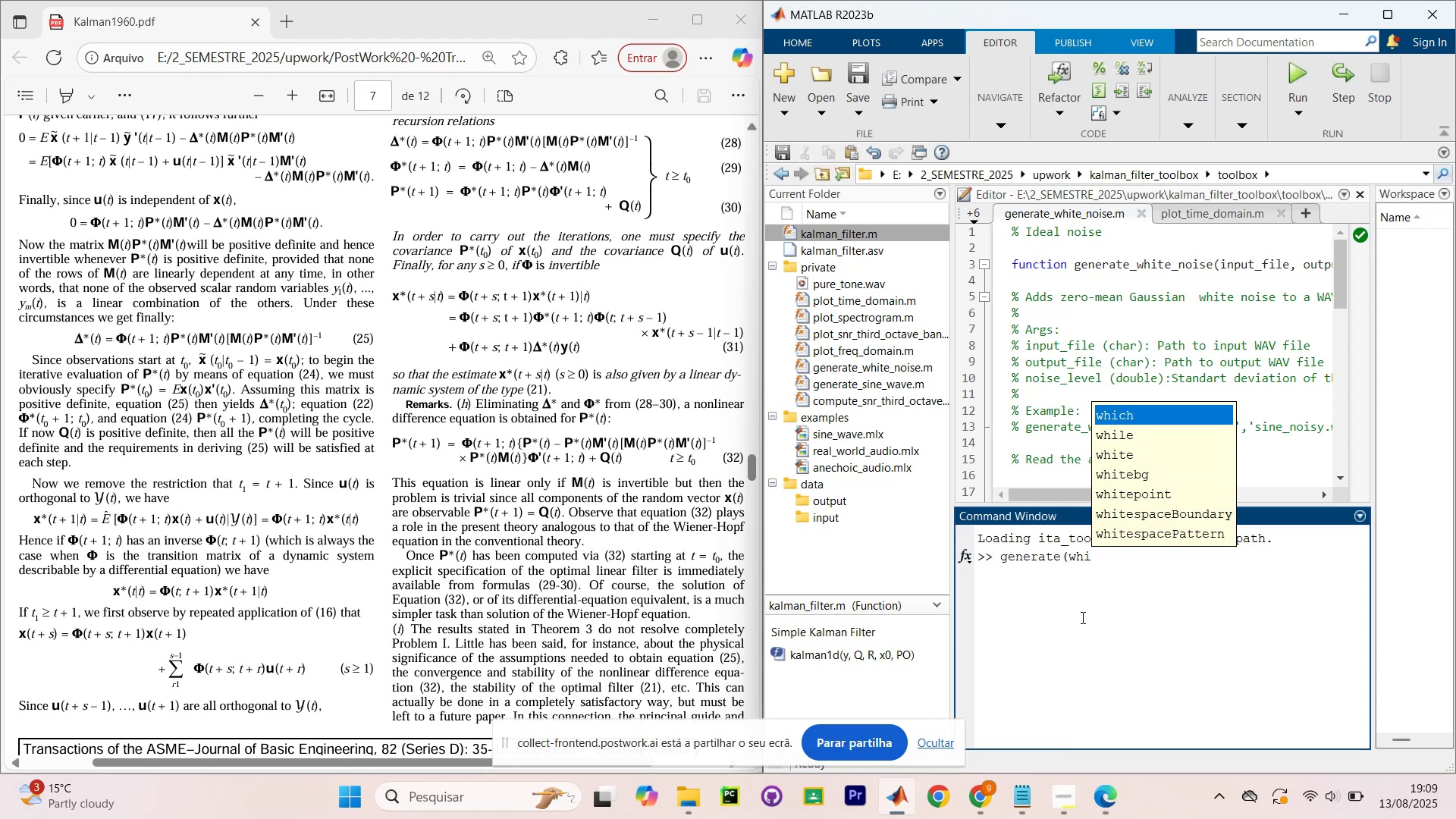 
key(ArrowUp)
 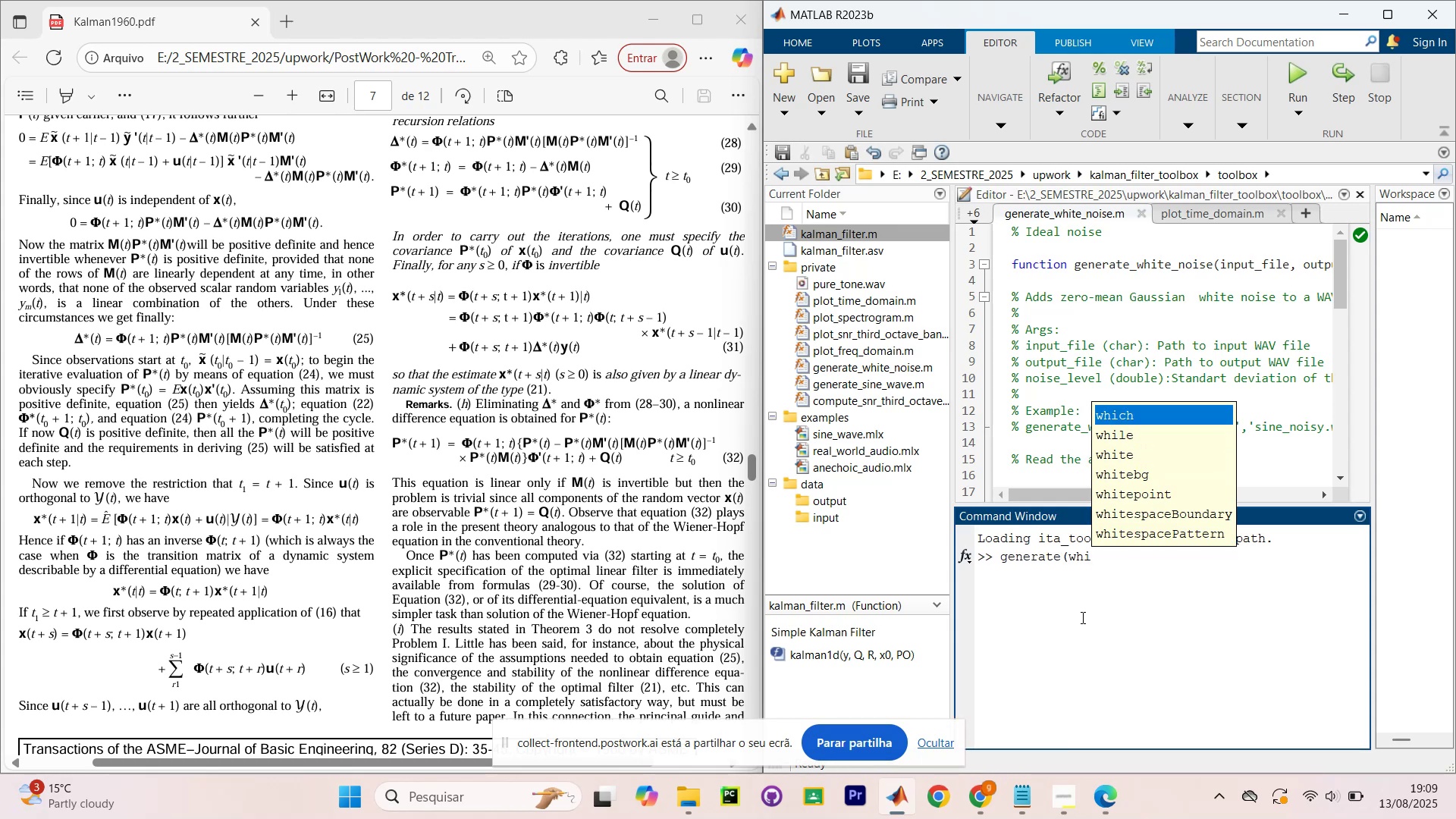 
key(ArrowUp)
 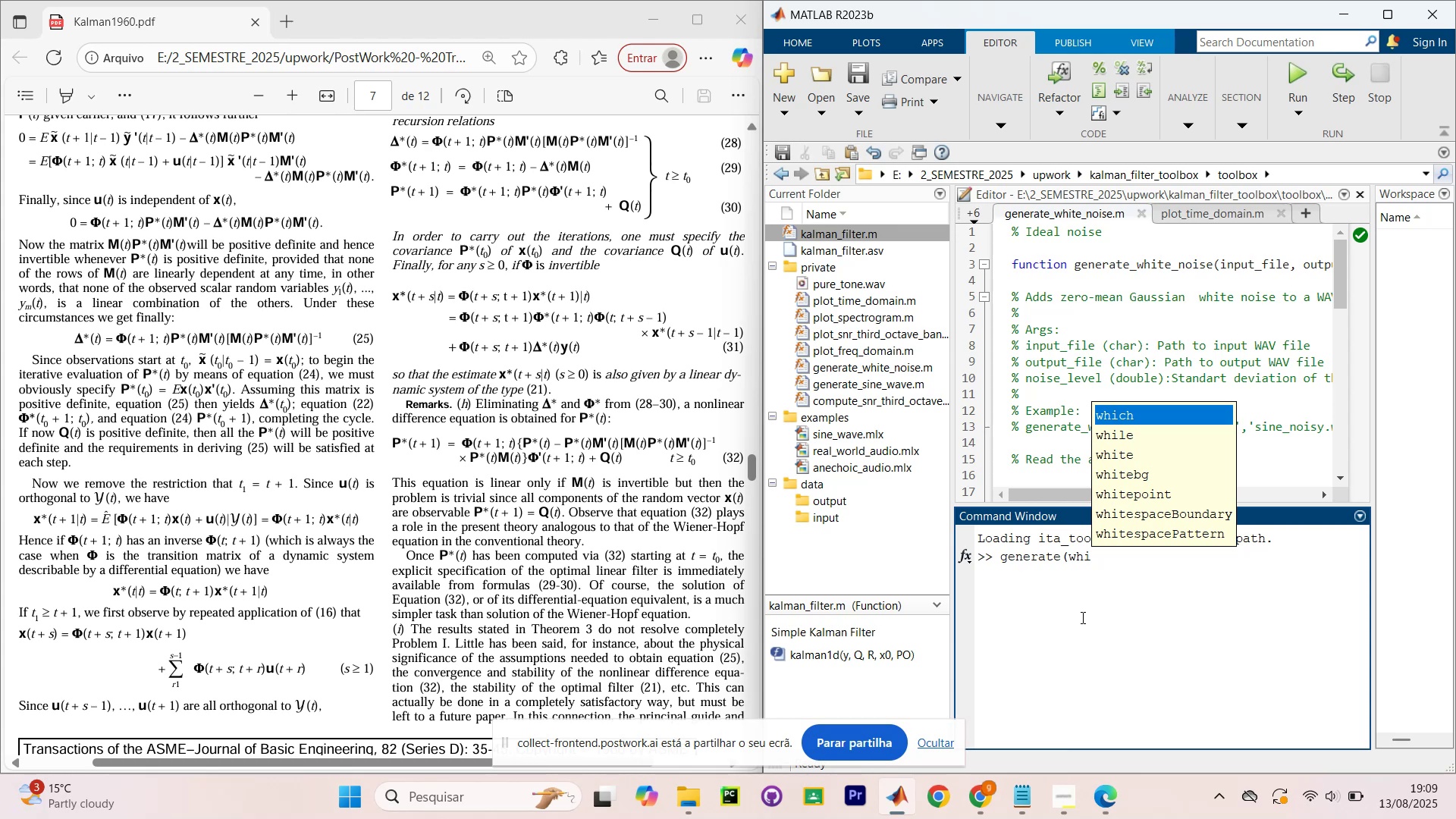 
scroll: coordinate [788, 390], scroll_direction: up, amount: 7.0
 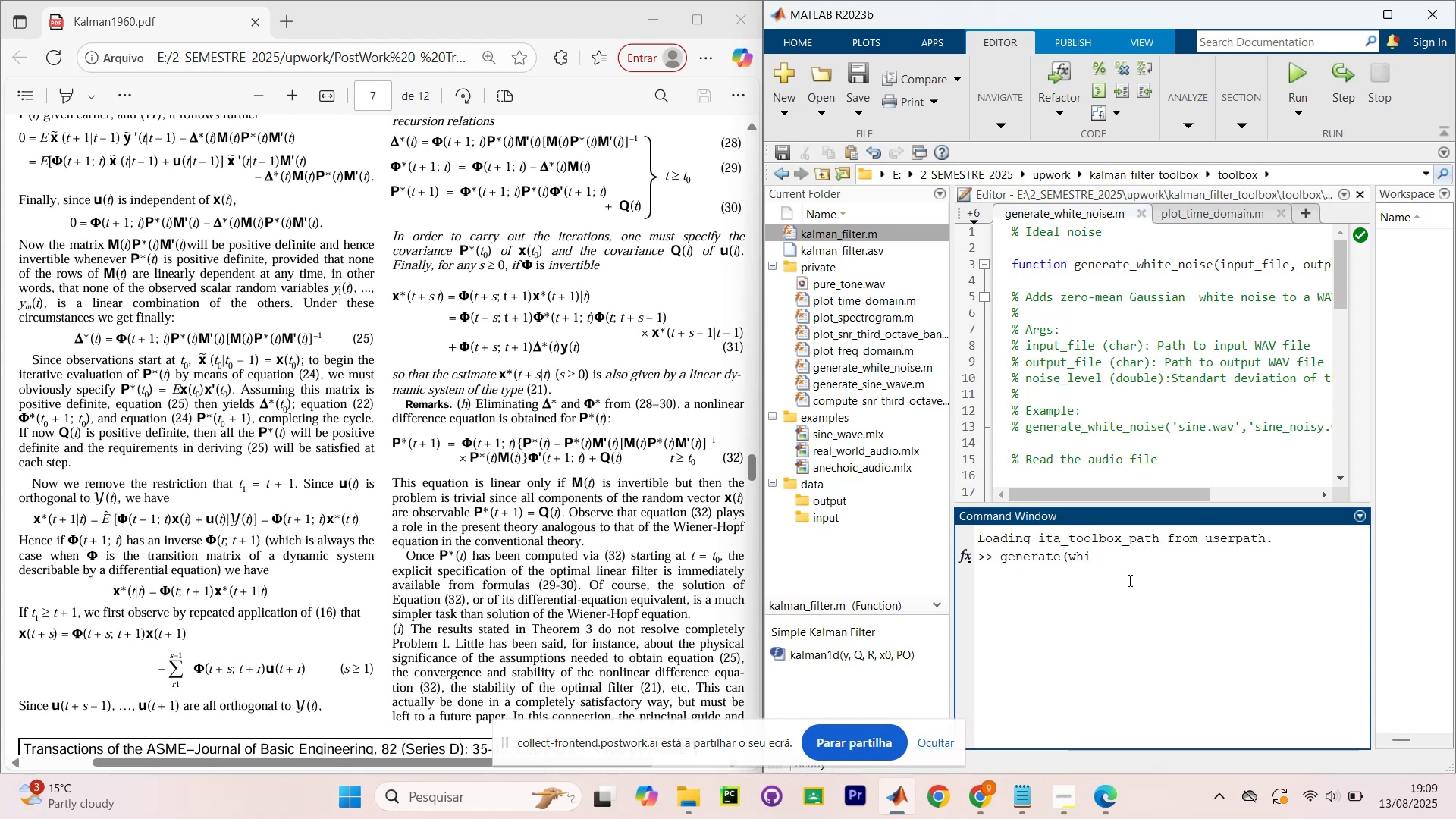 
key(Backspace)
key(Backspace)
key(Backspace)
key(Backspace)
type(-wh)
key(Backspace)
key(Backspace)
key(Backspace)
type(_)
key(Tab)
 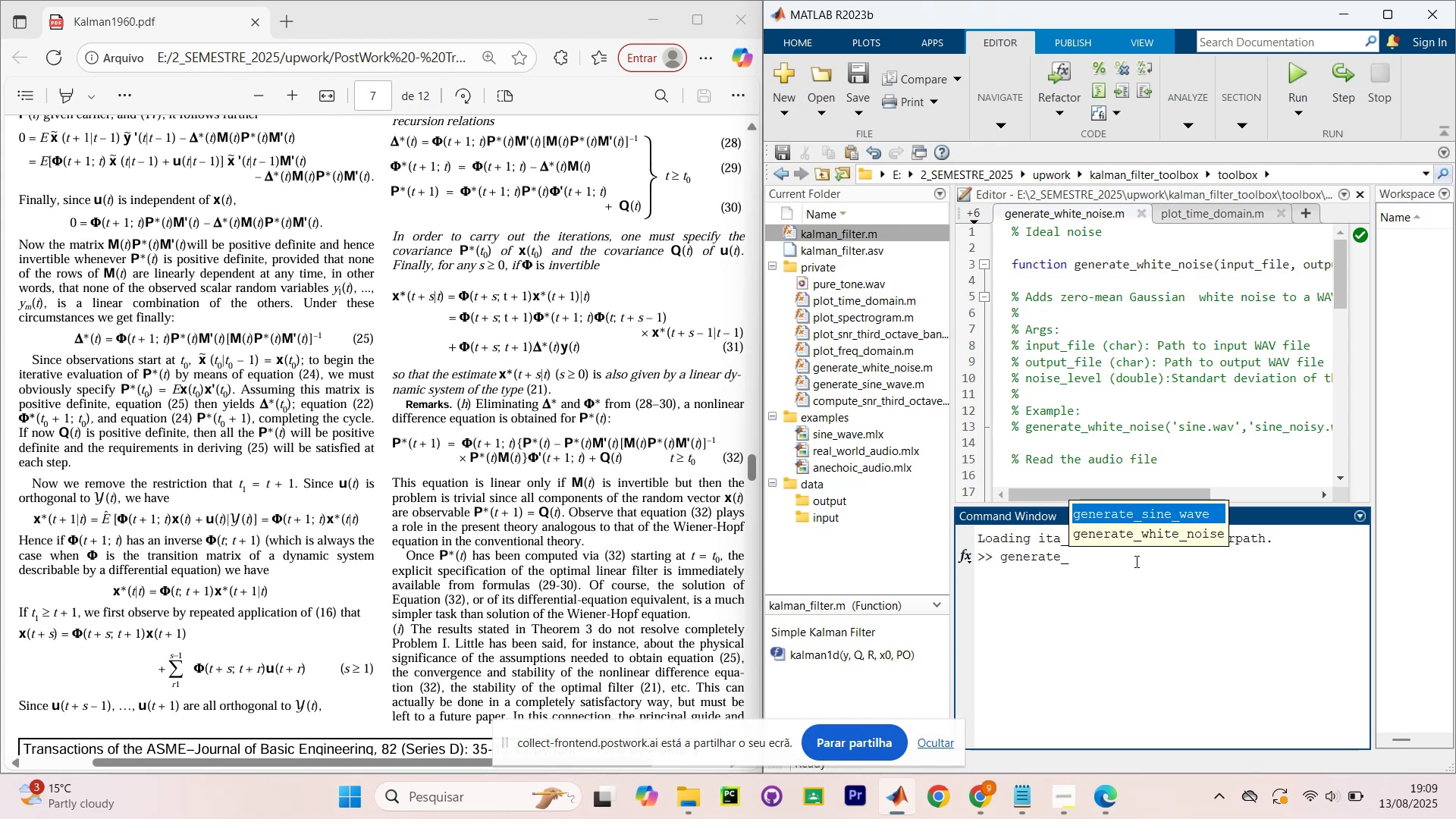 
key(ArrowDown)
 